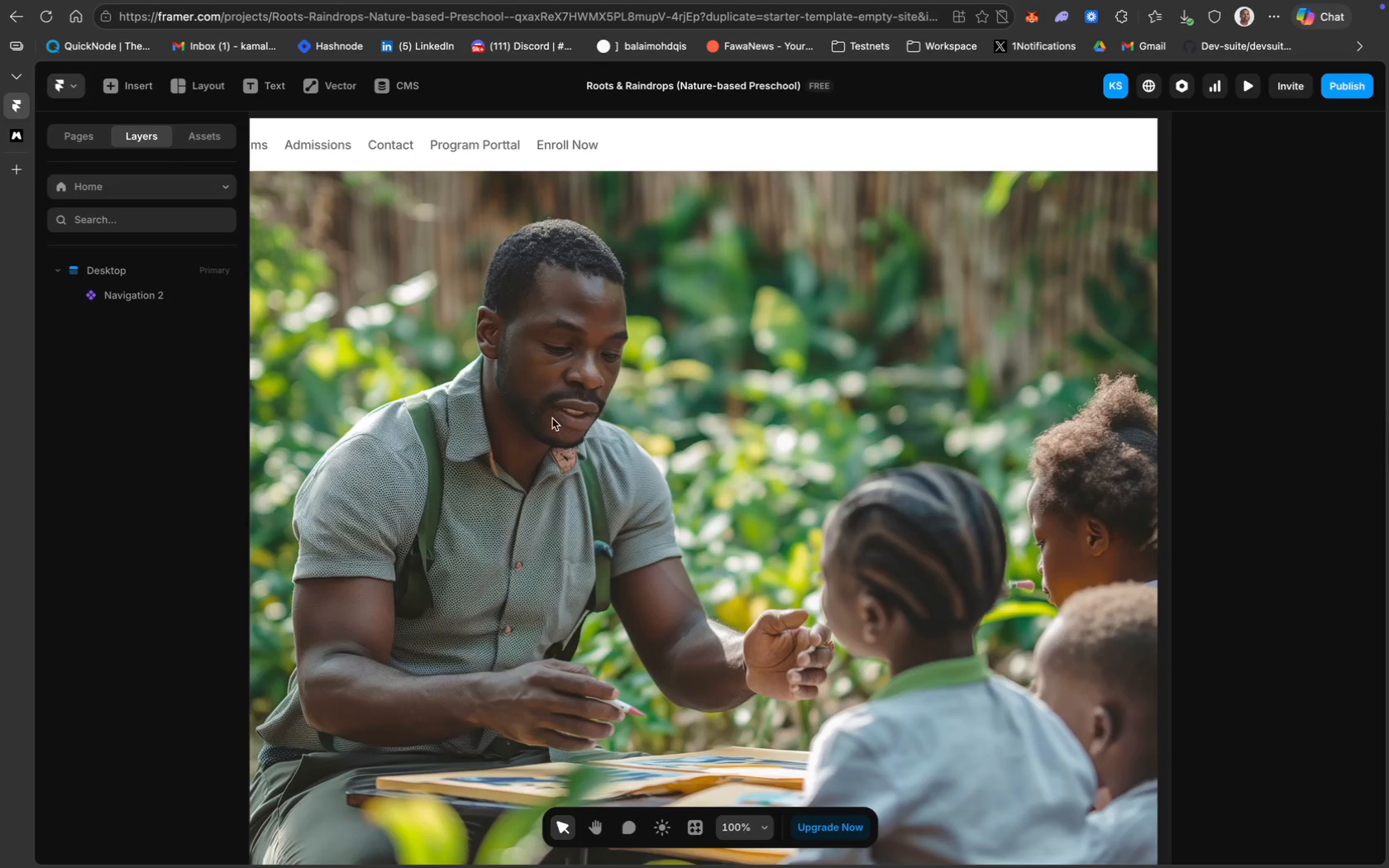 
scroll: coordinate [527, 359], scroll_direction: up, amount: 31.0
 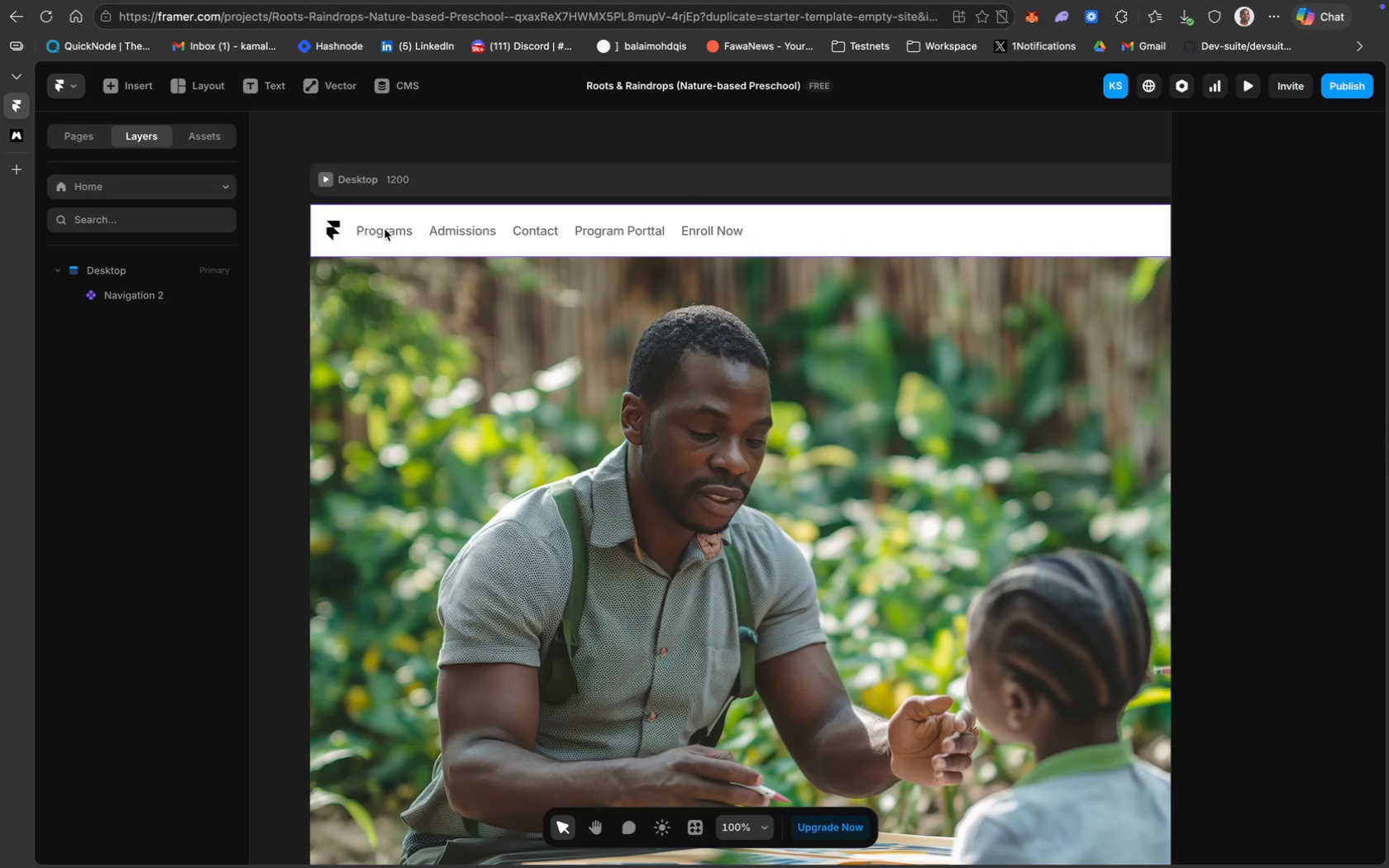 
left_click([379, 229])
 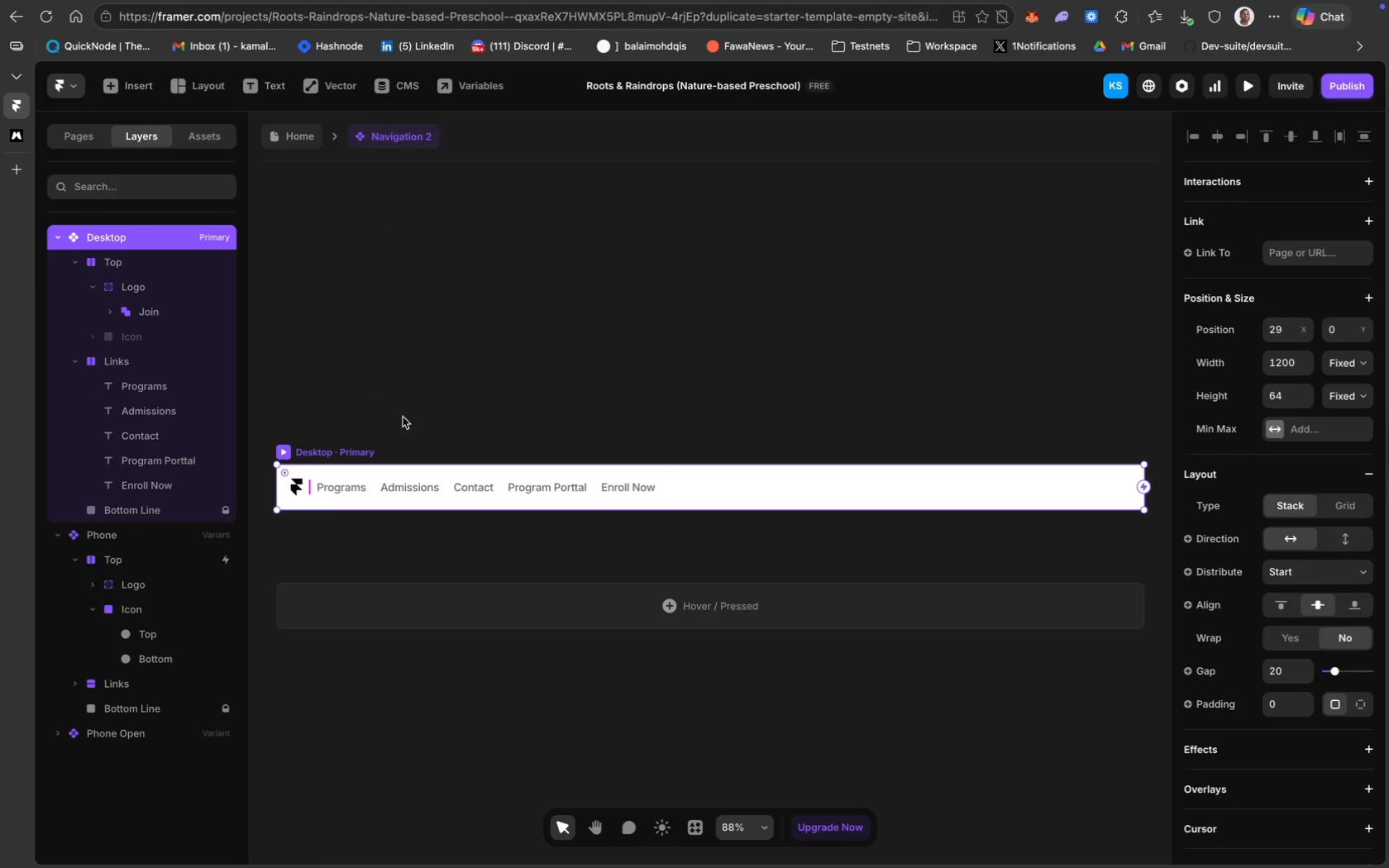 
wait(7.49)
 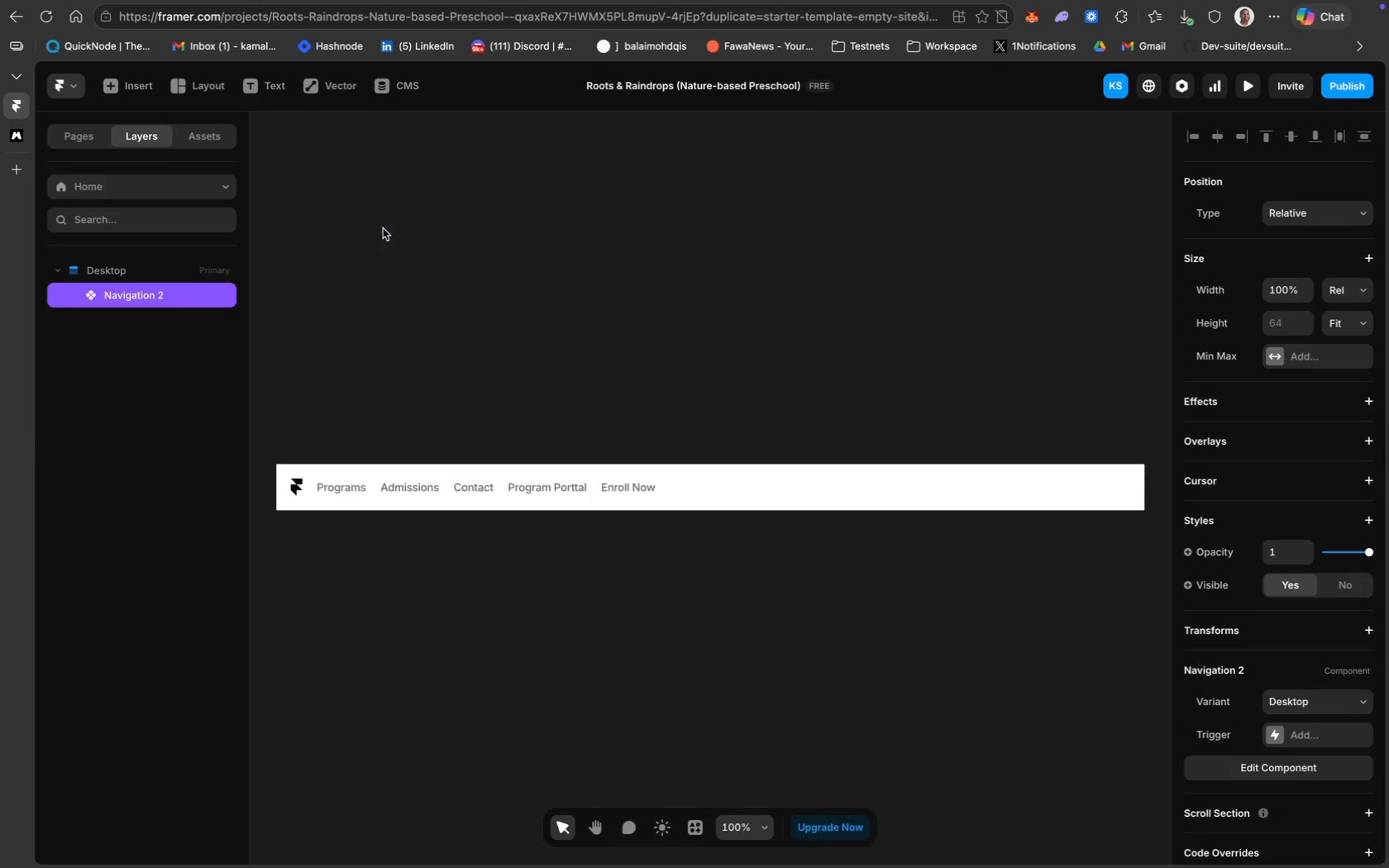 
scroll: coordinate [219, 325], scroll_direction: up, amount: 16.0
 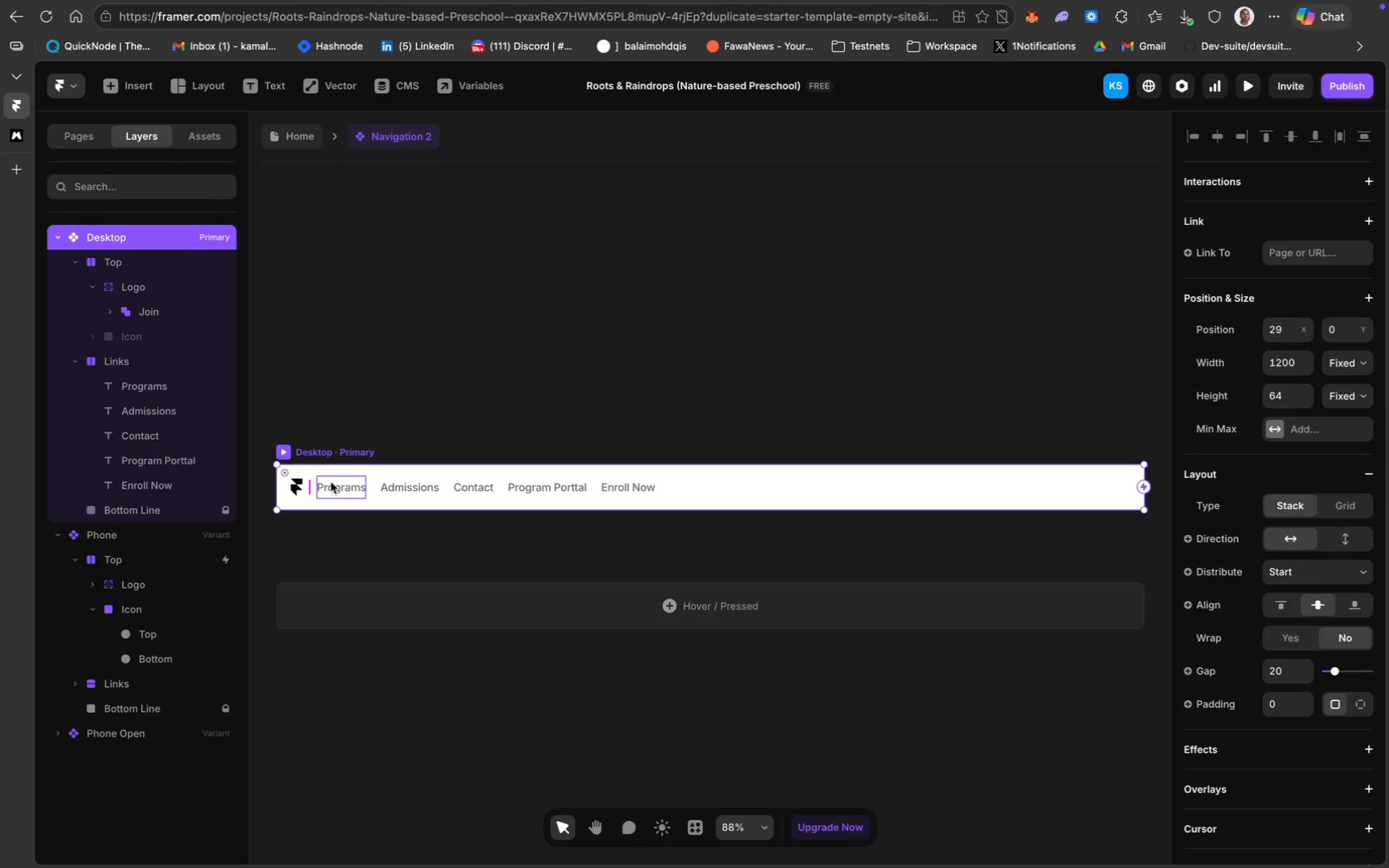 
left_click([330, 482])
 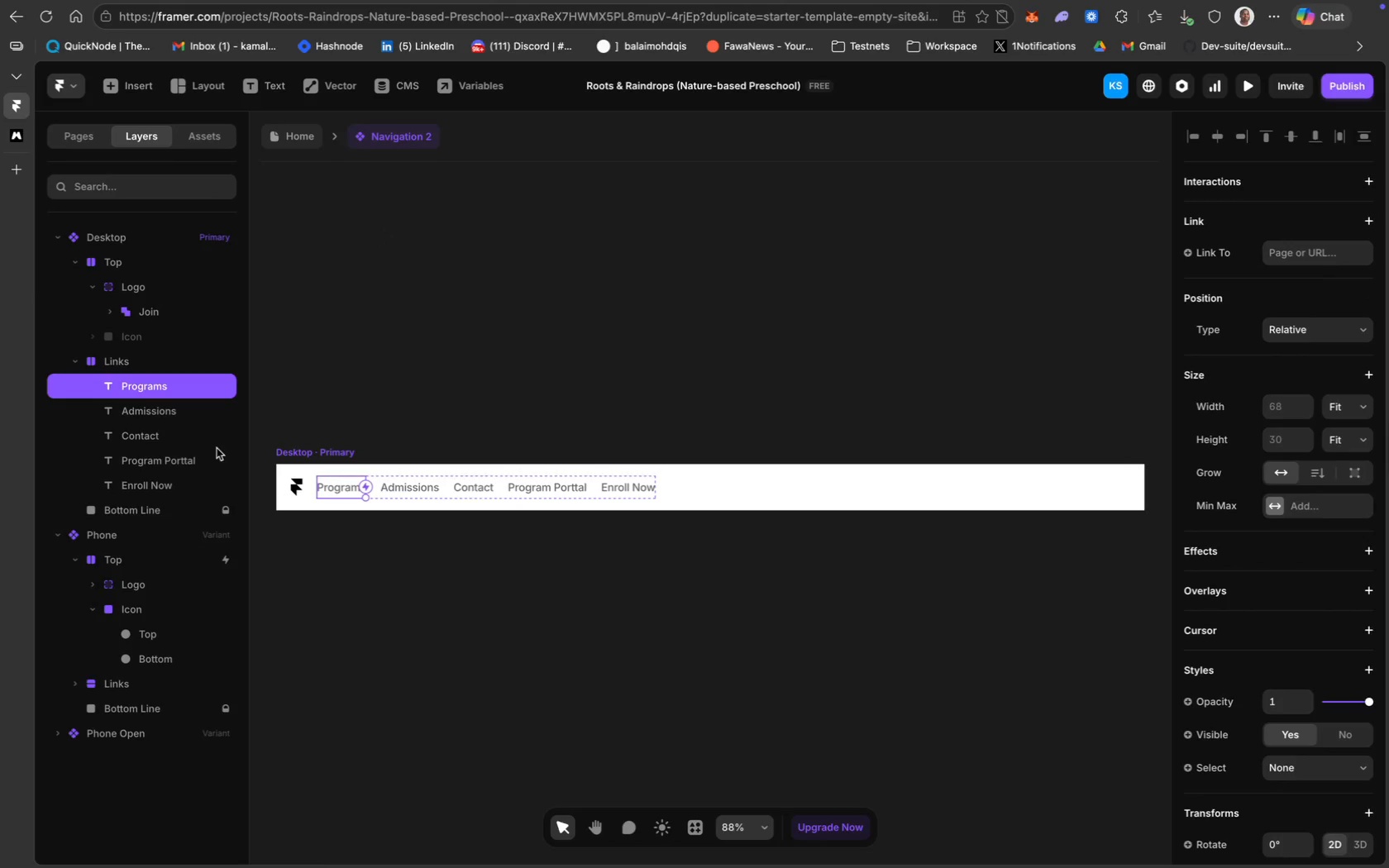 
left_click([120, 369])
 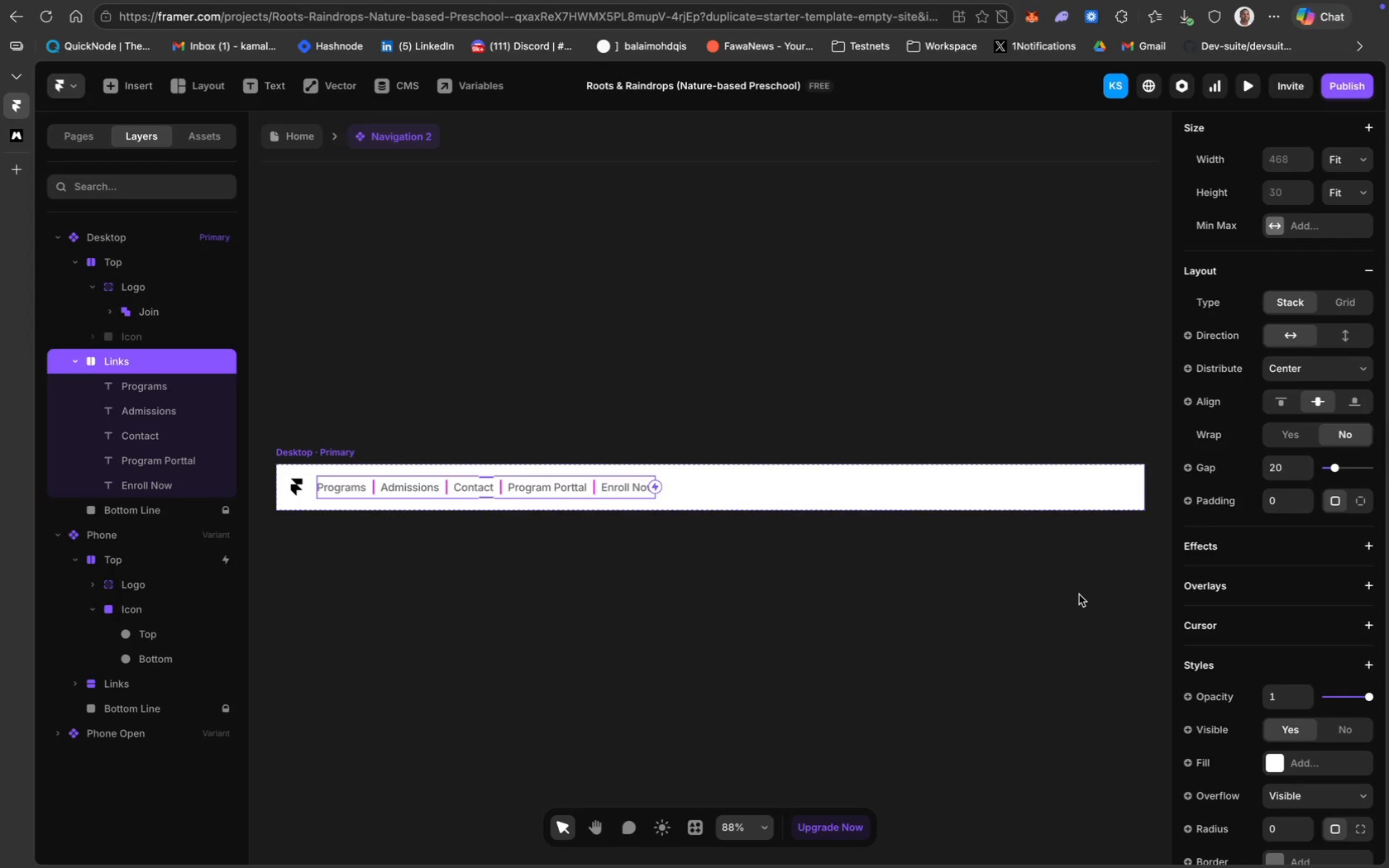 
scroll: coordinate [1277, 722], scroll_direction: down, amount: 45.0
 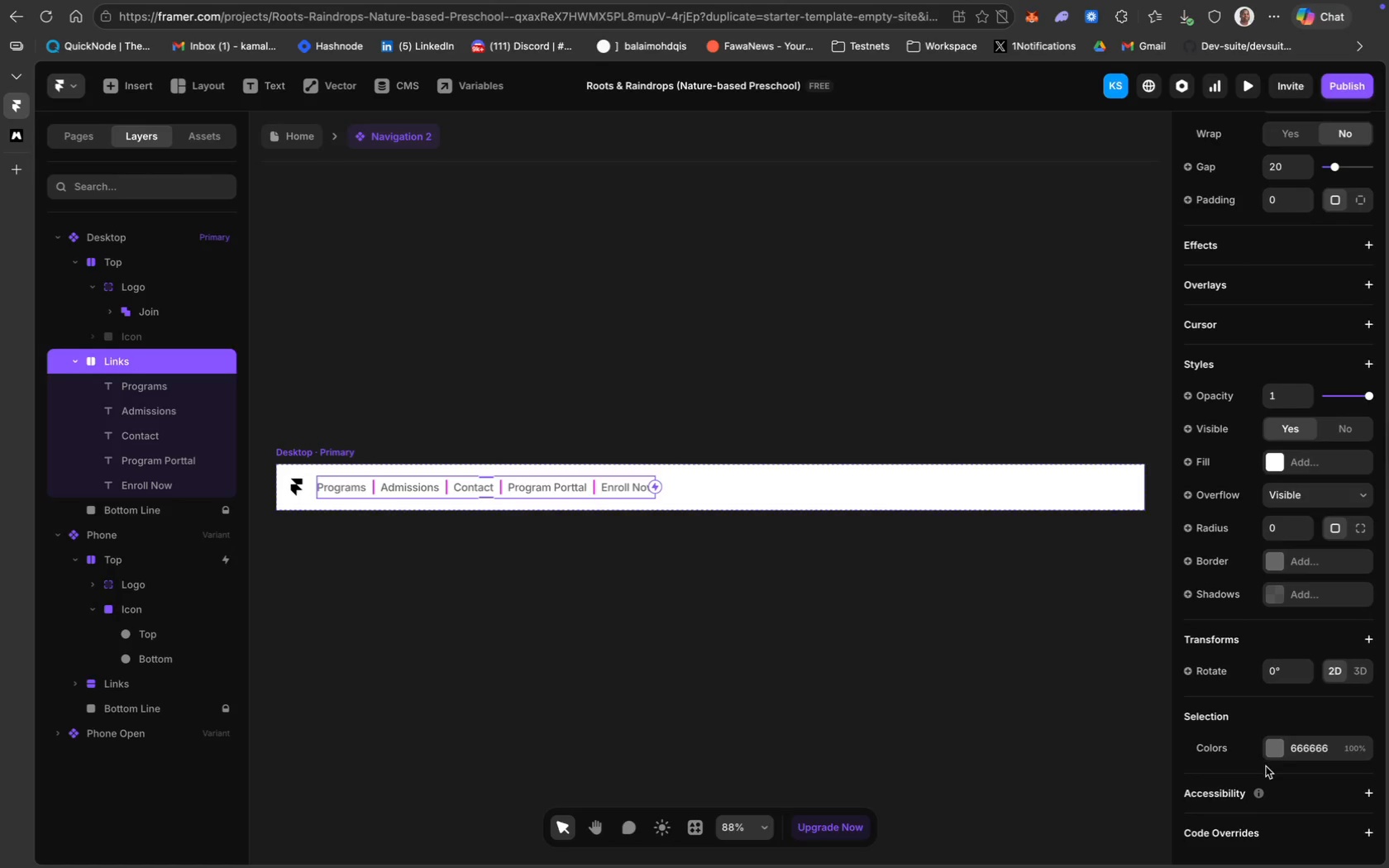 
scroll: coordinate [1266, 766], scroll_direction: up, amount: 17.0
 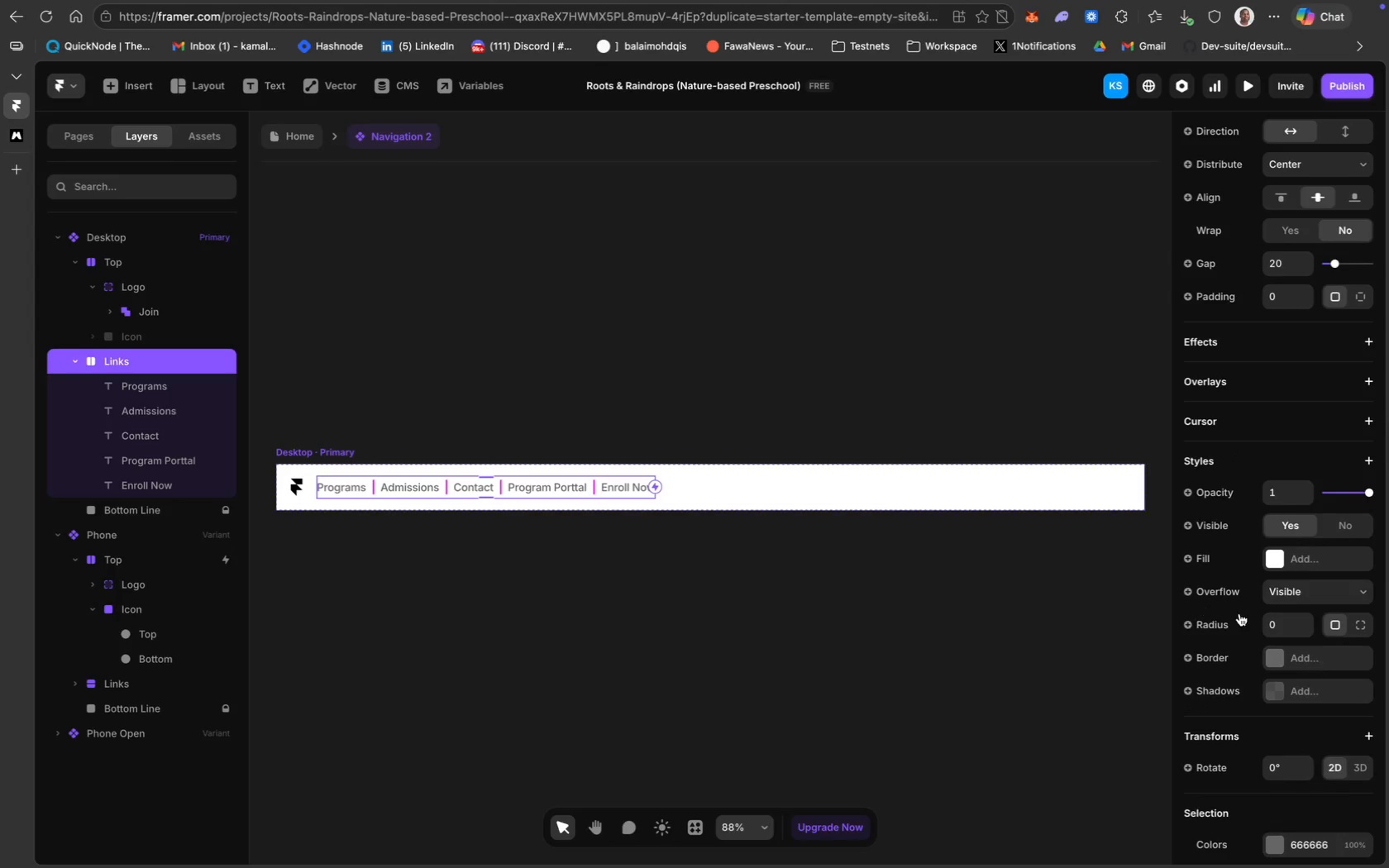 
wait(6.88)
 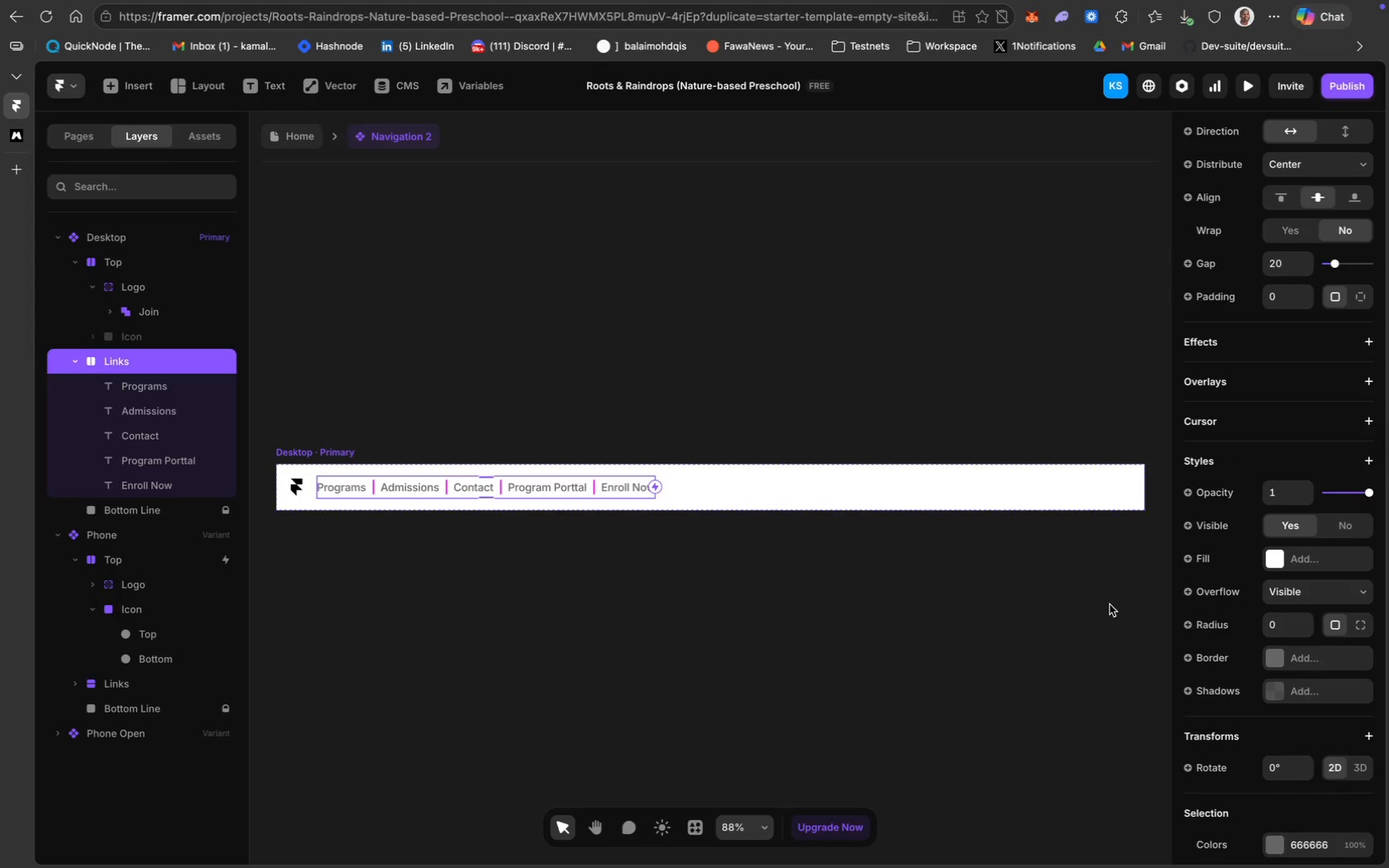 
scroll: coordinate [1248, 705], scroll_direction: down, amount: 35.0
 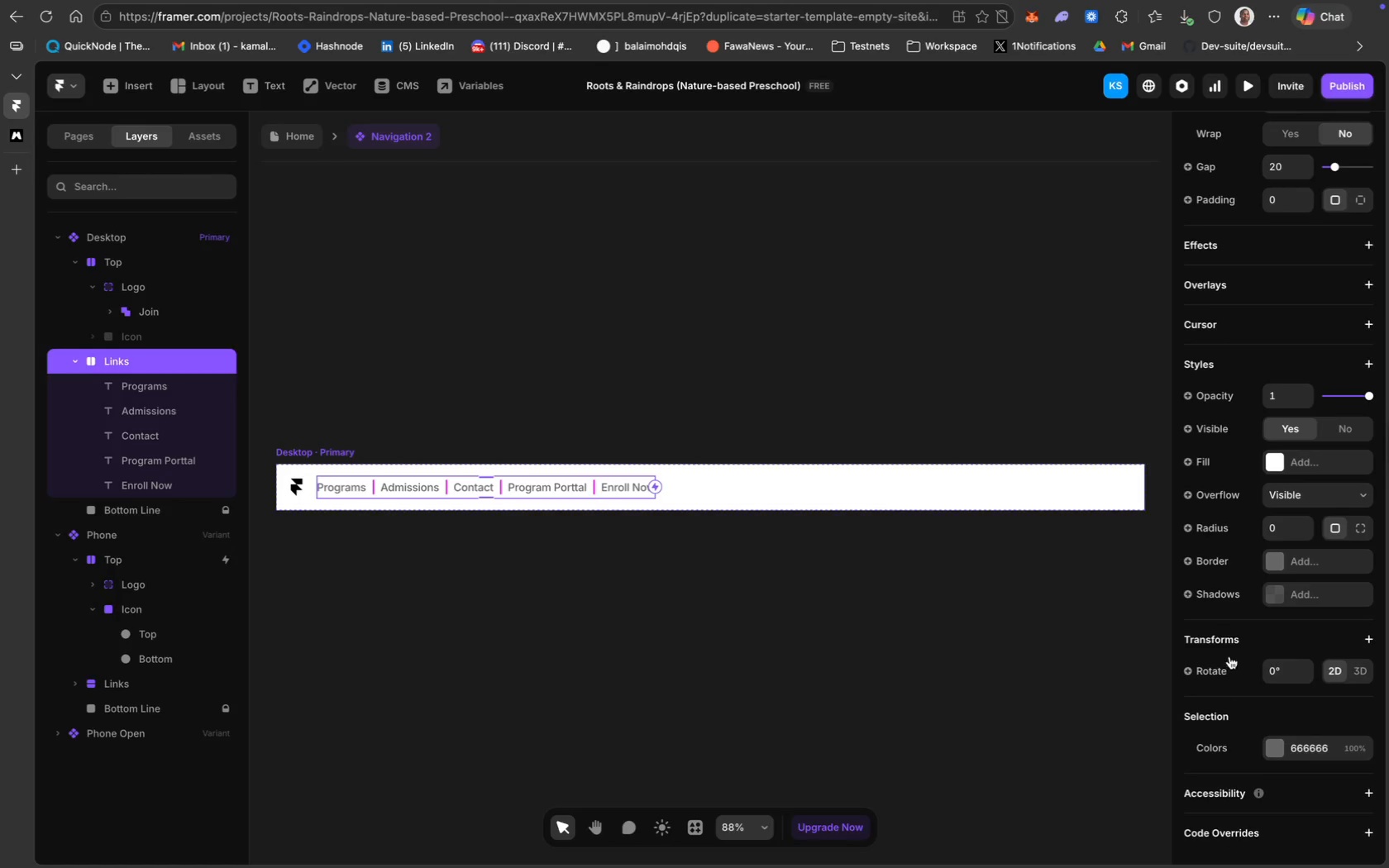 
scroll: coordinate [1325, 452], scroll_direction: up, amount: 72.0
 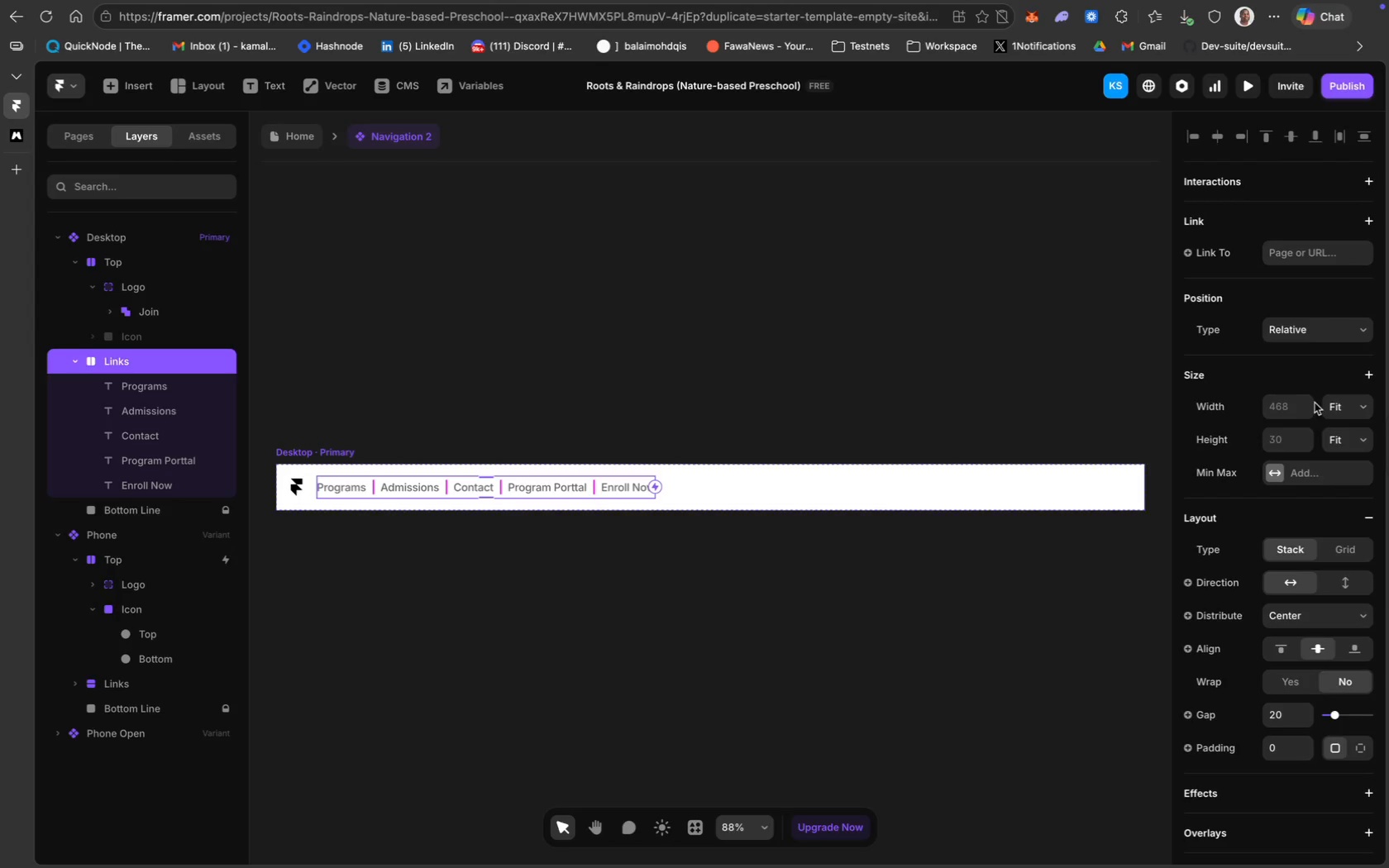 
scroll: coordinate [1230, 794], scroll_direction: down, amount: 113.0
 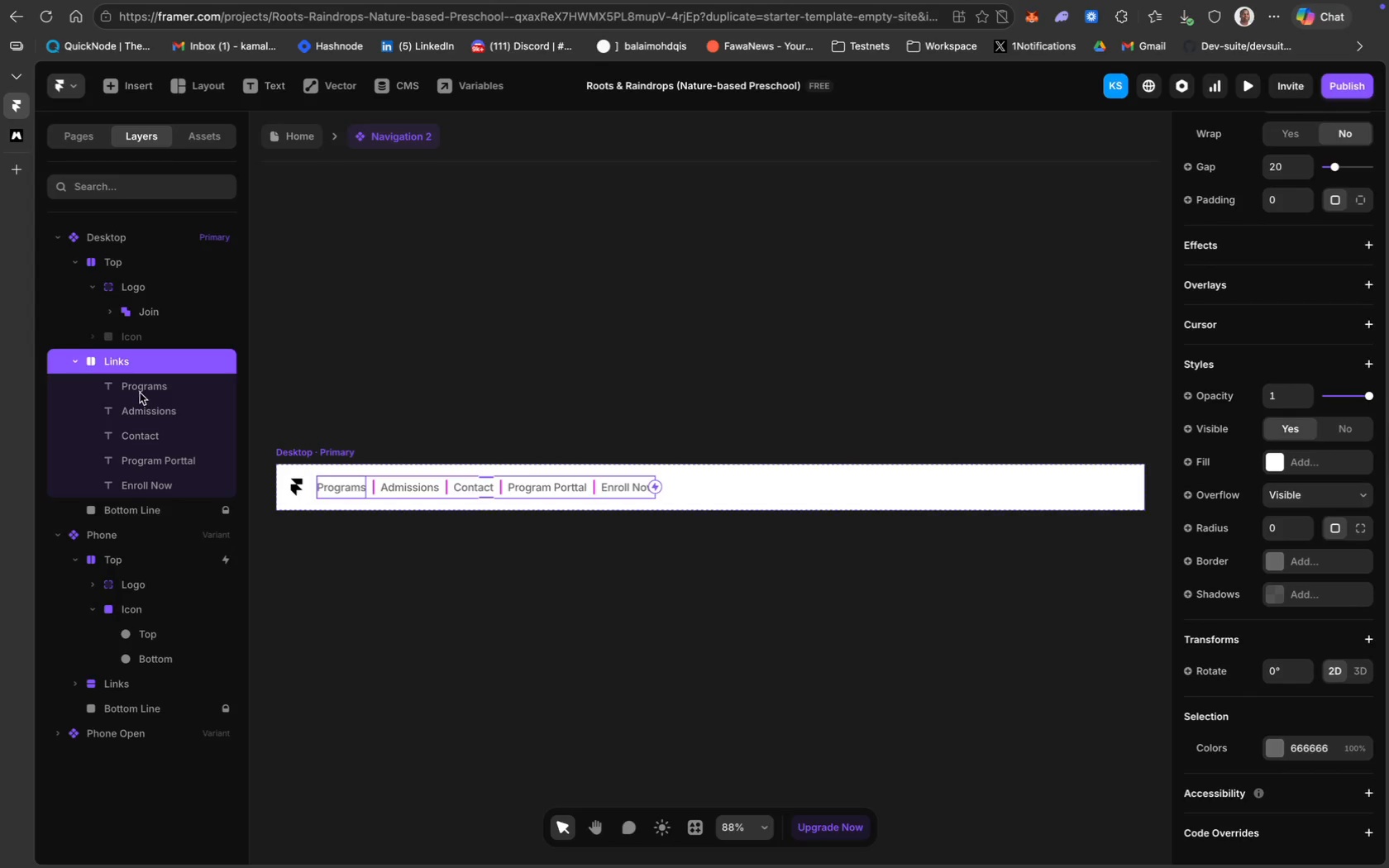 
wait(5.47)
 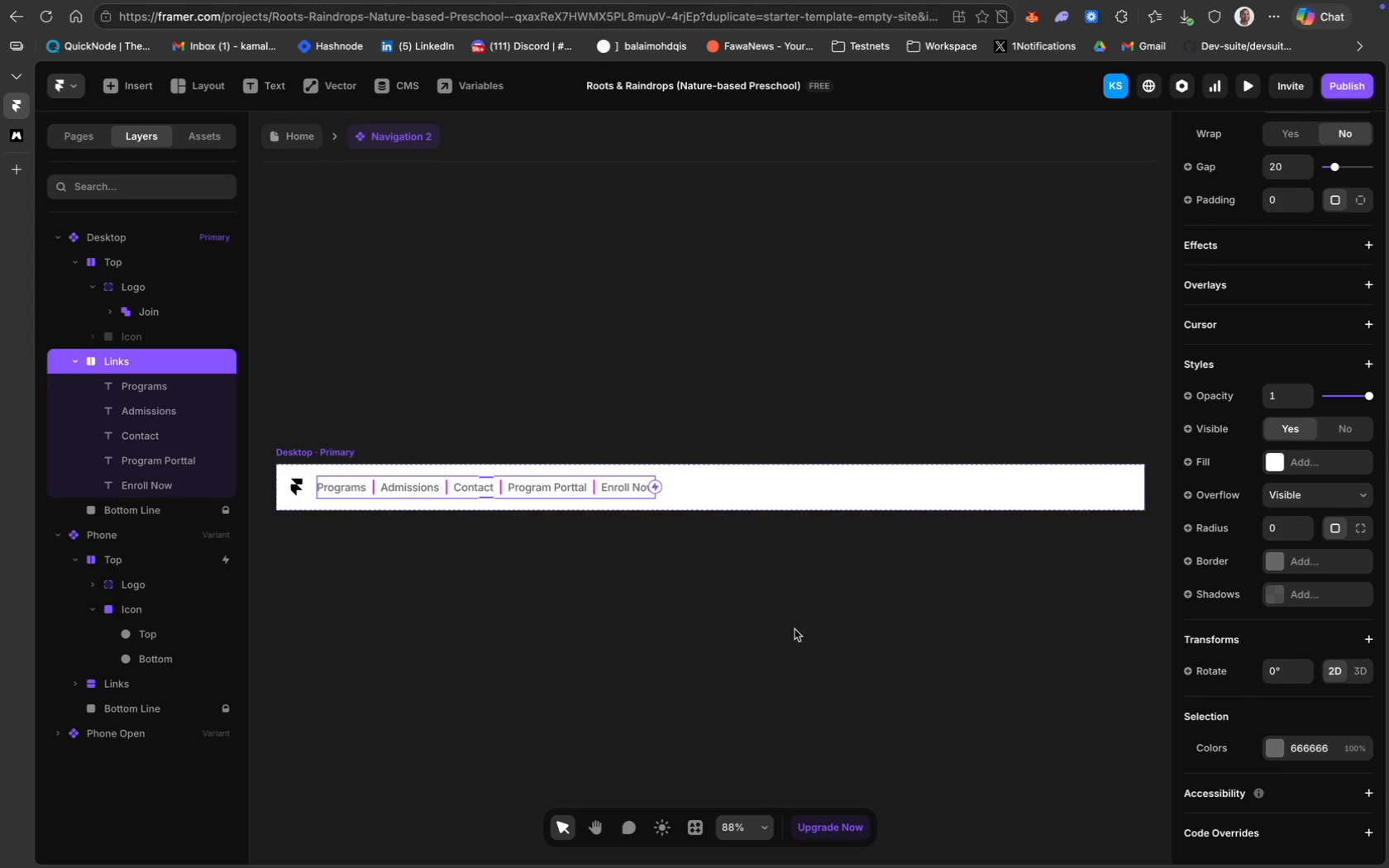 
scroll: coordinate [1302, 663], scroll_direction: down, amount: 67.0
 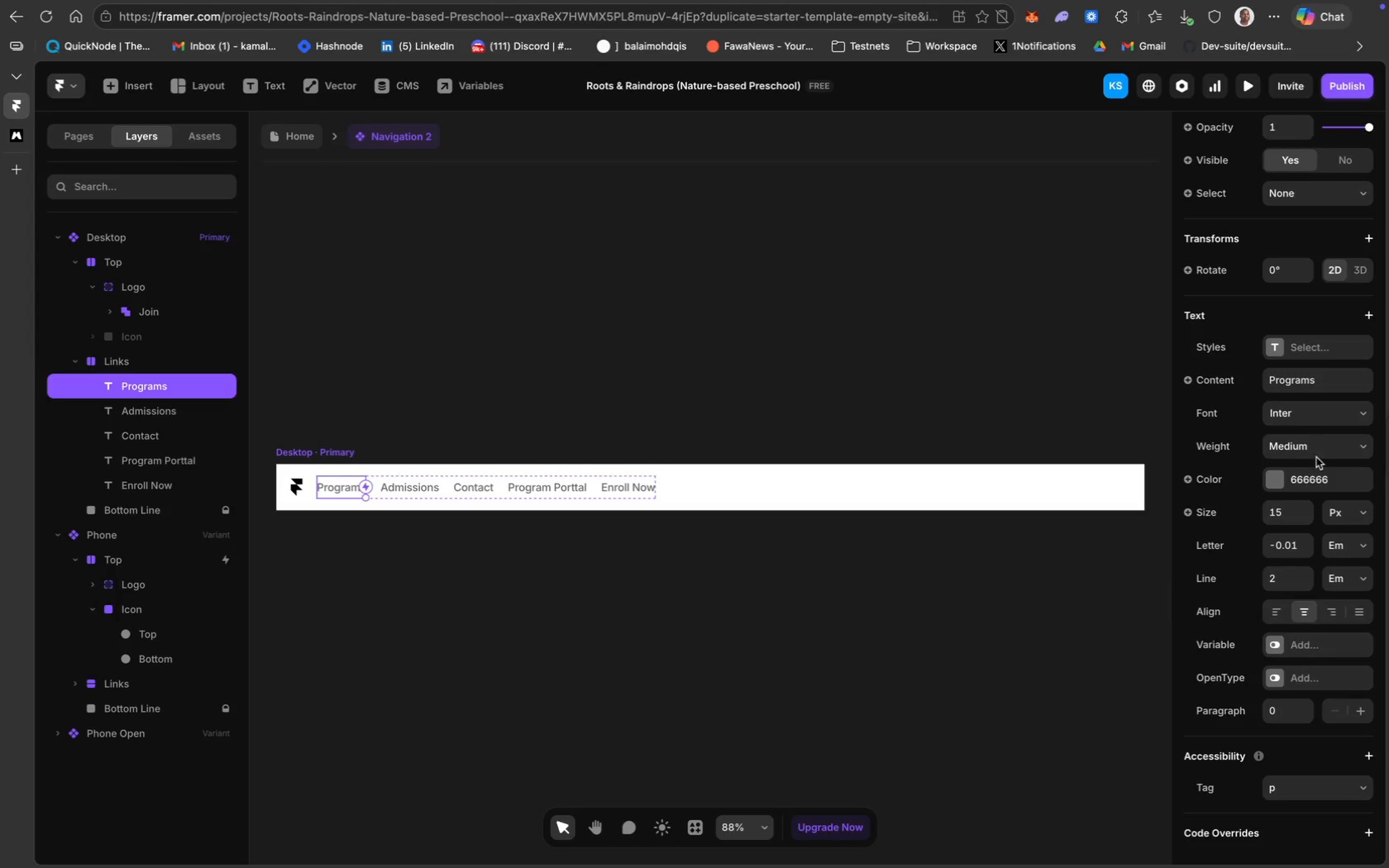 
left_click([1341, 417])
 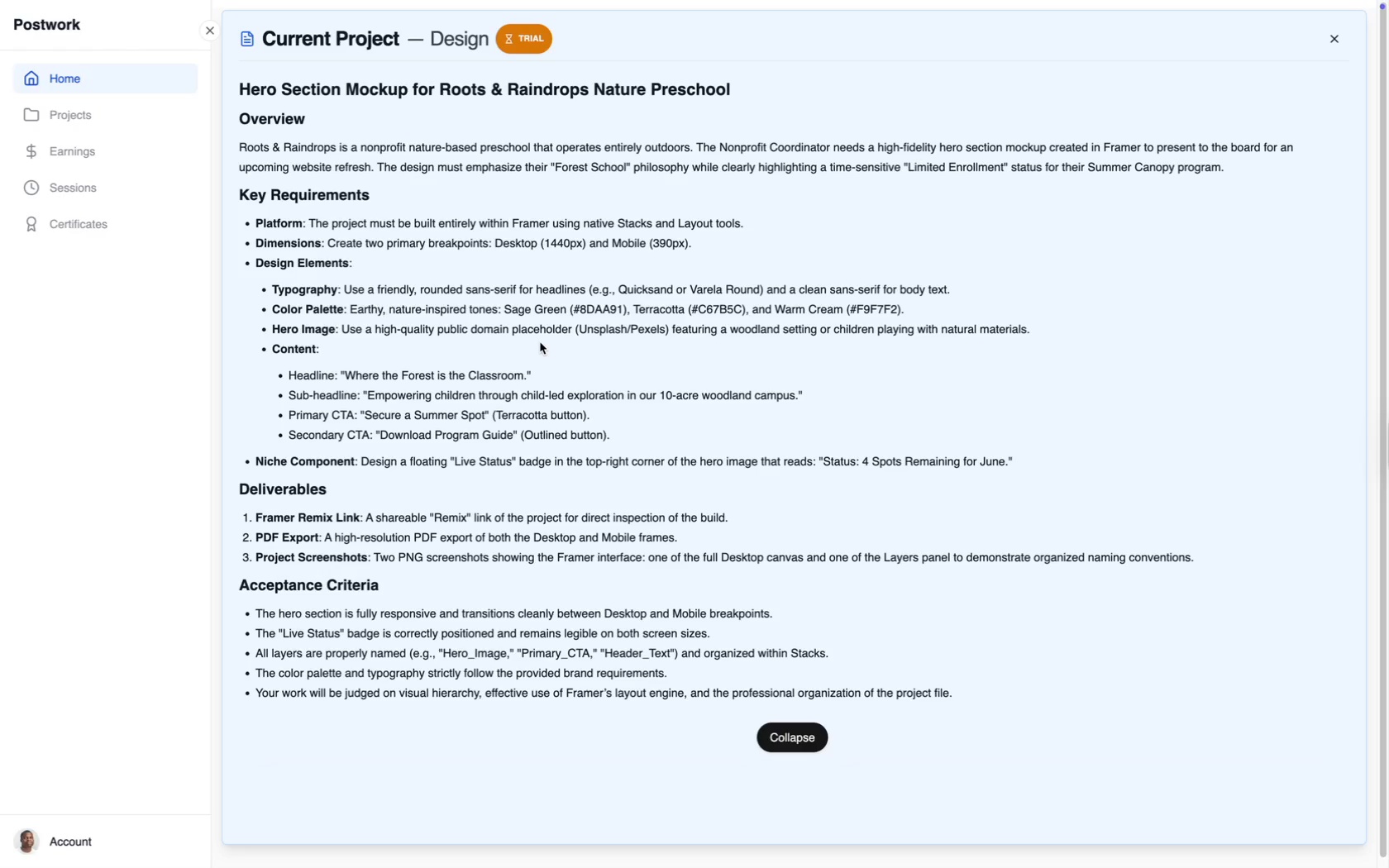 
wait(31.63)
 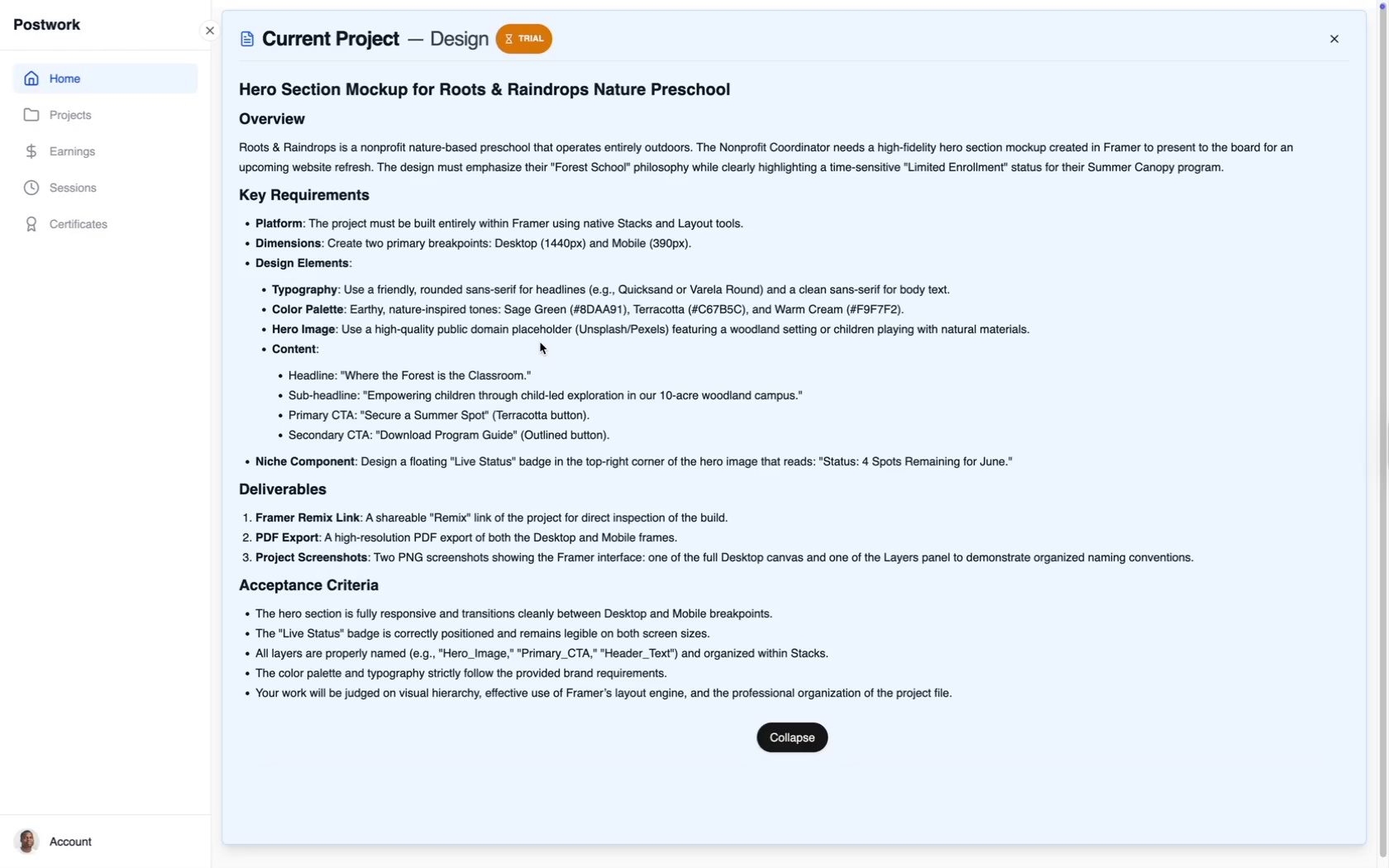 
double_click([1307, 477])
 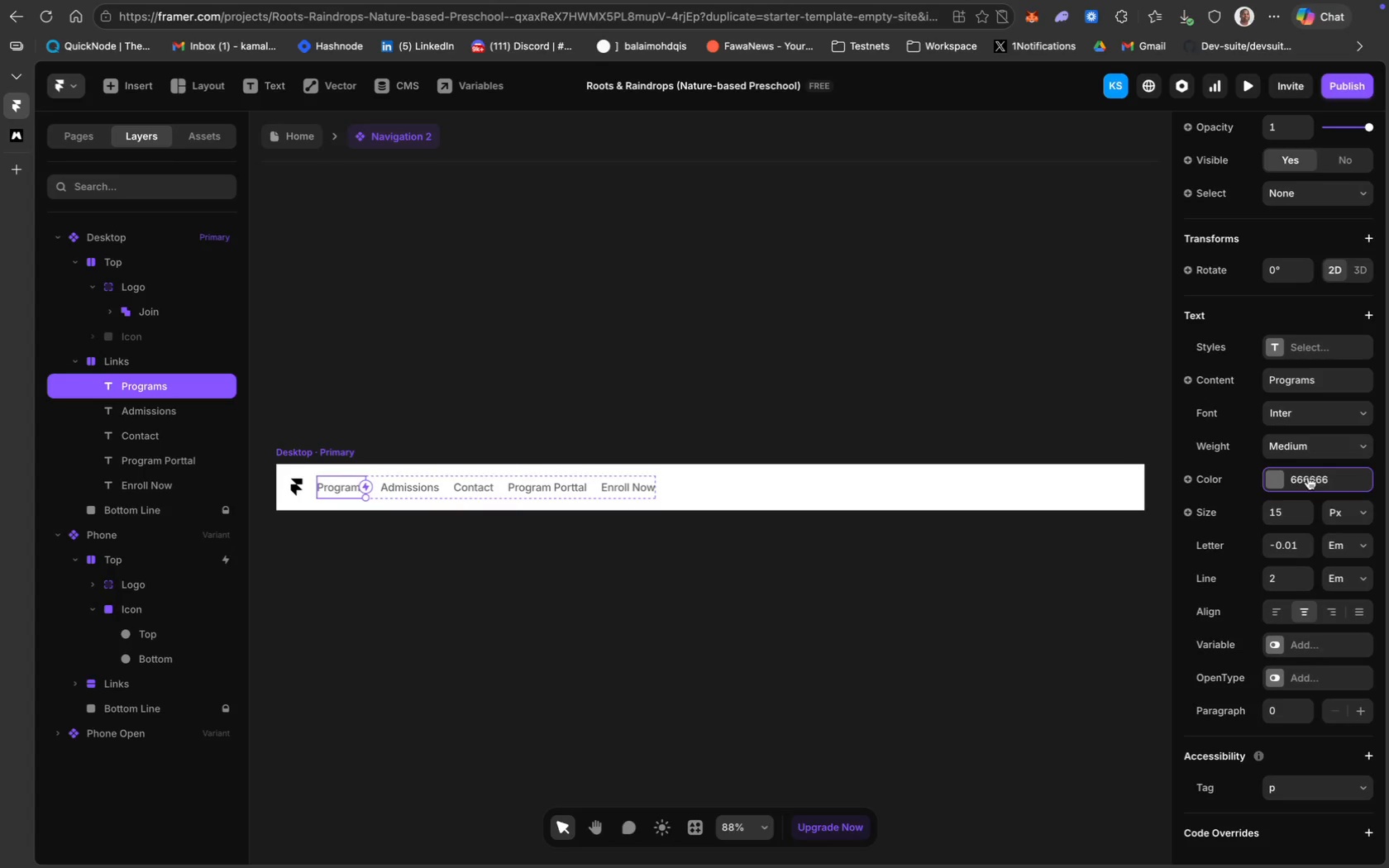 
left_click([1335, 475])
 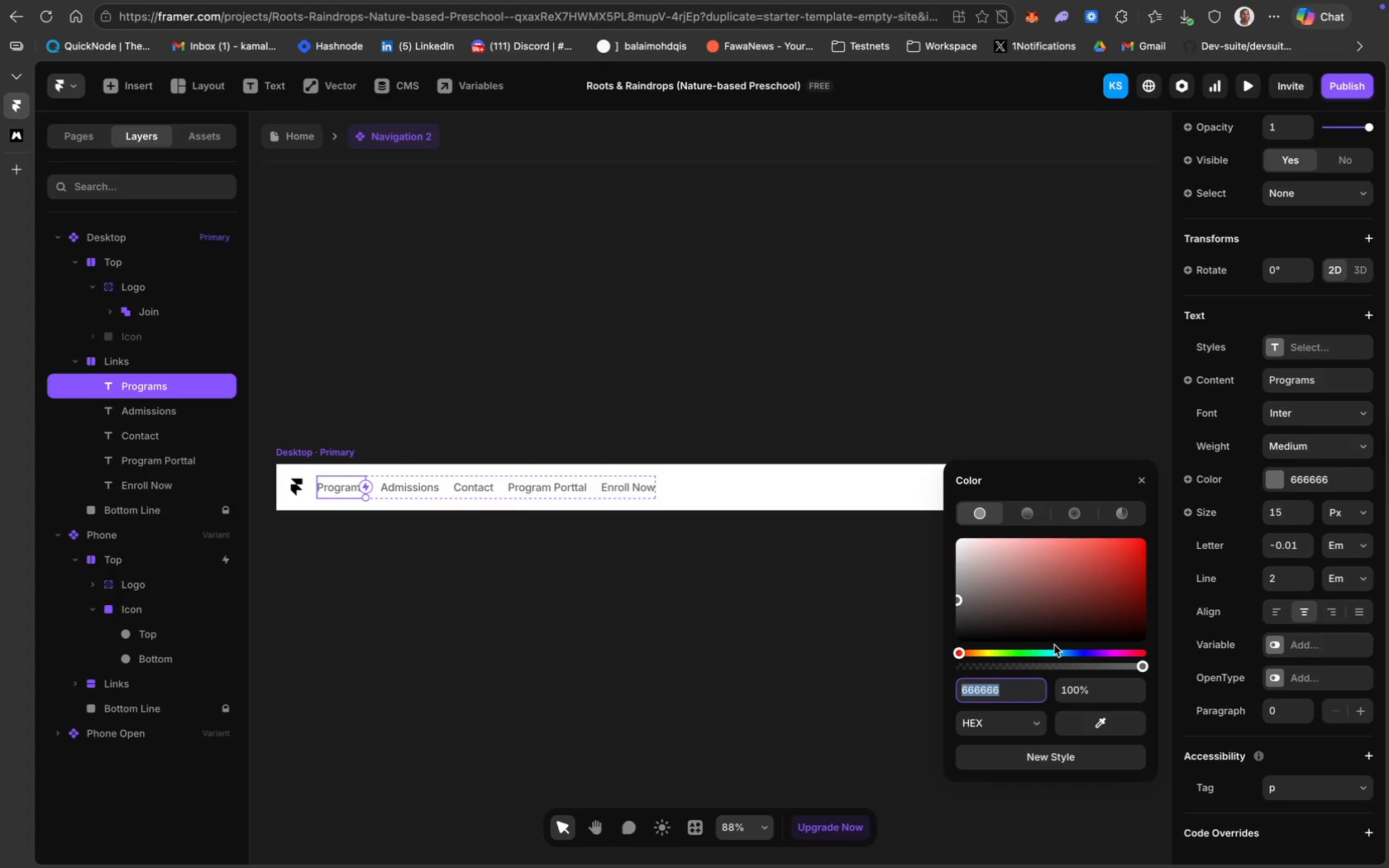 
wait(13.25)
 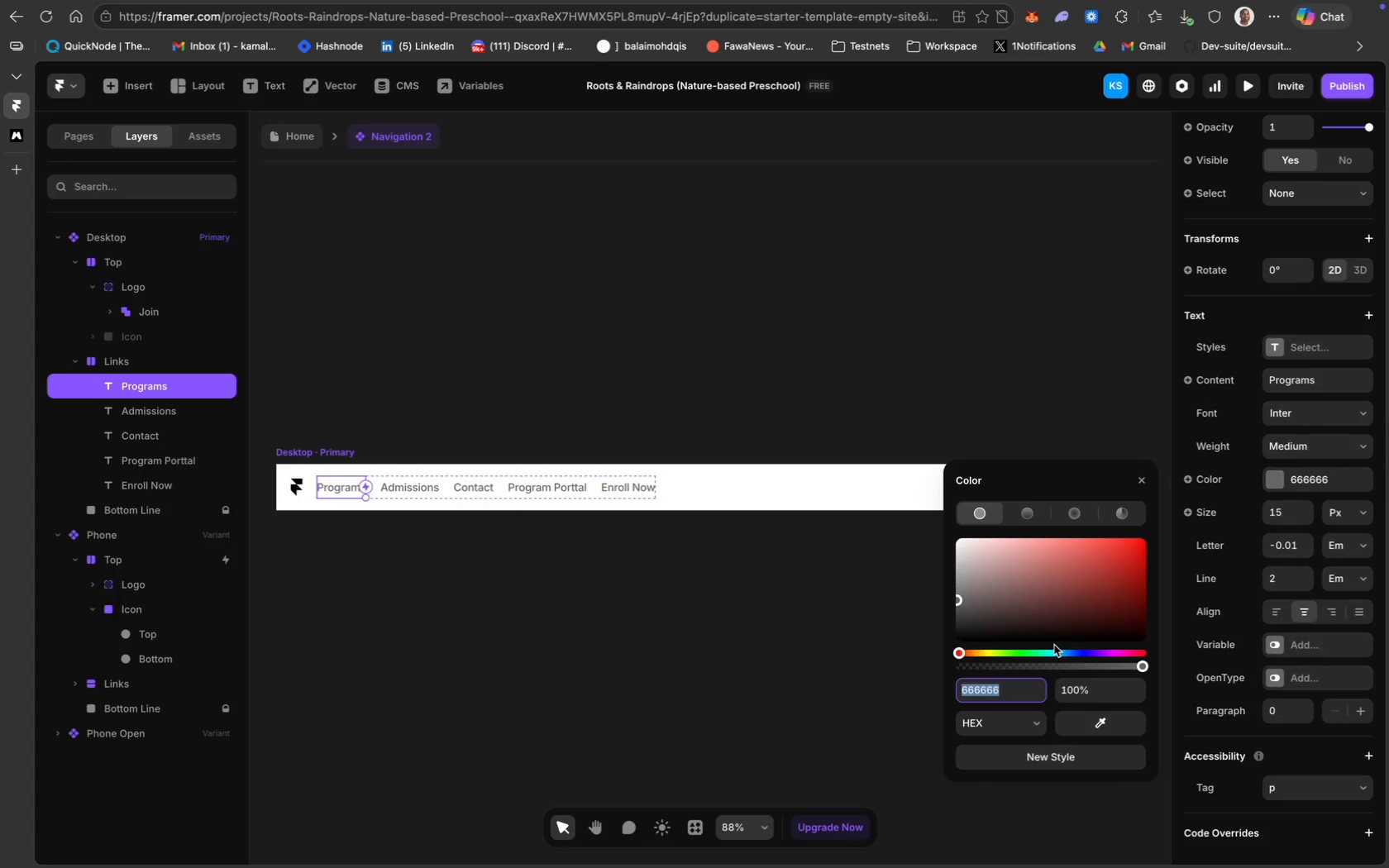 
key(F)
 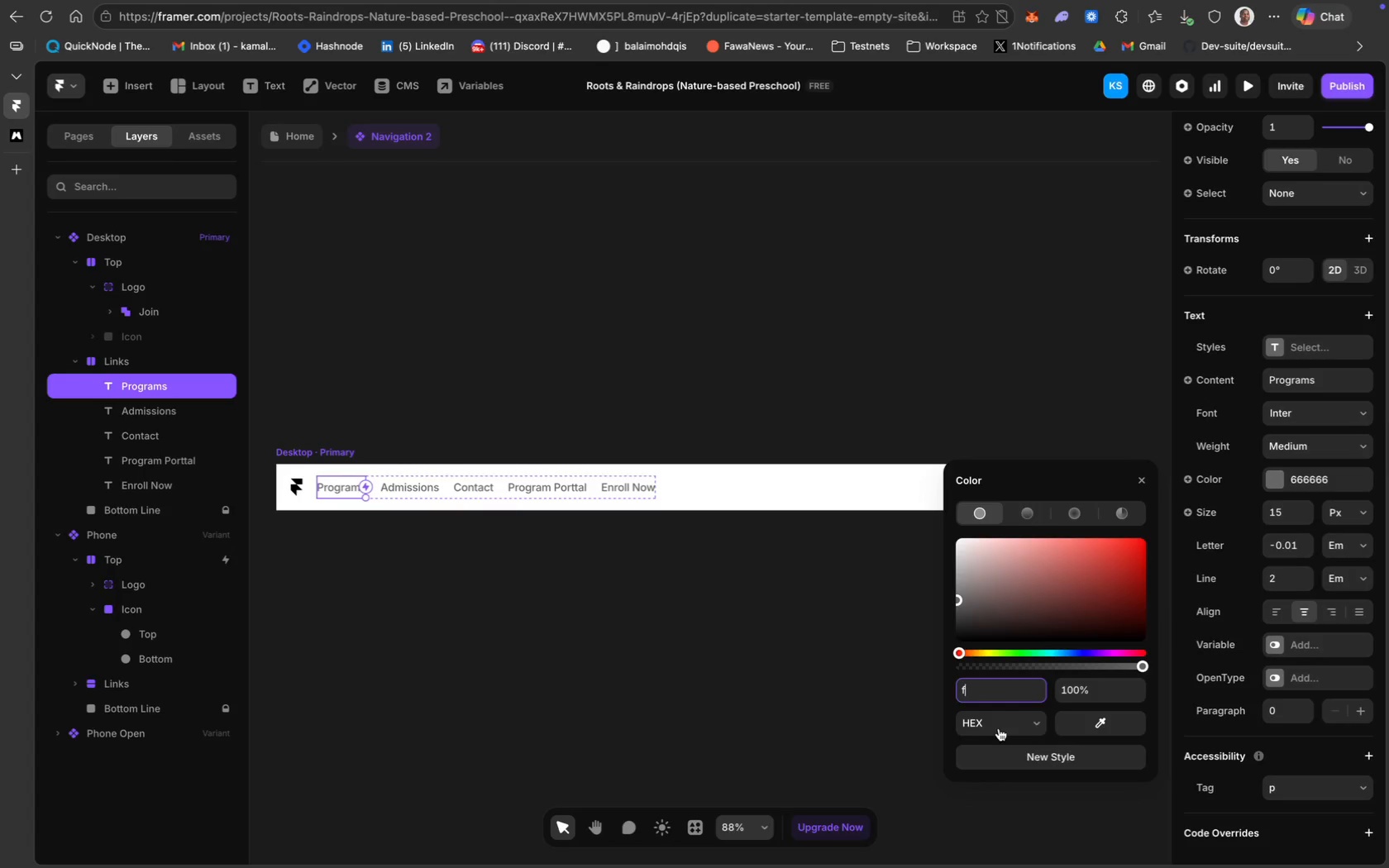 
type(9f7f2)
 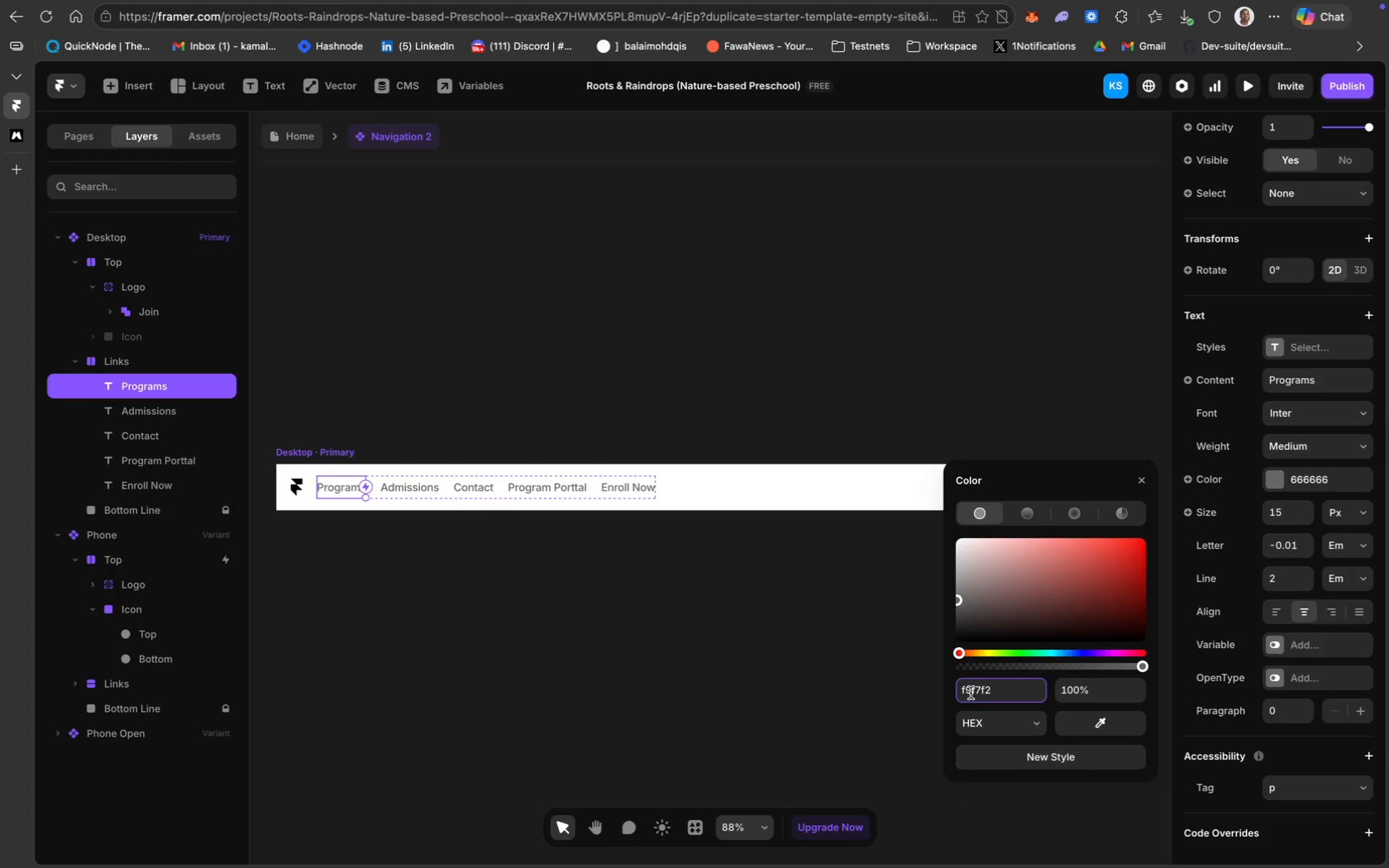 
key(Meta+A)
 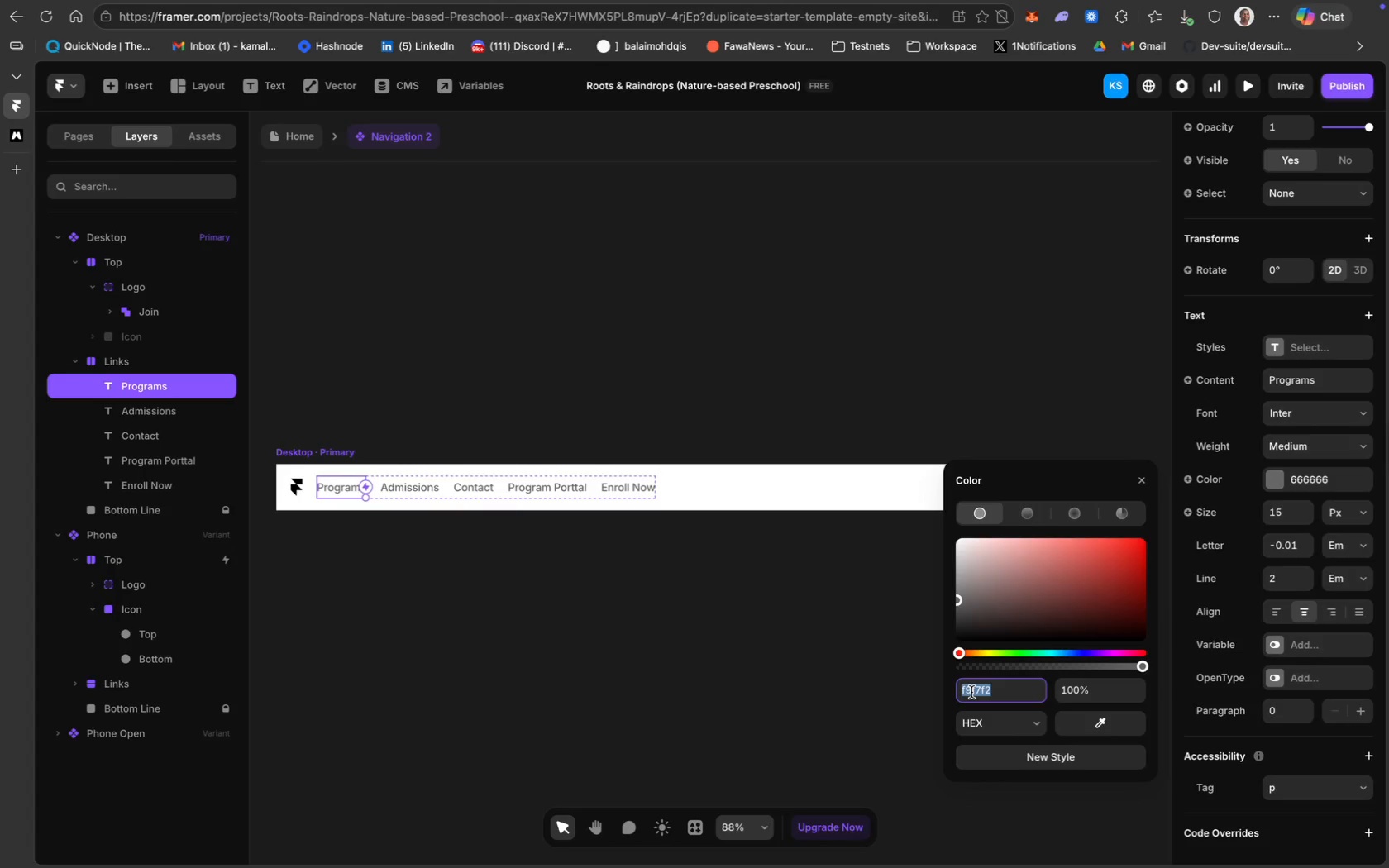 
key(Meta+C)
 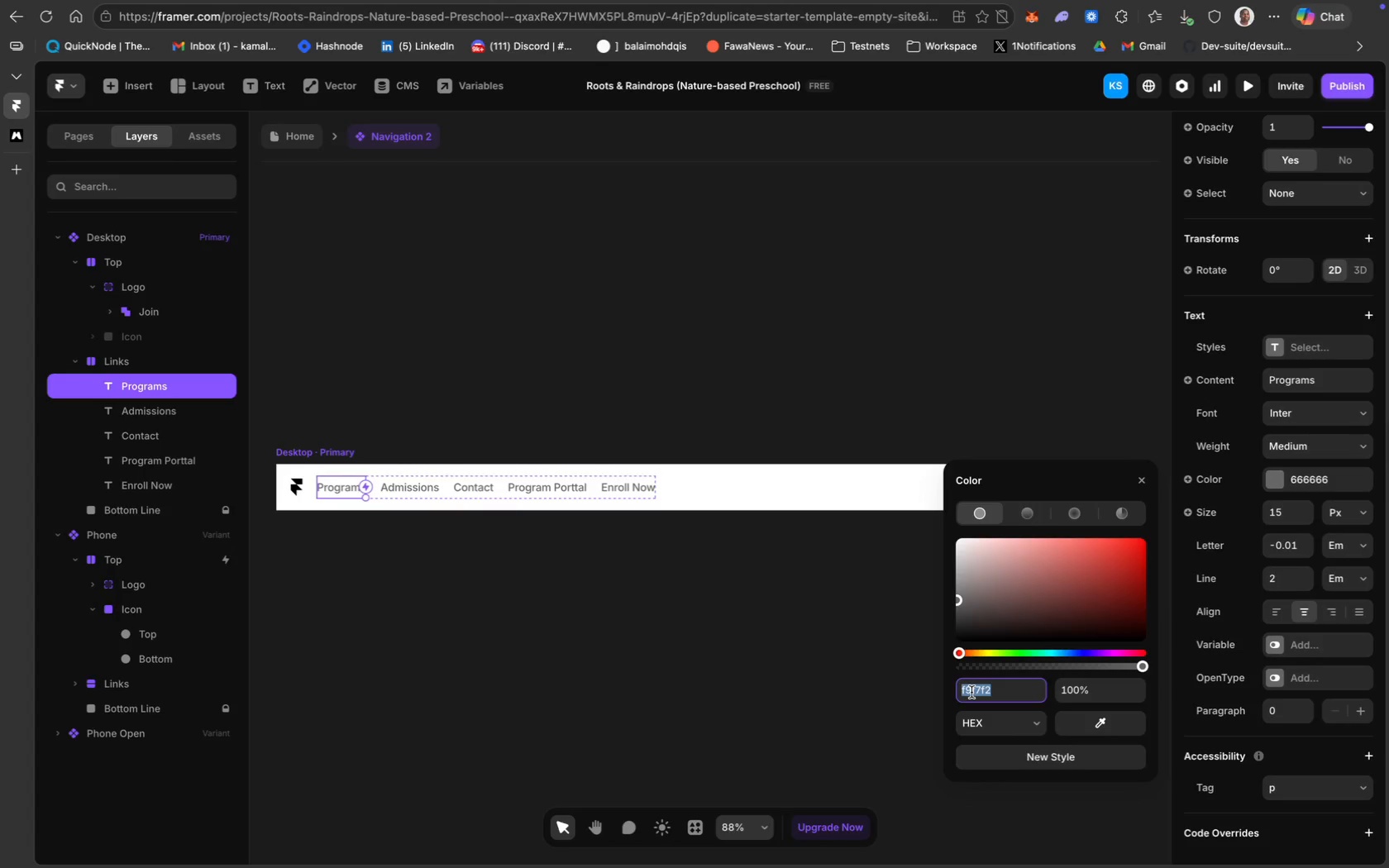 
key(Meta+C)
 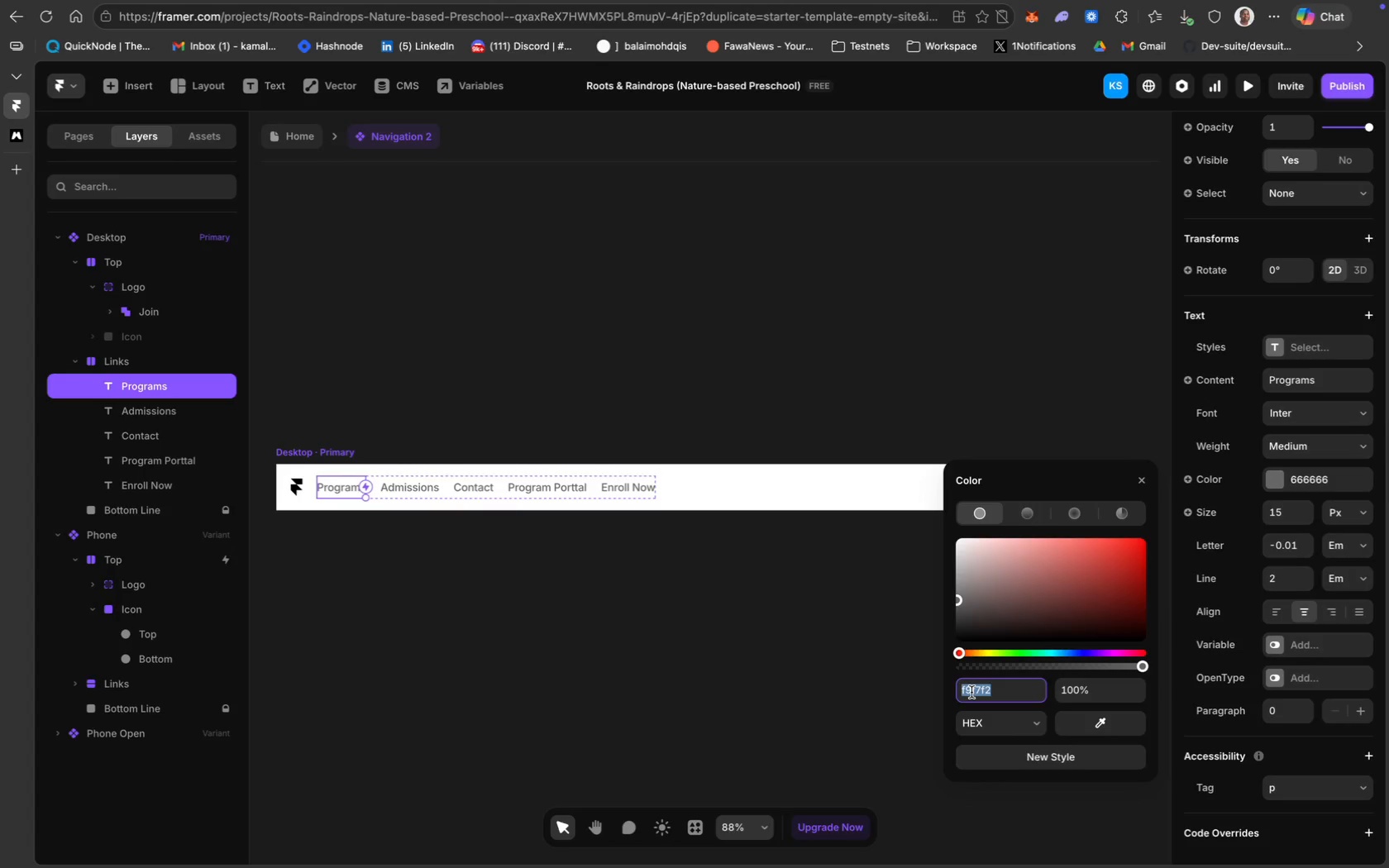 
key(Meta+C)
 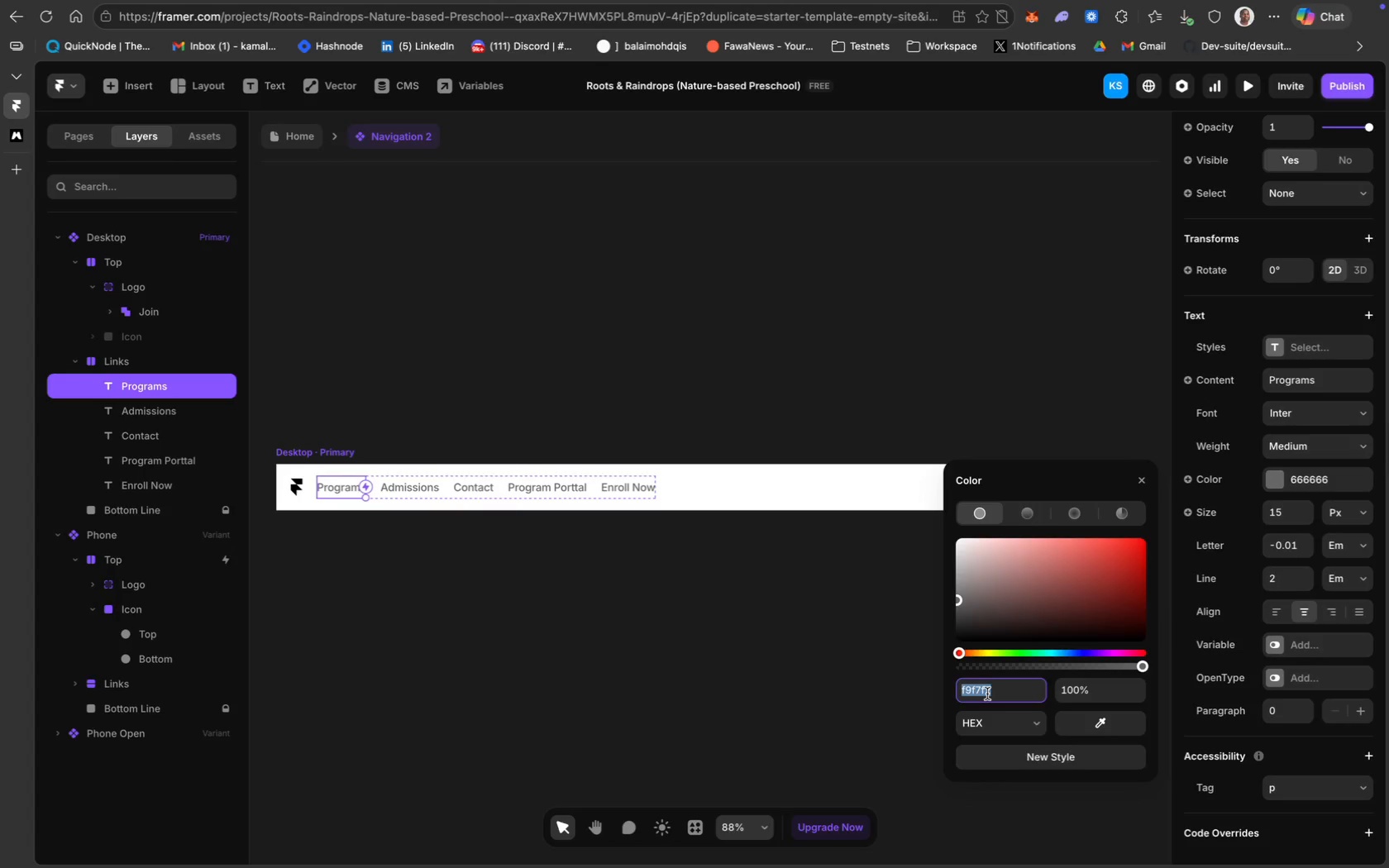 
wait(10.83)
 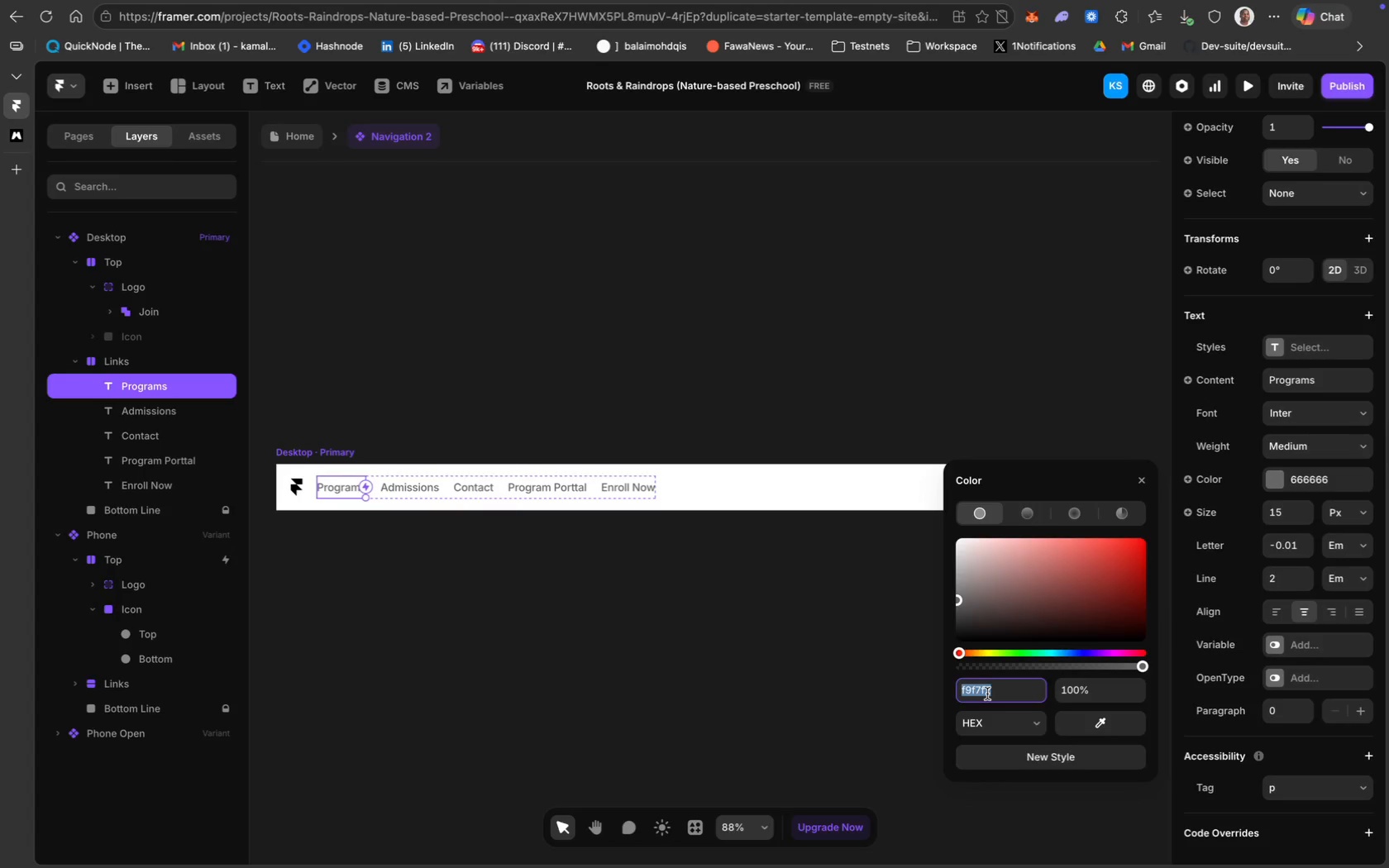 
key(Meta+Z)
 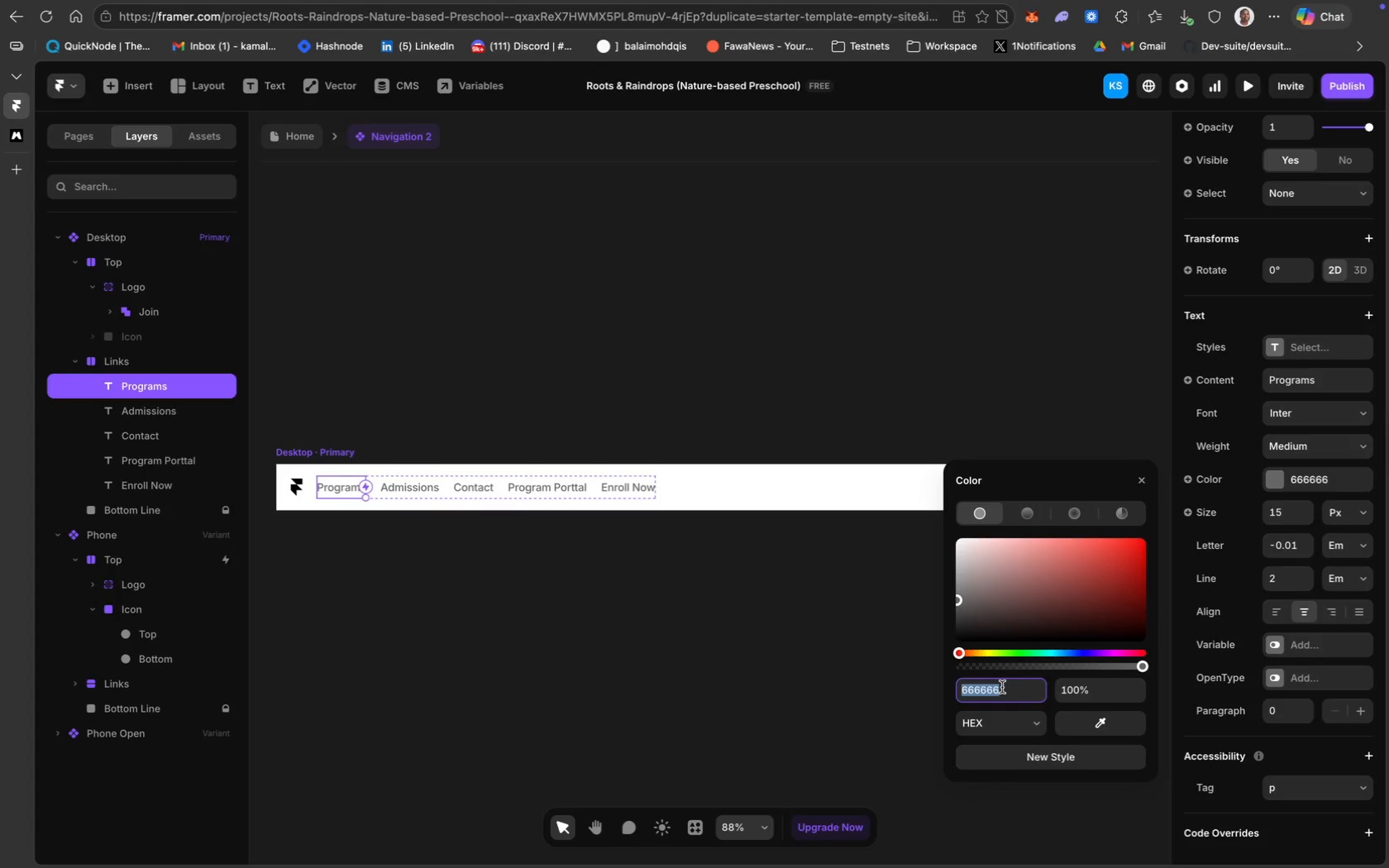 
wait(7.52)
 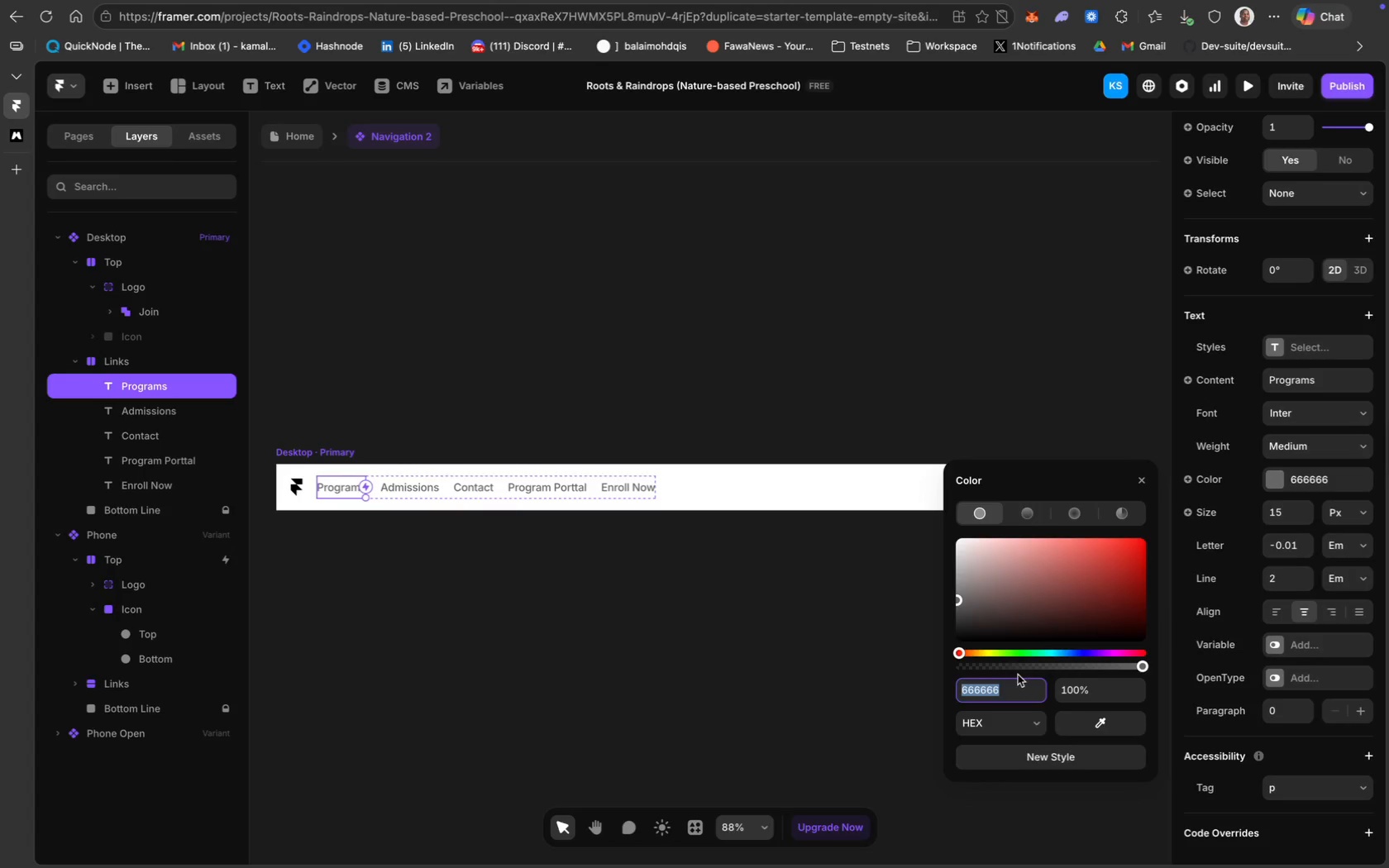 
type(89daa91)
 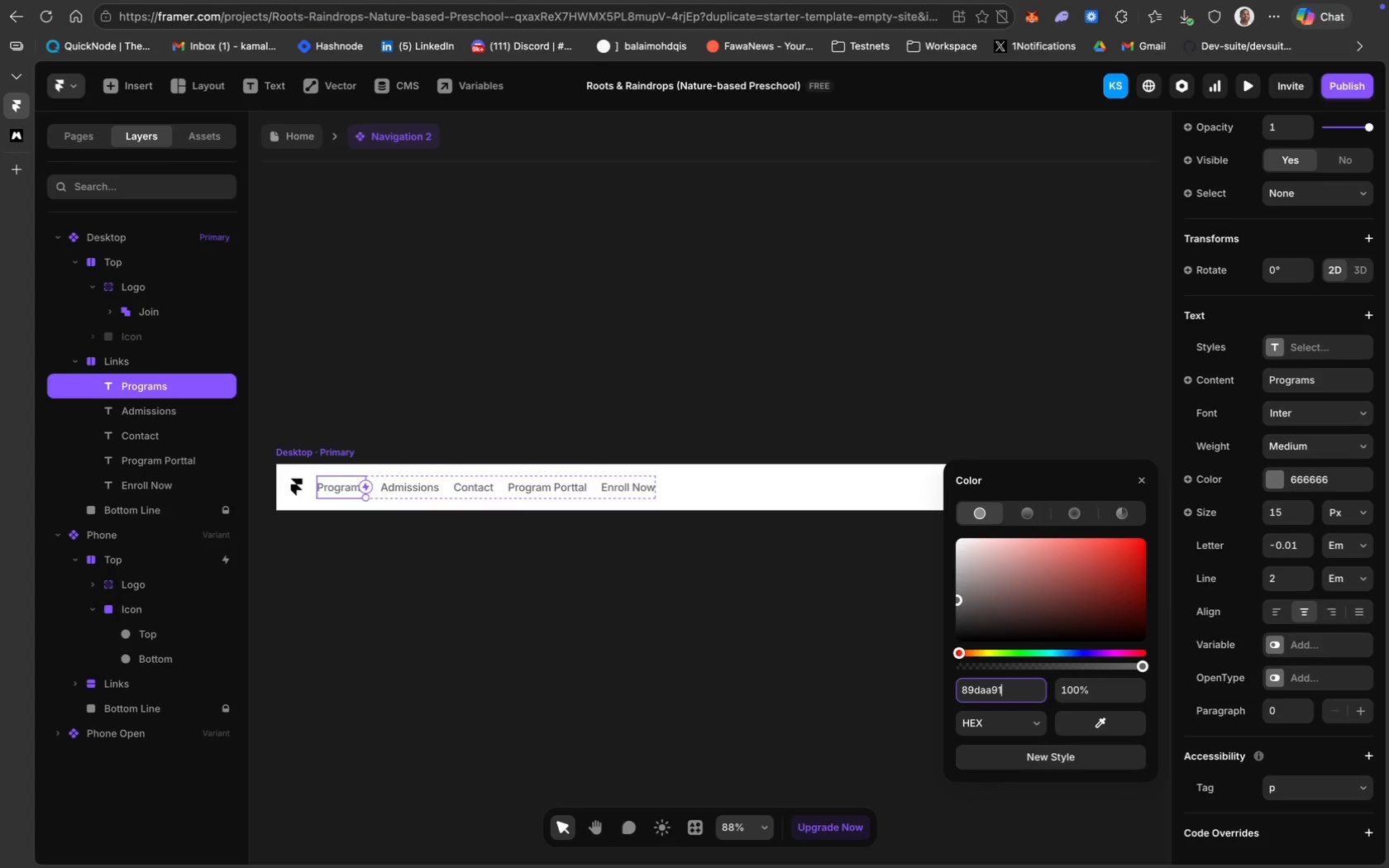 
key(Meta+A)
 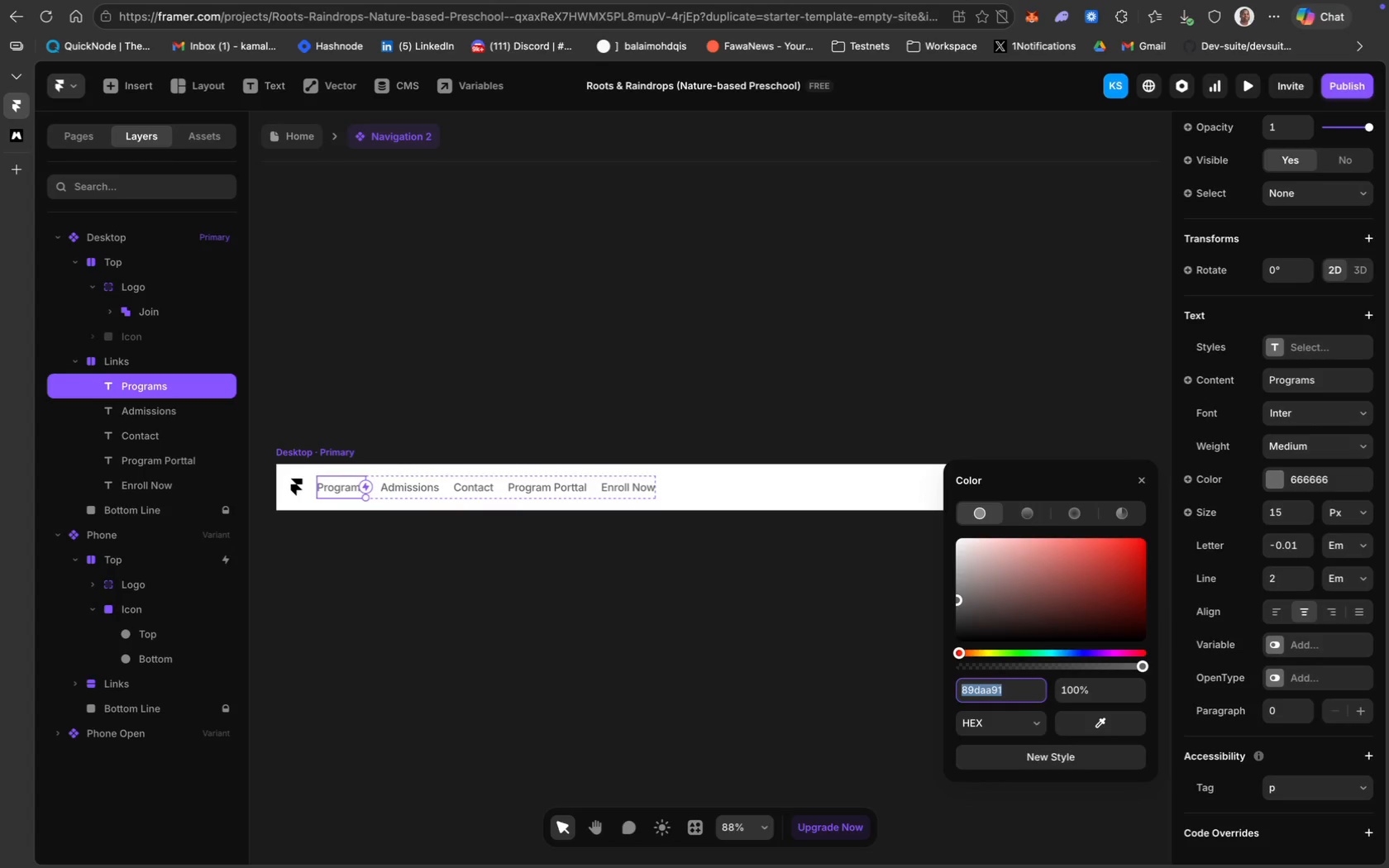 
key(Meta+C)
 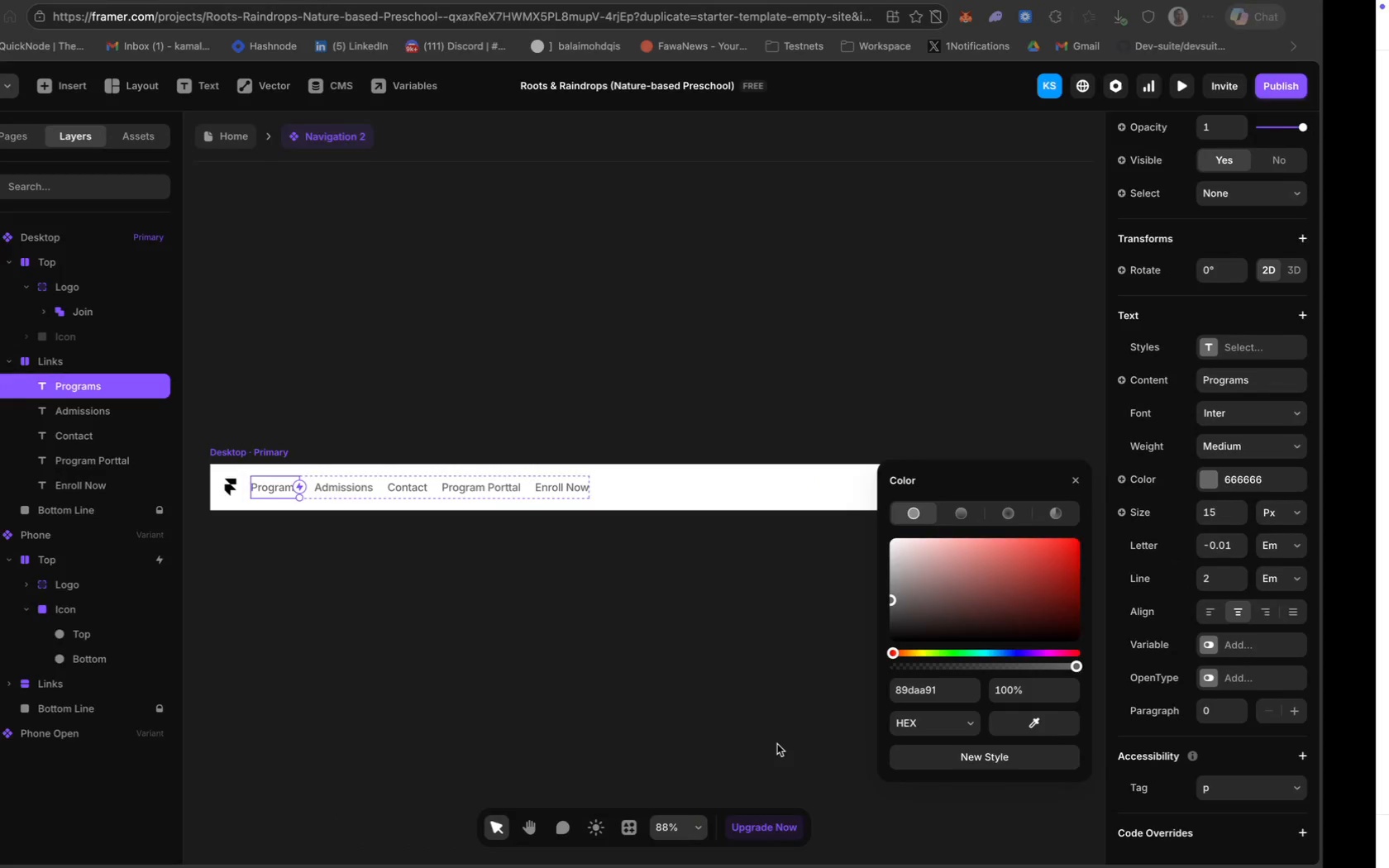 
key(Meta+C)
 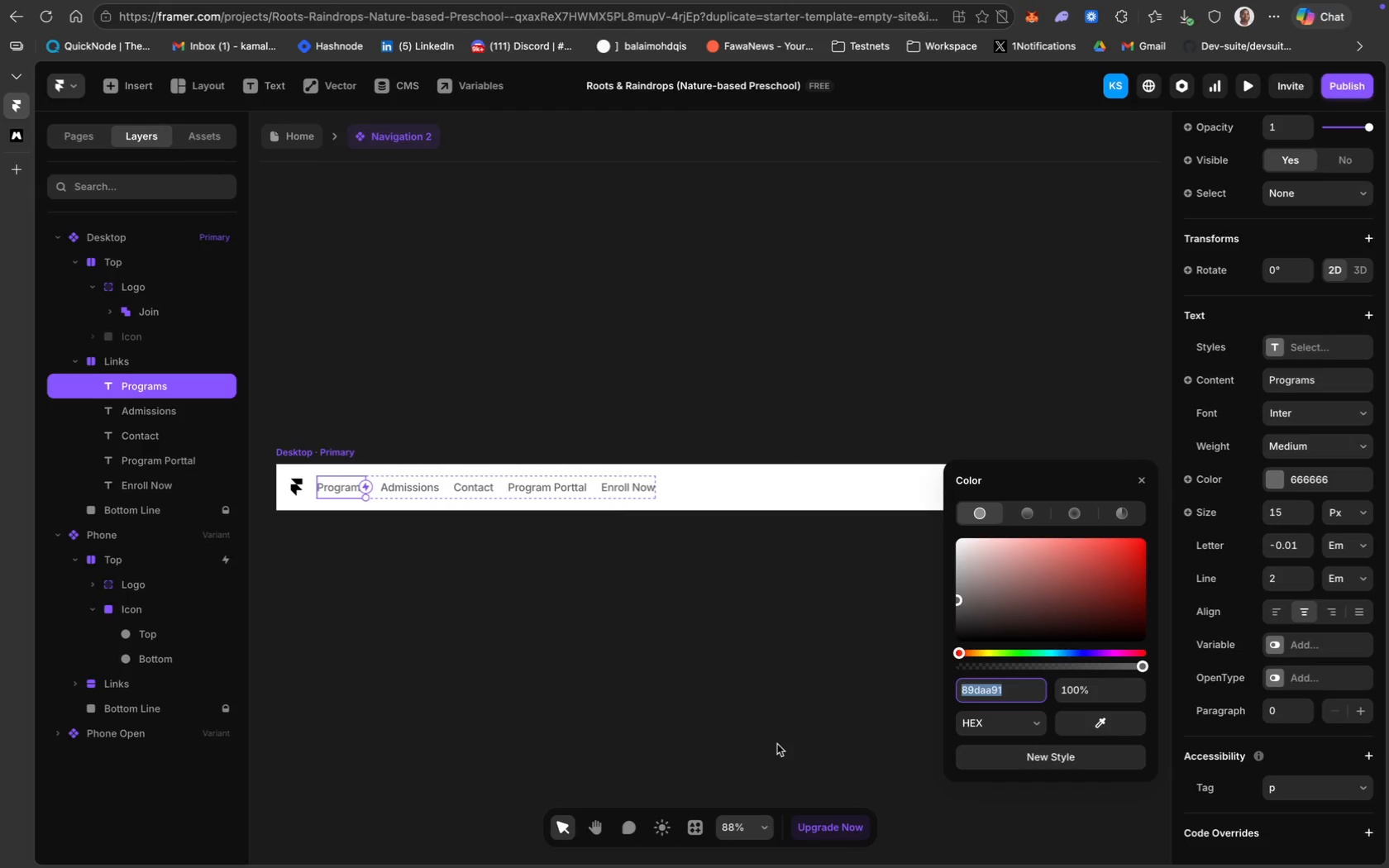 
key(Meta+C)
 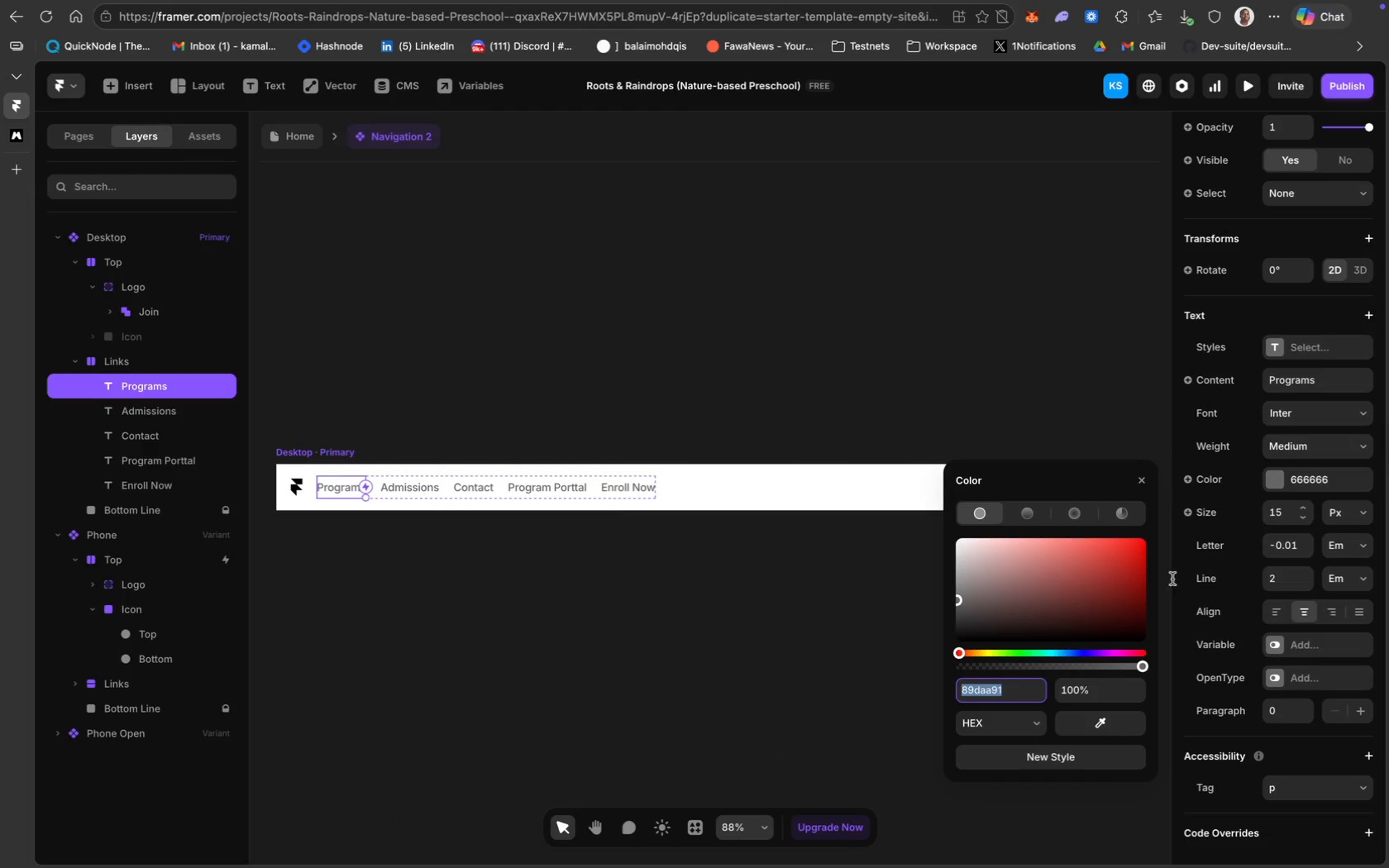 
key(Enter)
 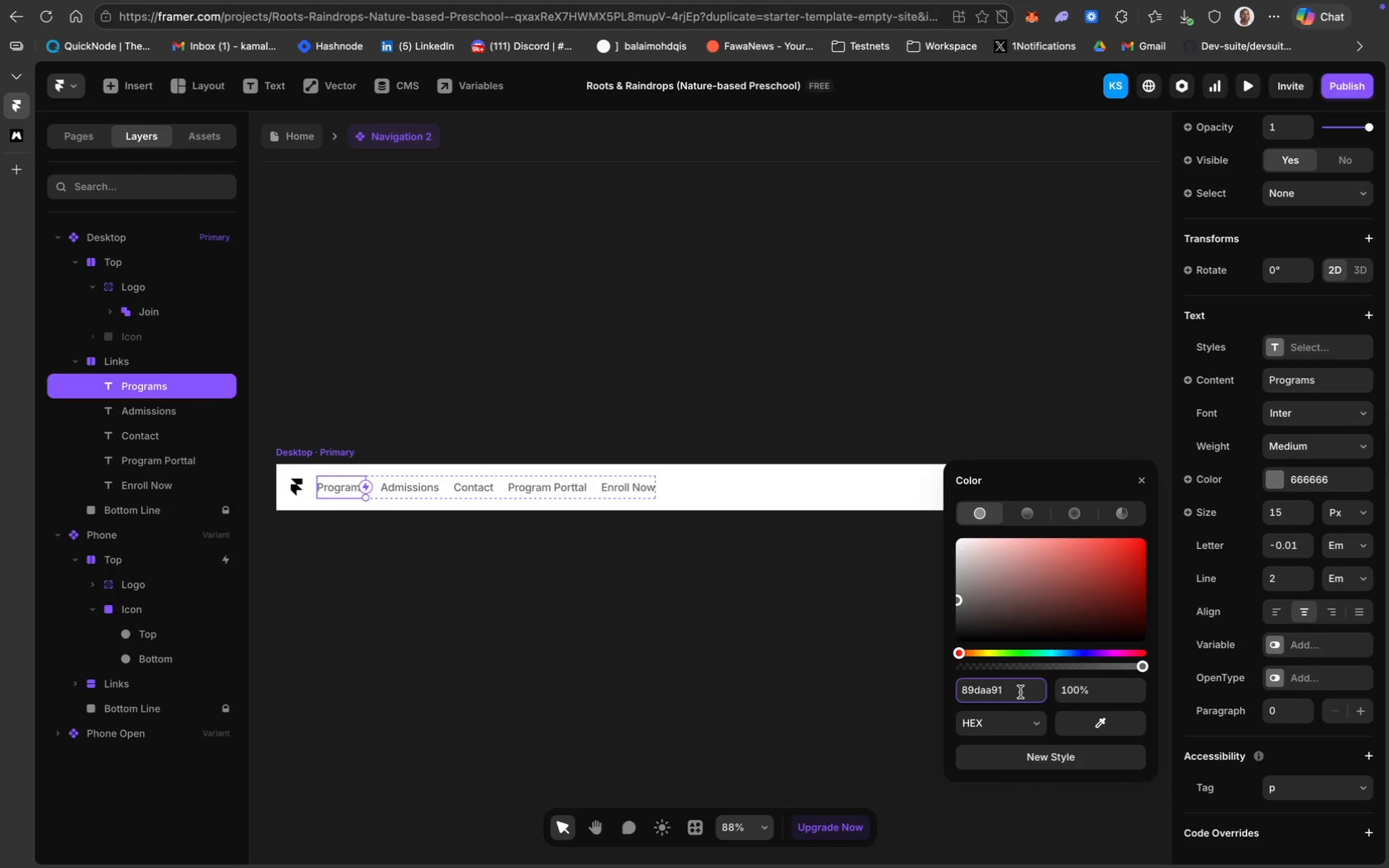 
key(Enter)
 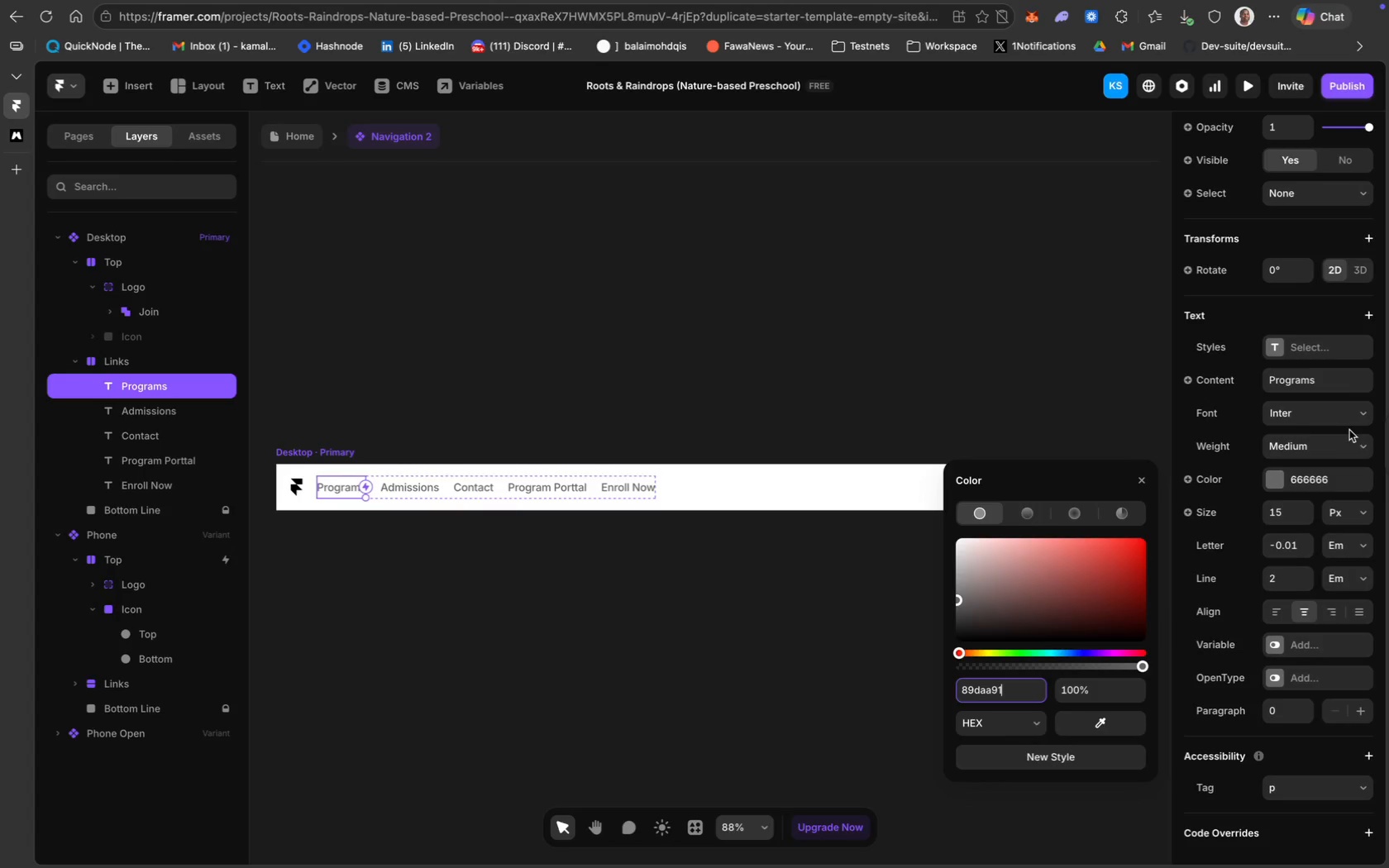 
left_click([1246, 458])
 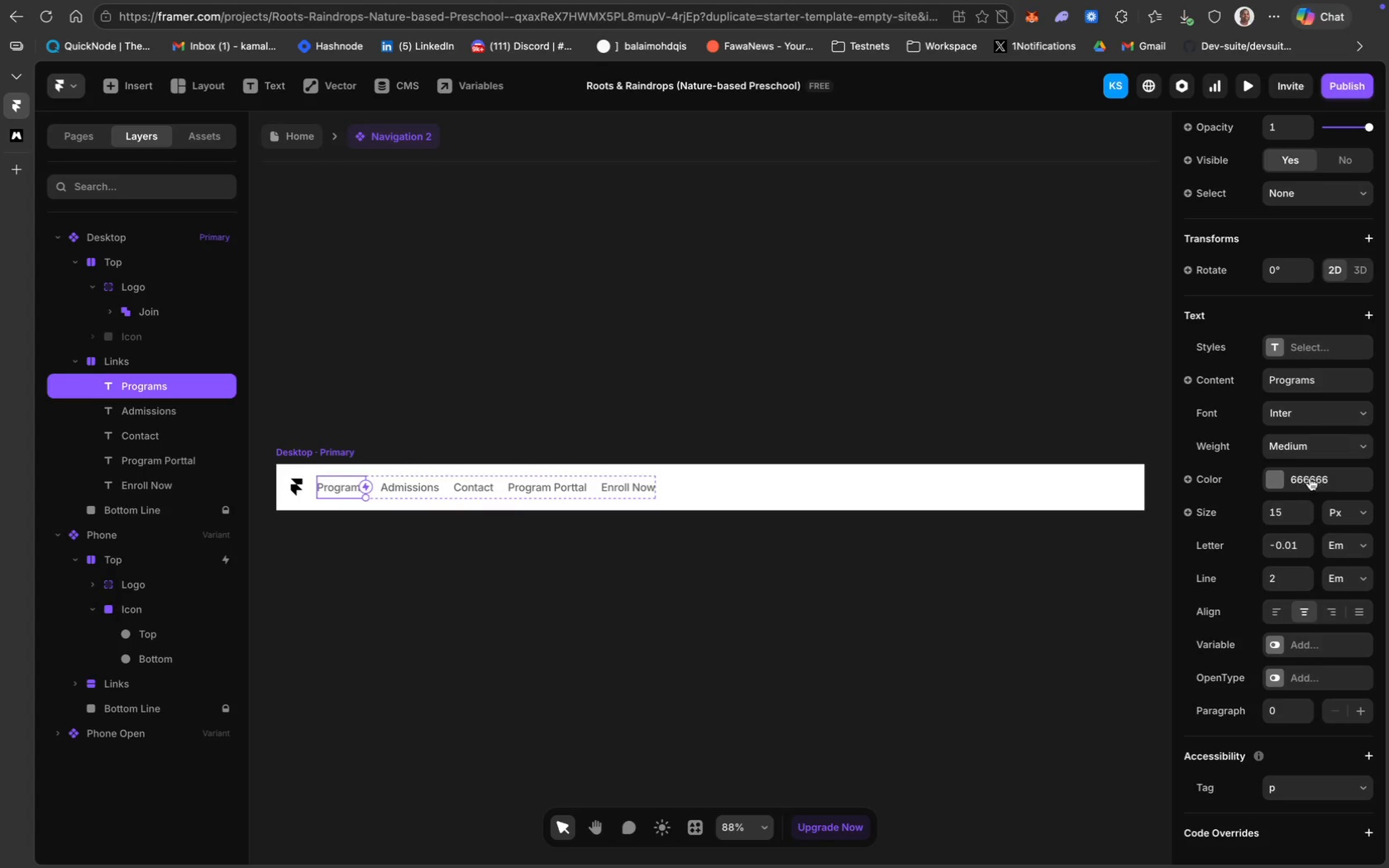 
left_click([1311, 479])
 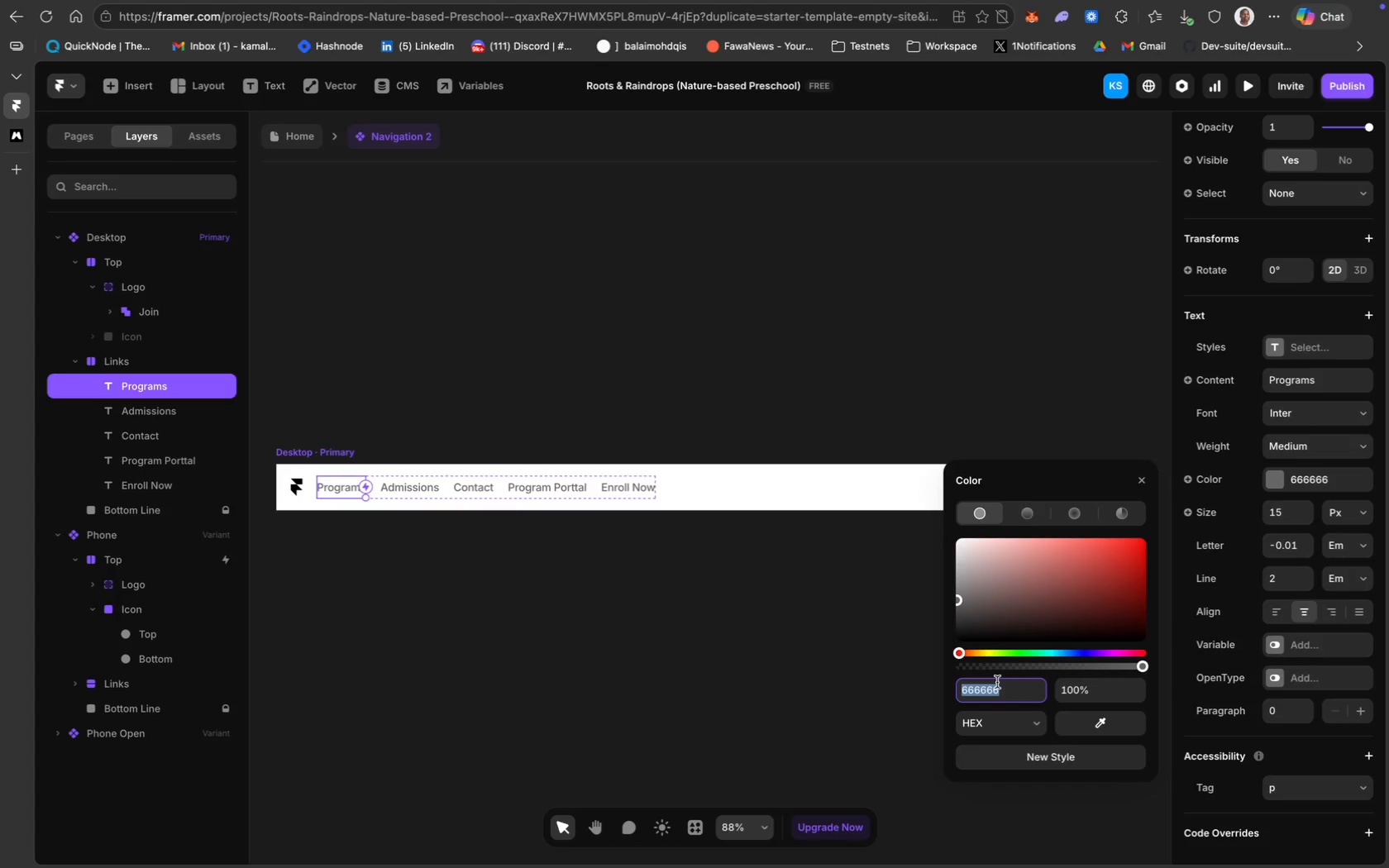 
key(Meta+V)
 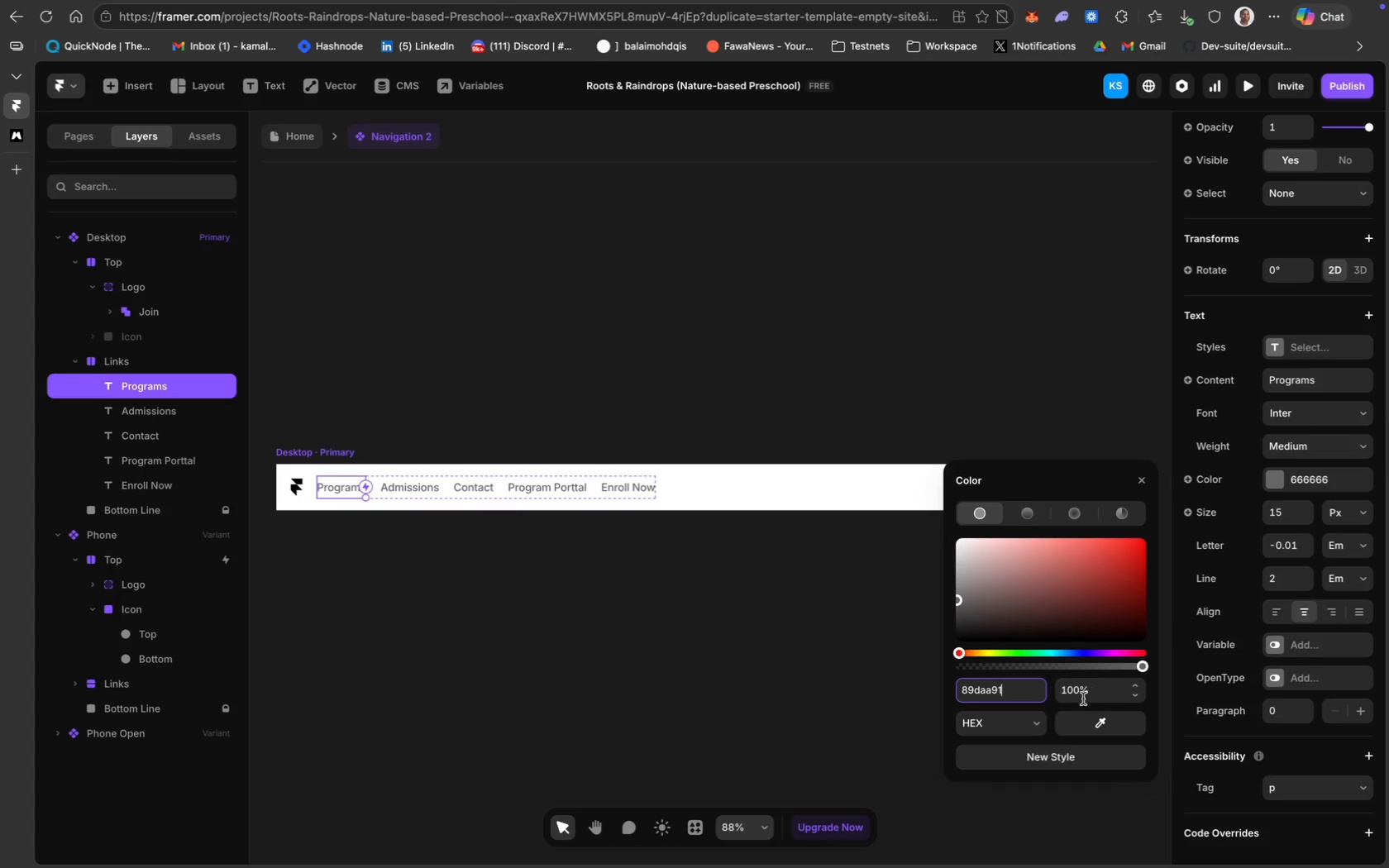 
mouse_move([1043, 755])
 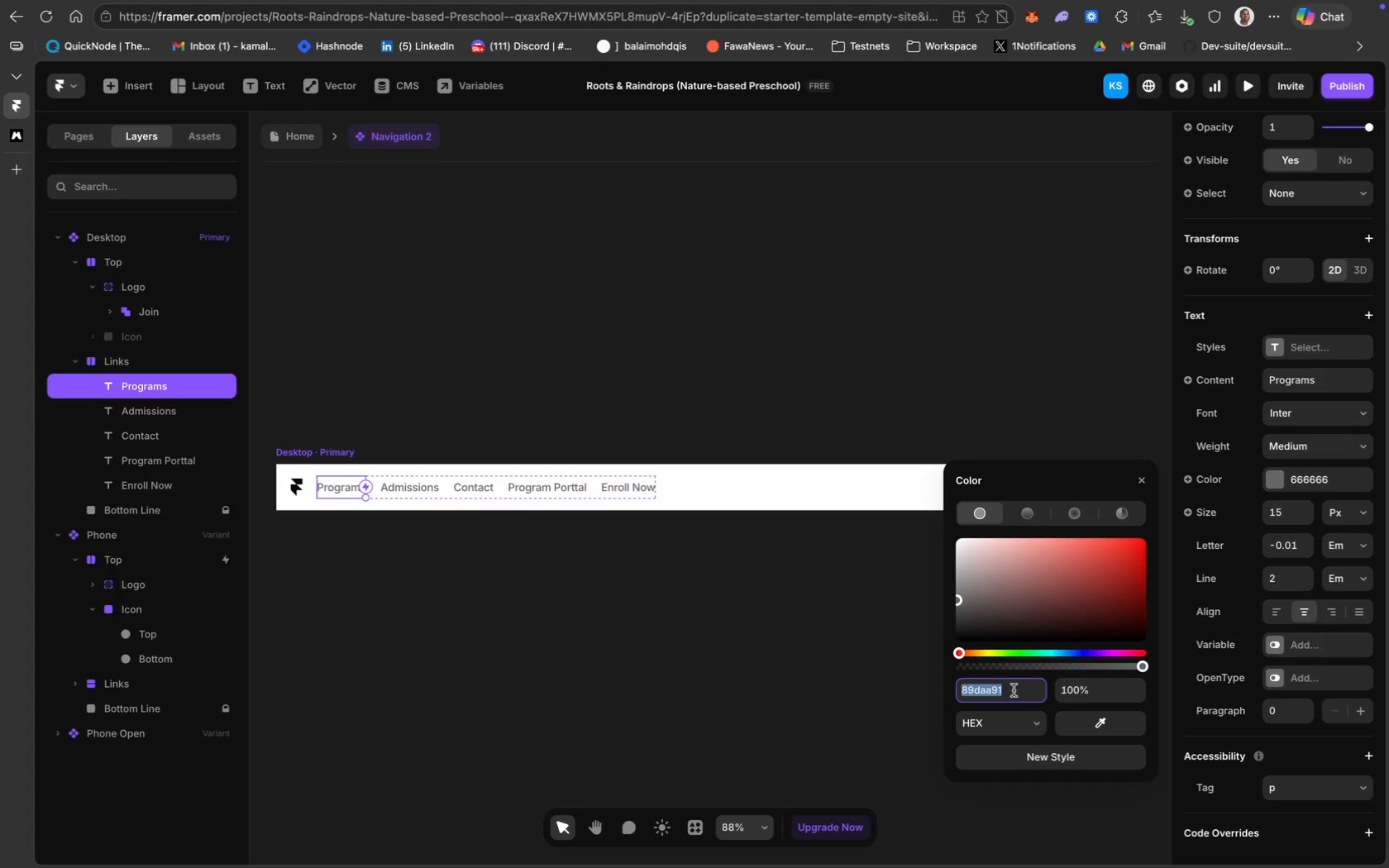 
left_click([1009, 698])
 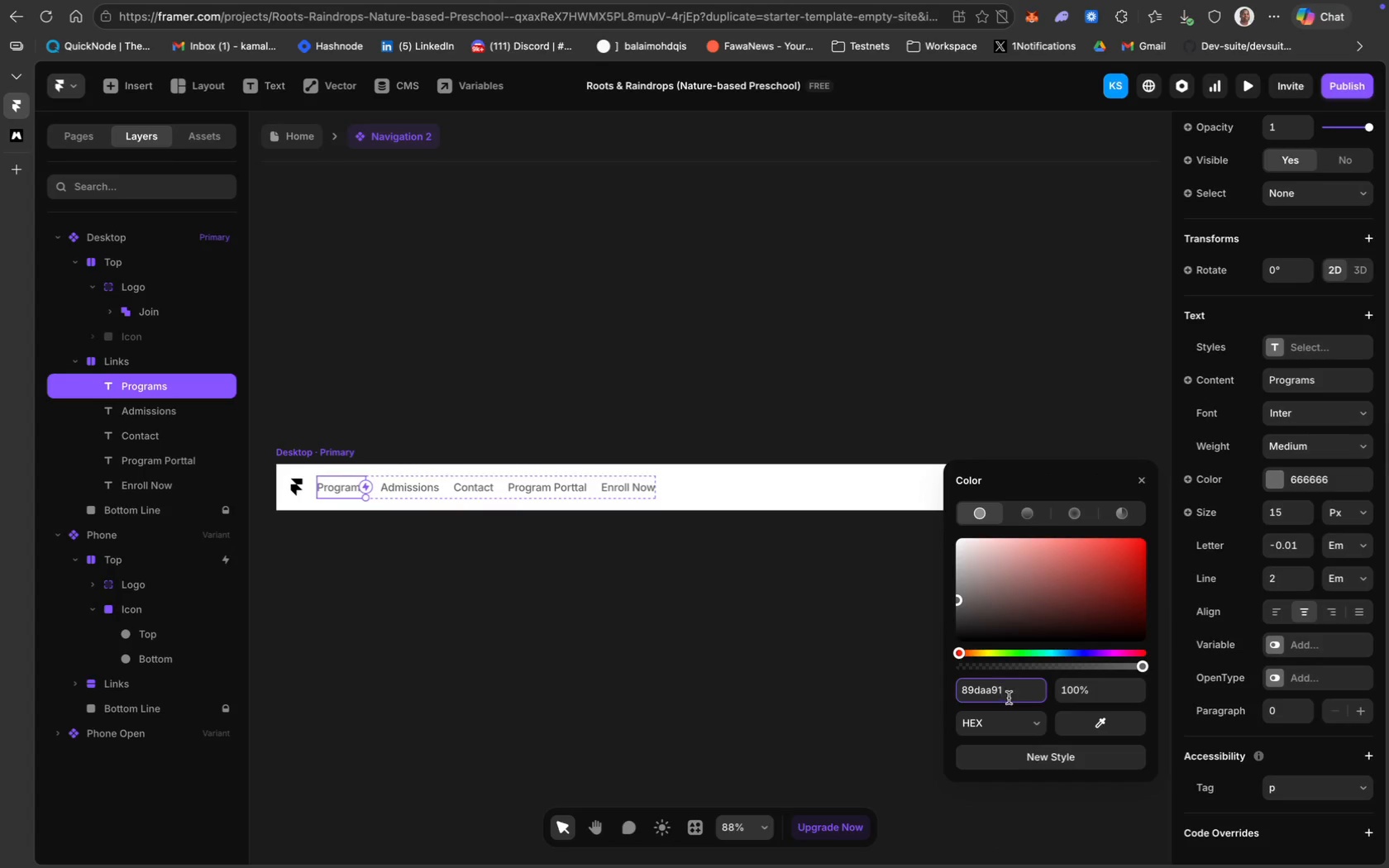 
key(Enter)
 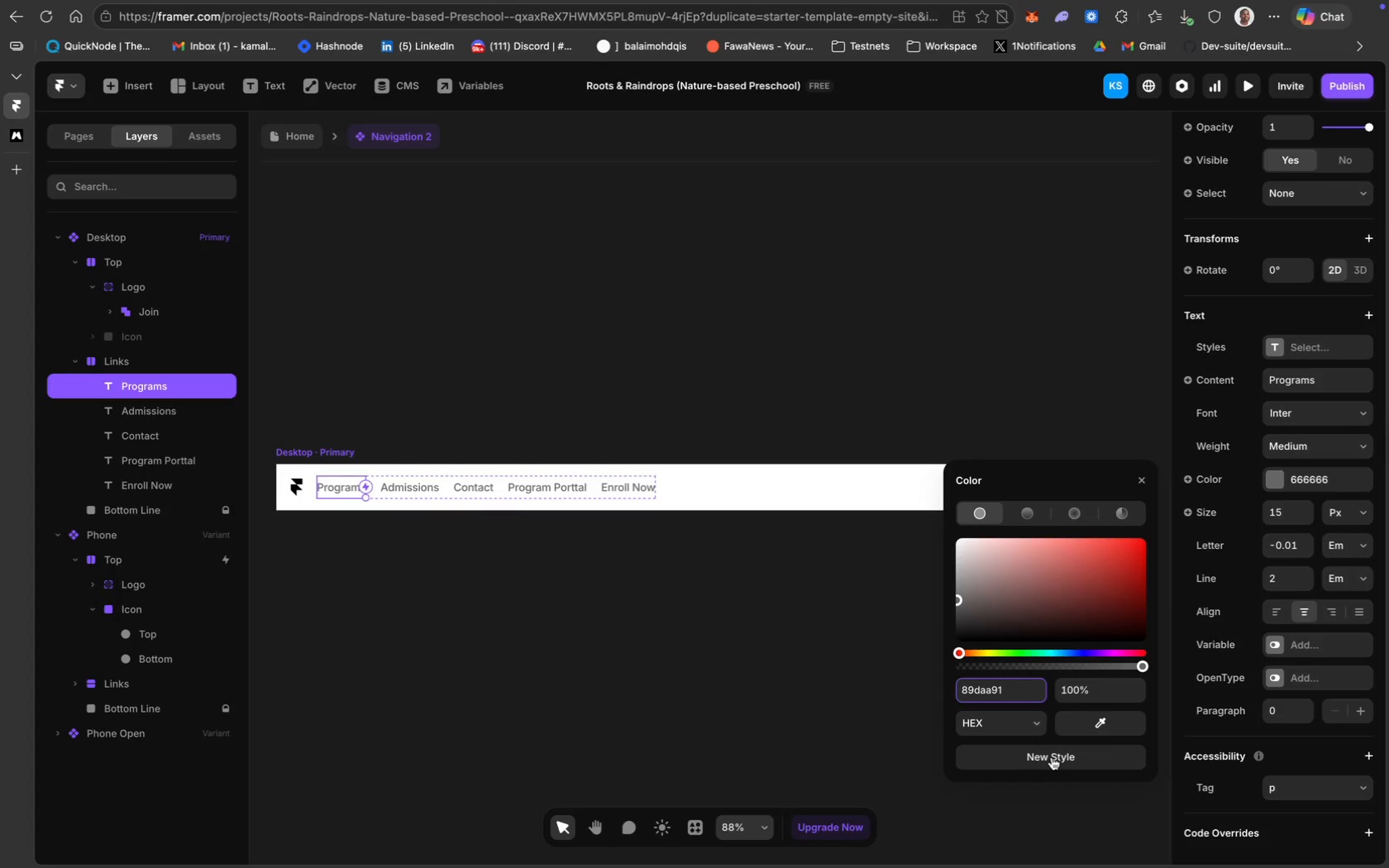 
left_click([1052, 757])
 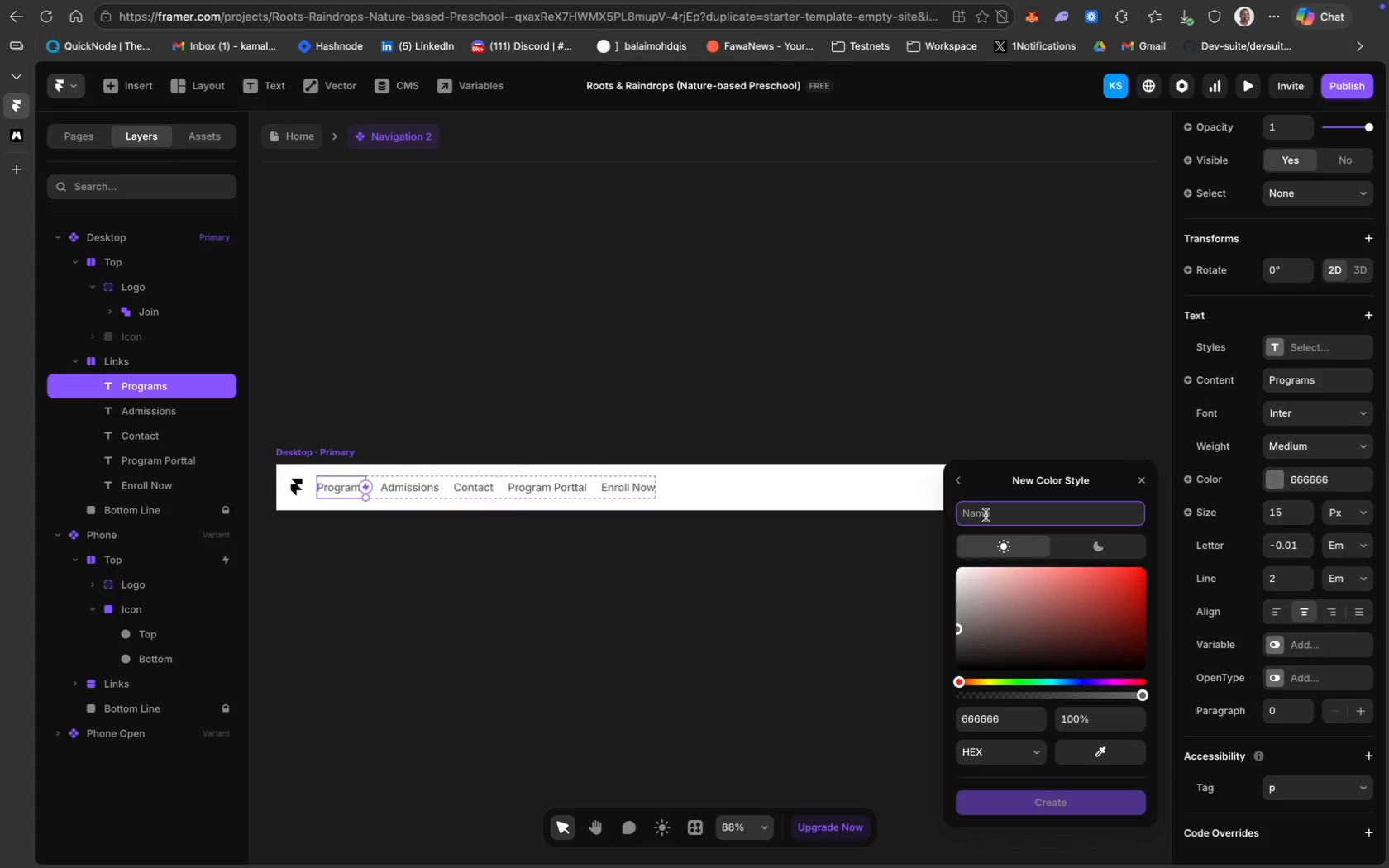 
left_click([986, 515])
 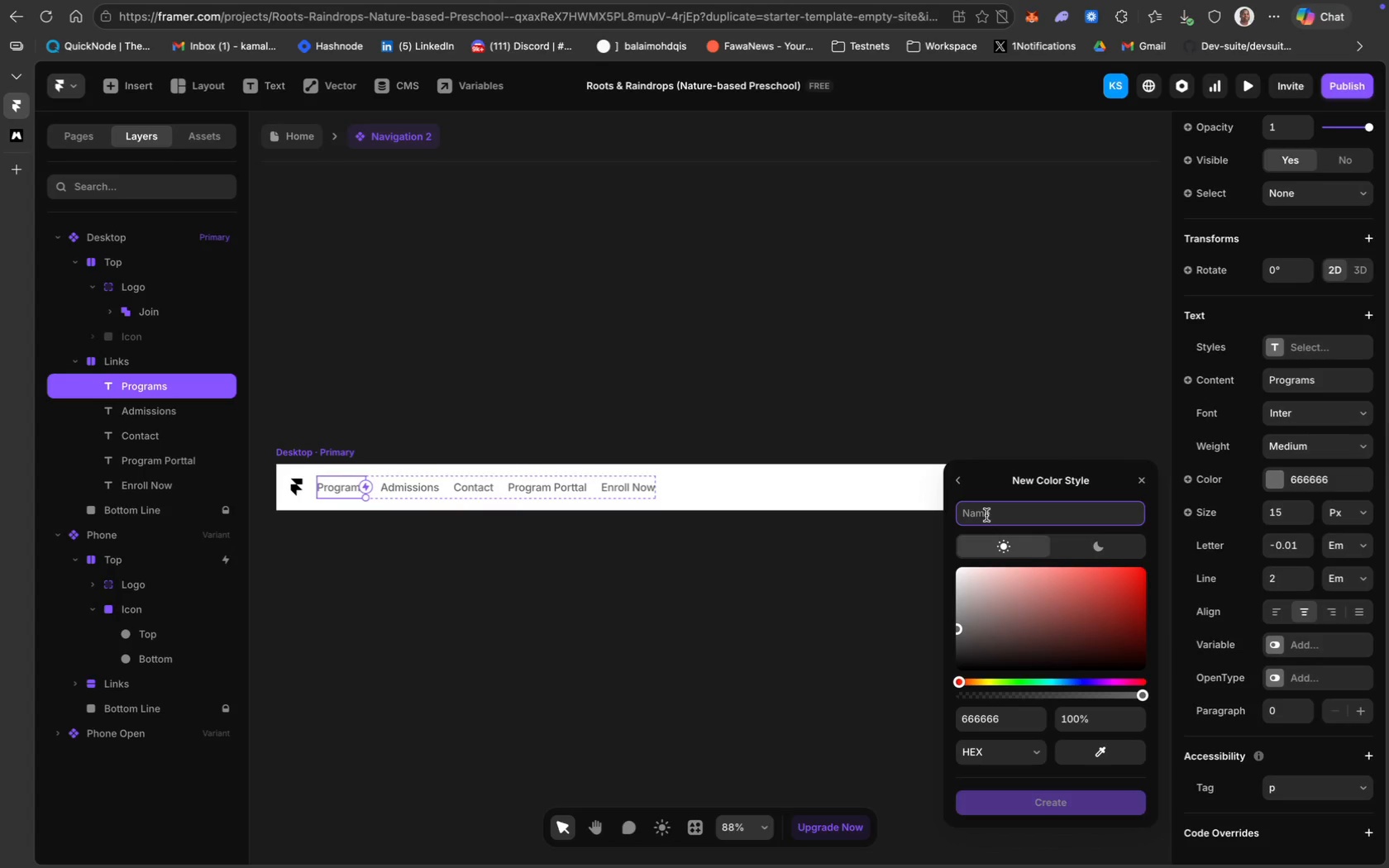 
type(sage green)
 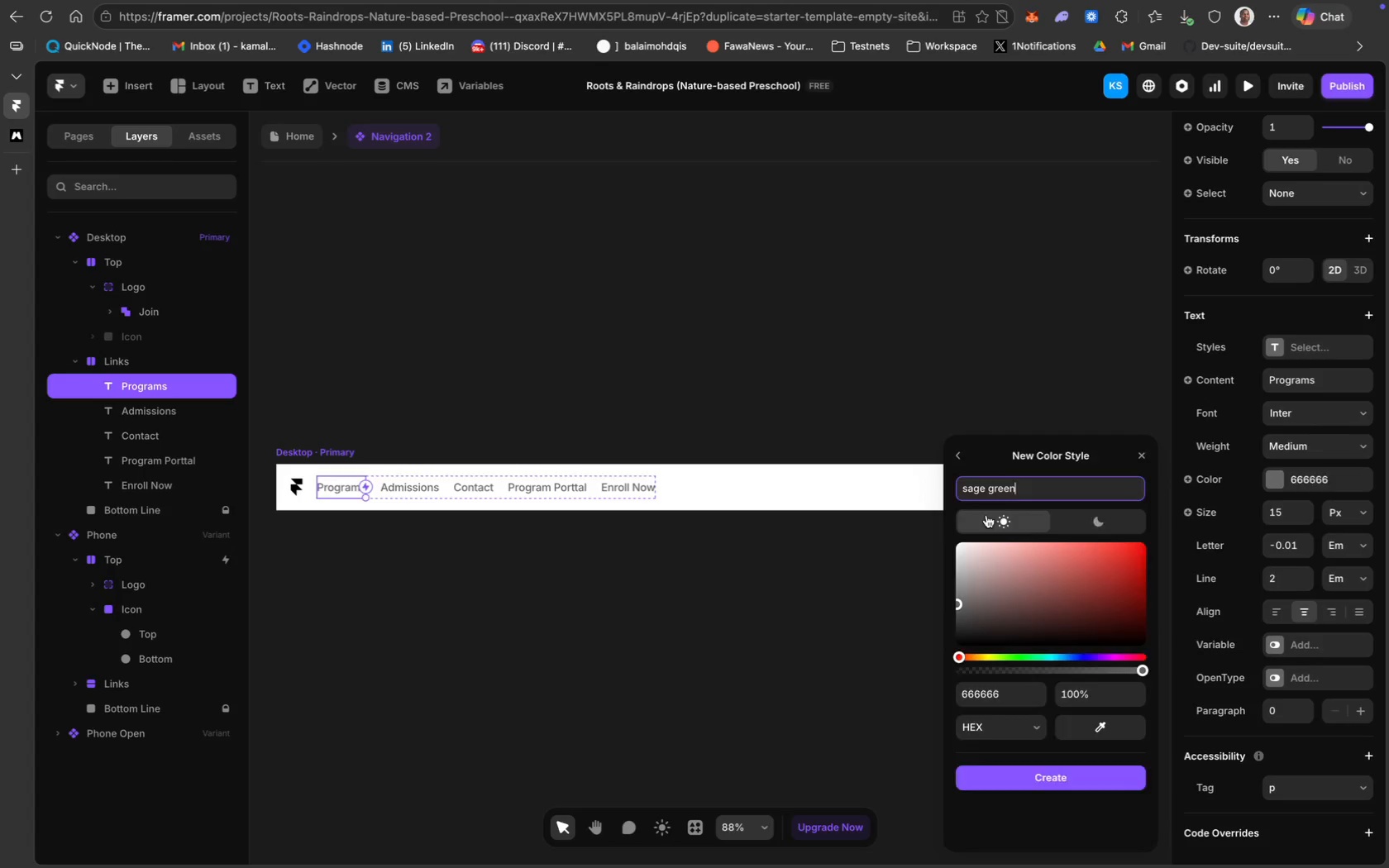 
key(Enter)
 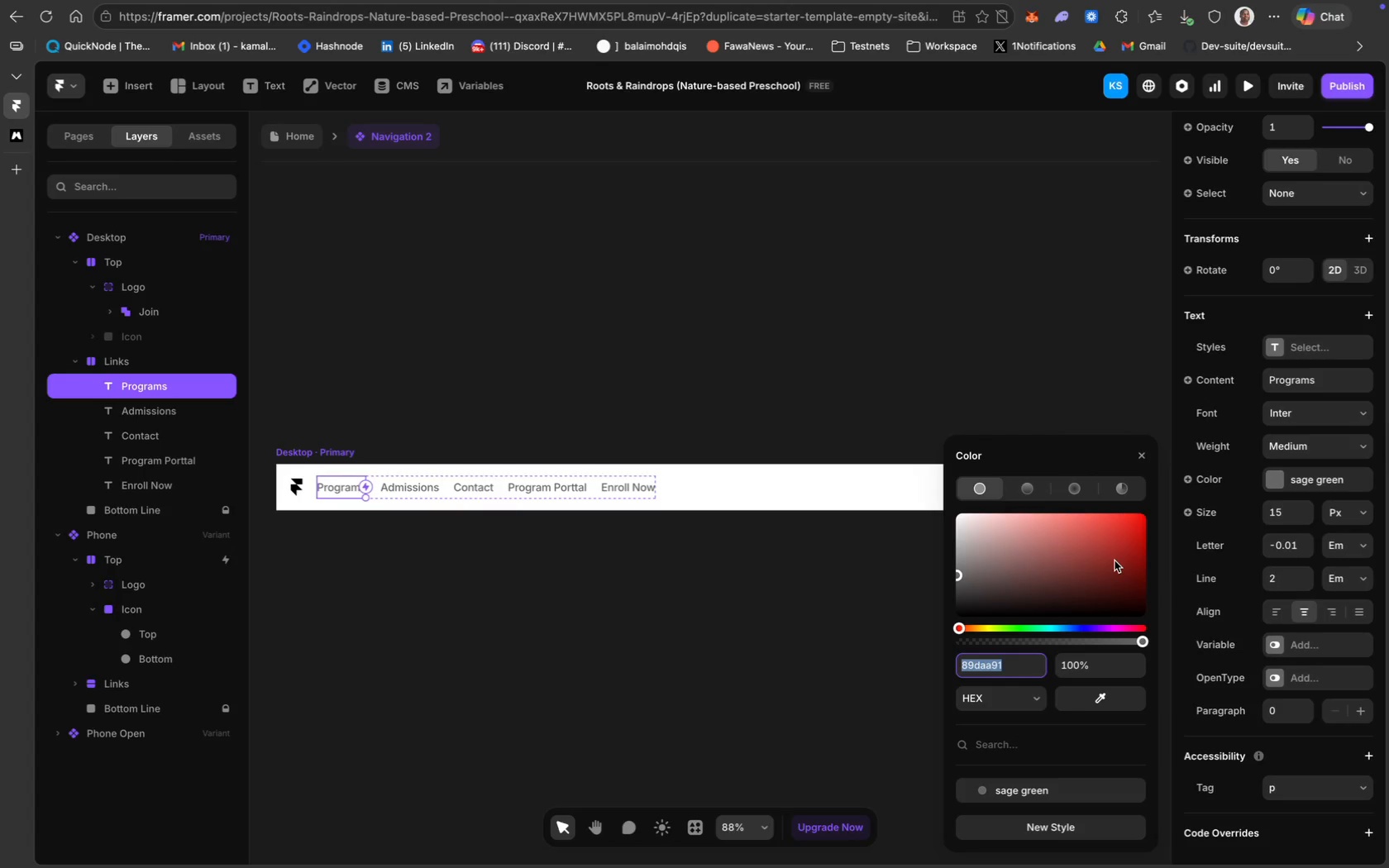 
wait(8.96)
 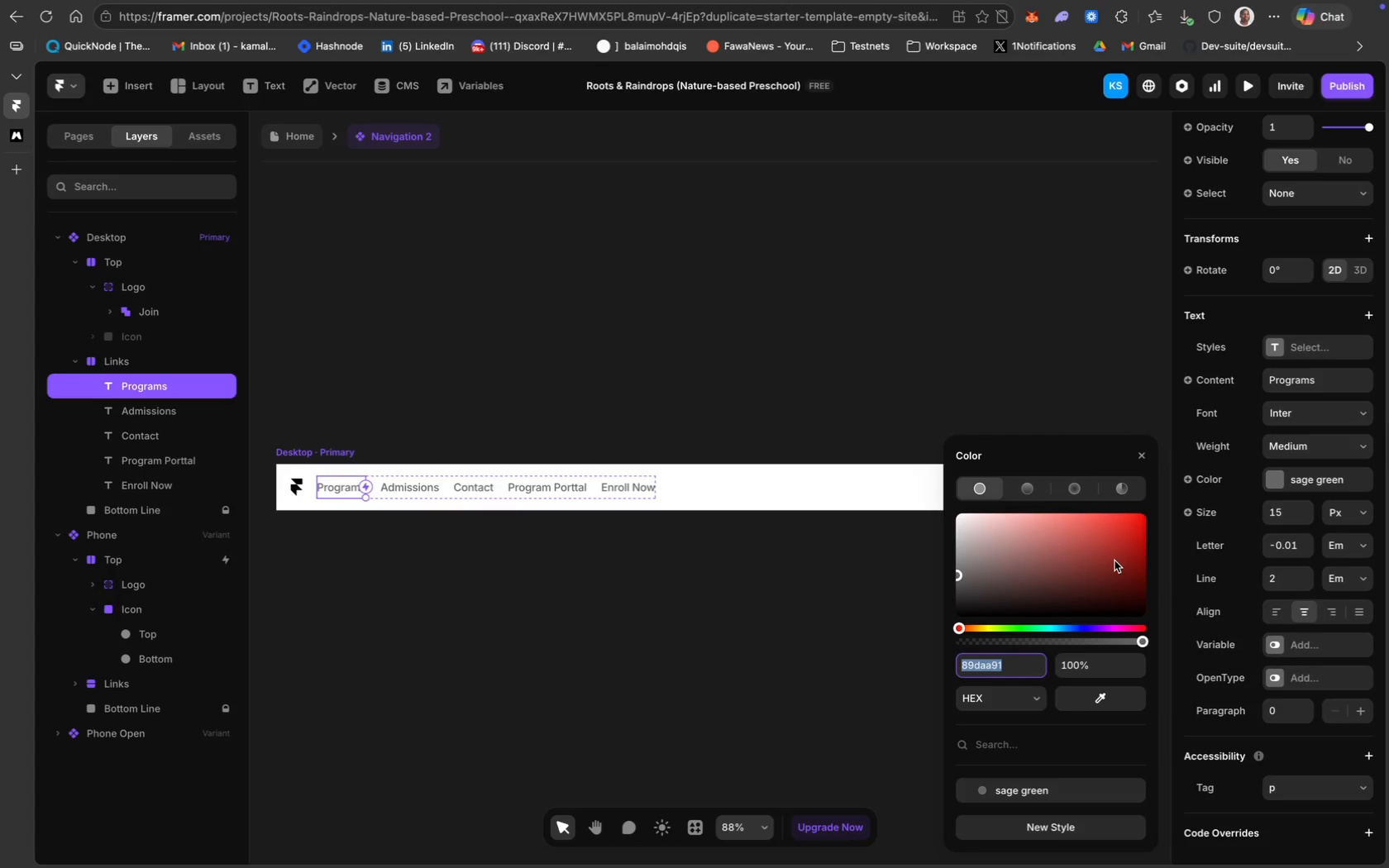 
left_click([351, 487])
 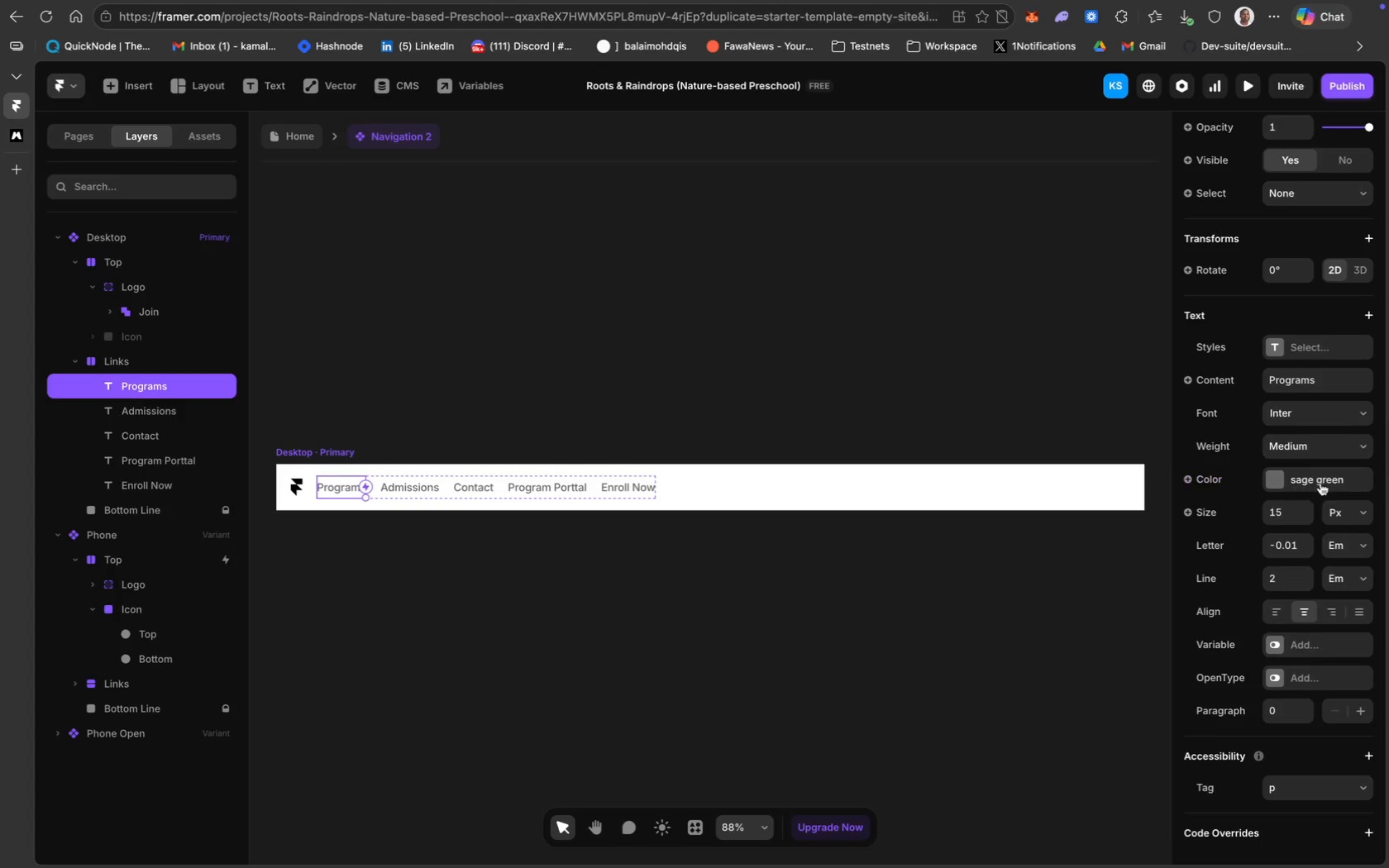 
left_click([1320, 483])
 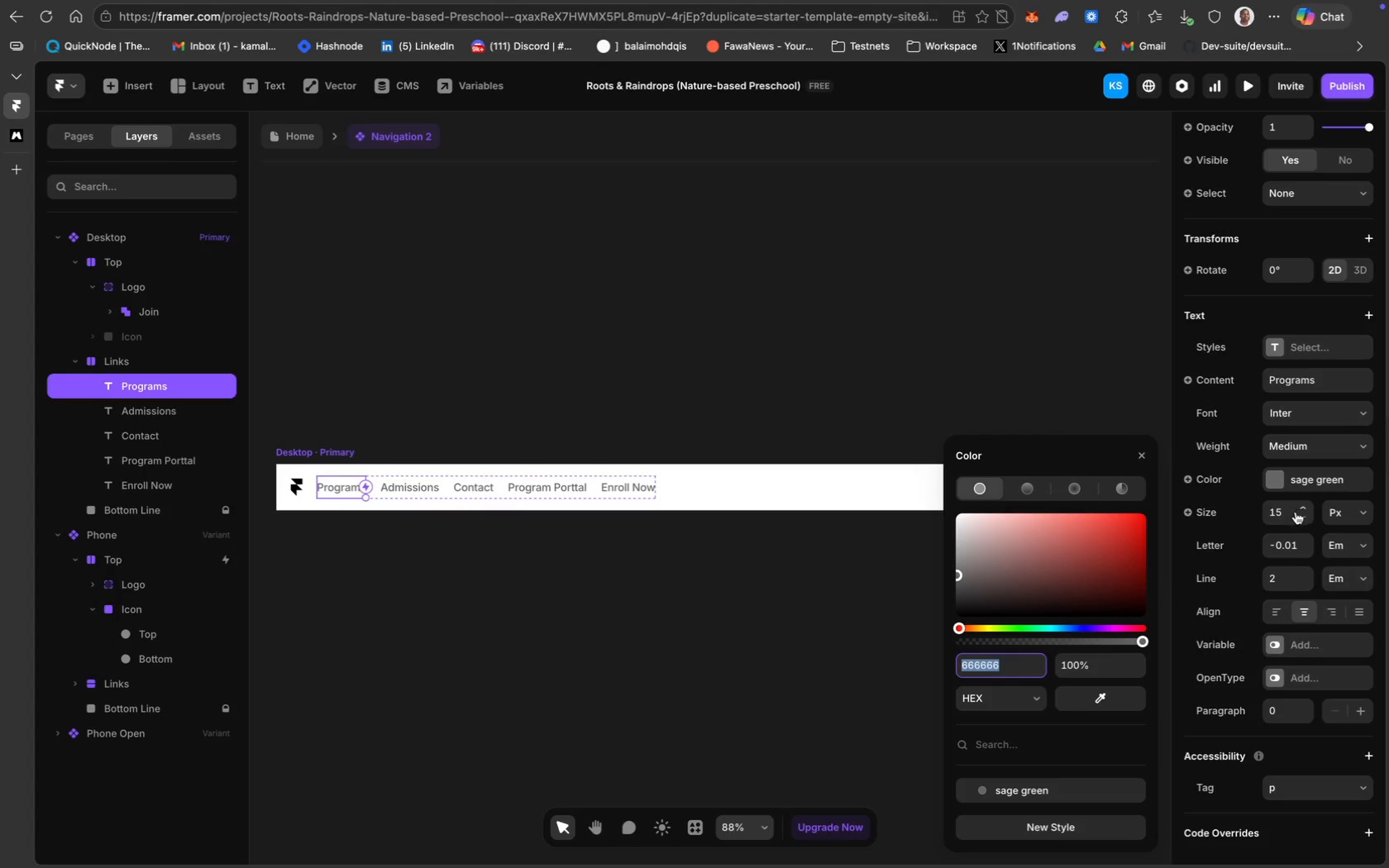 
wait(5.04)
 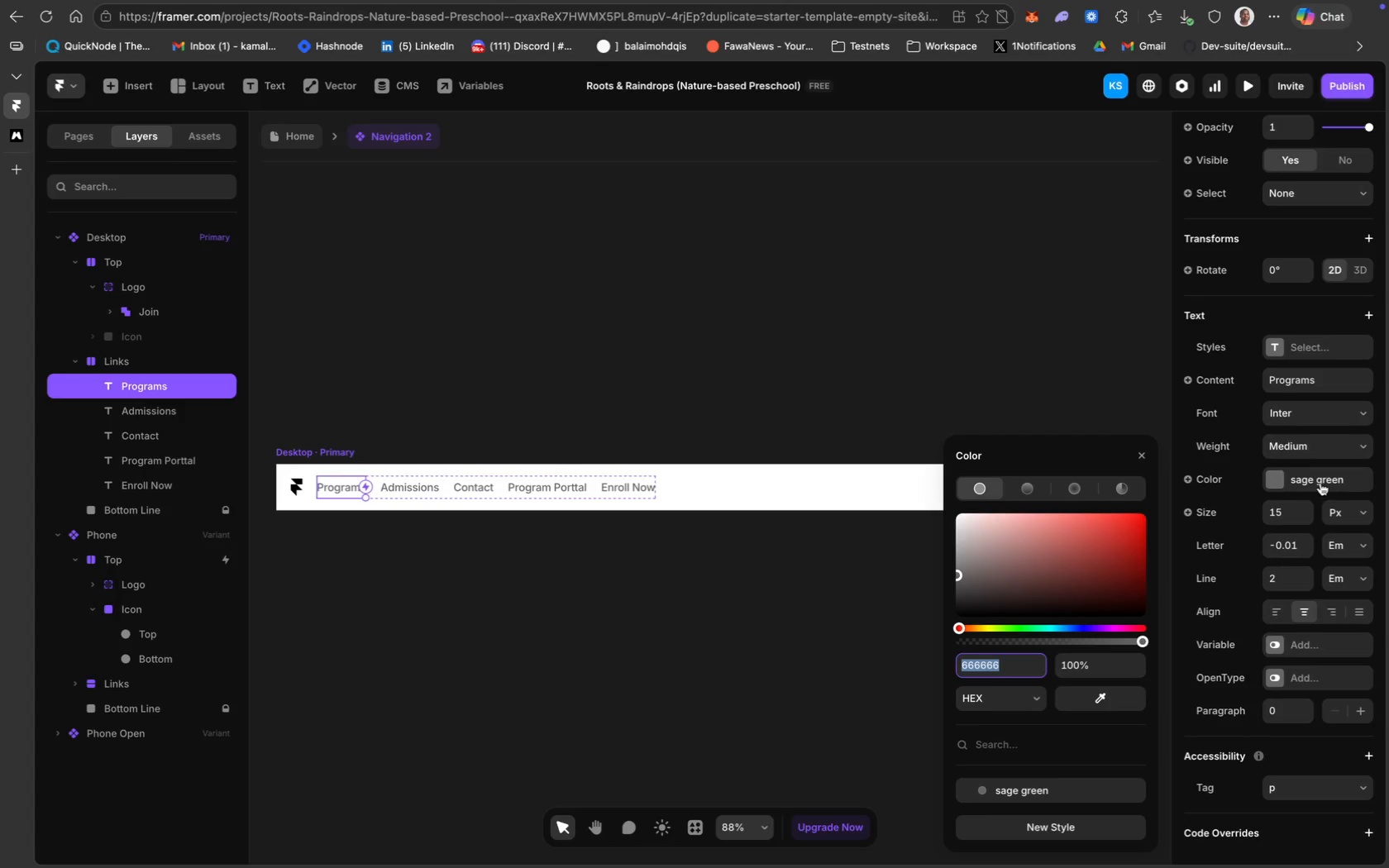 
left_click([1322, 484])
 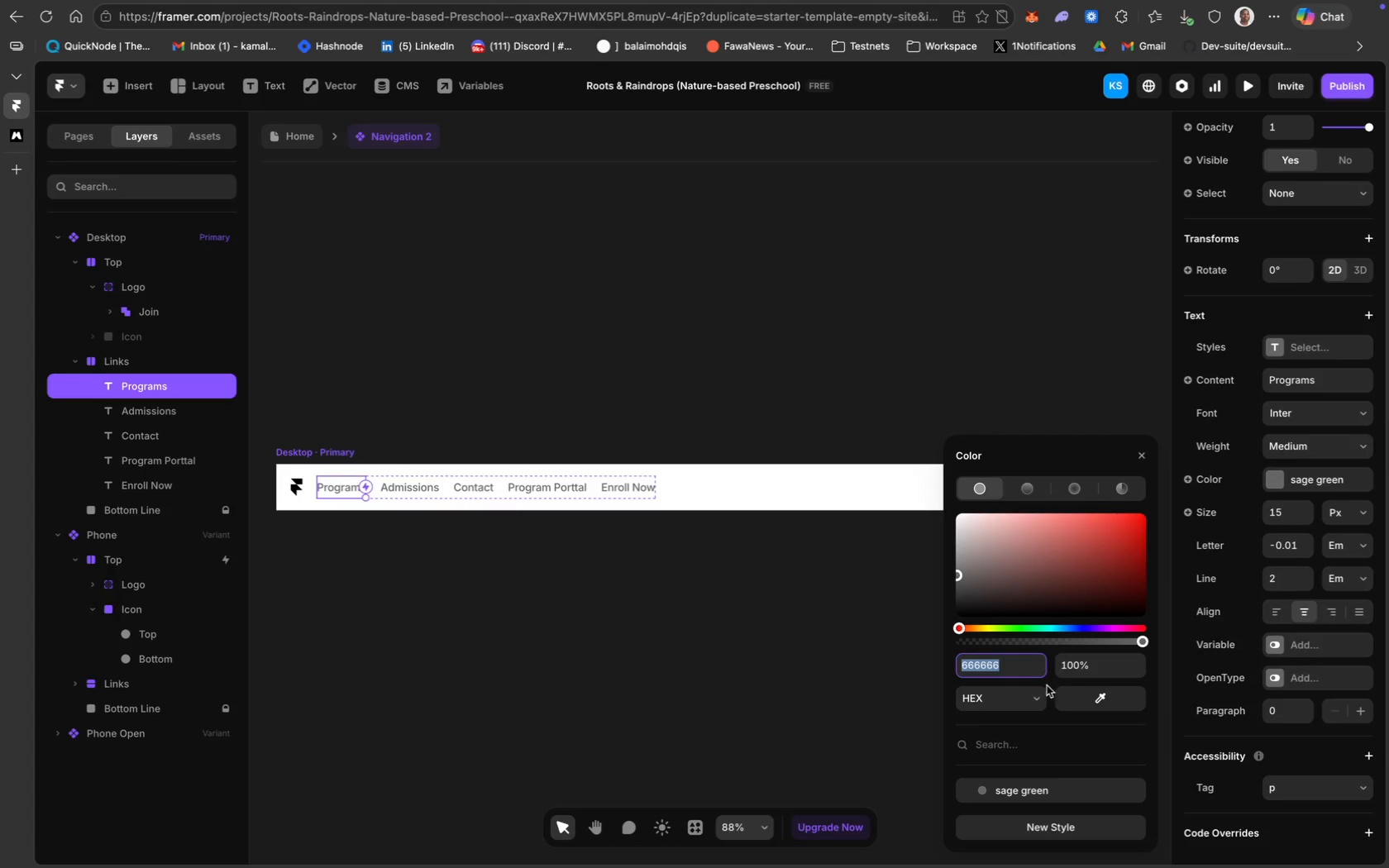 
wait(6.16)
 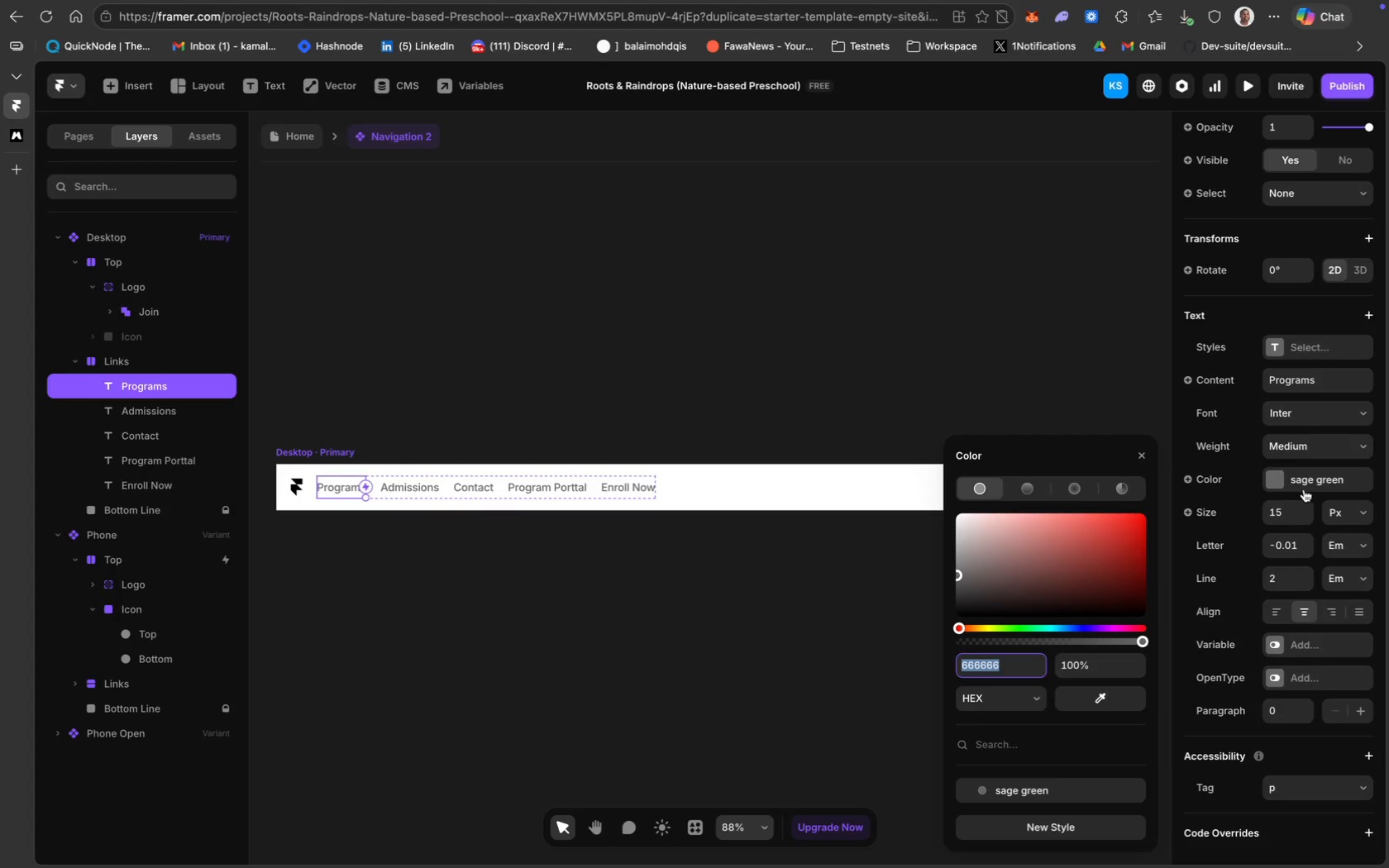 
key(Backspace)
 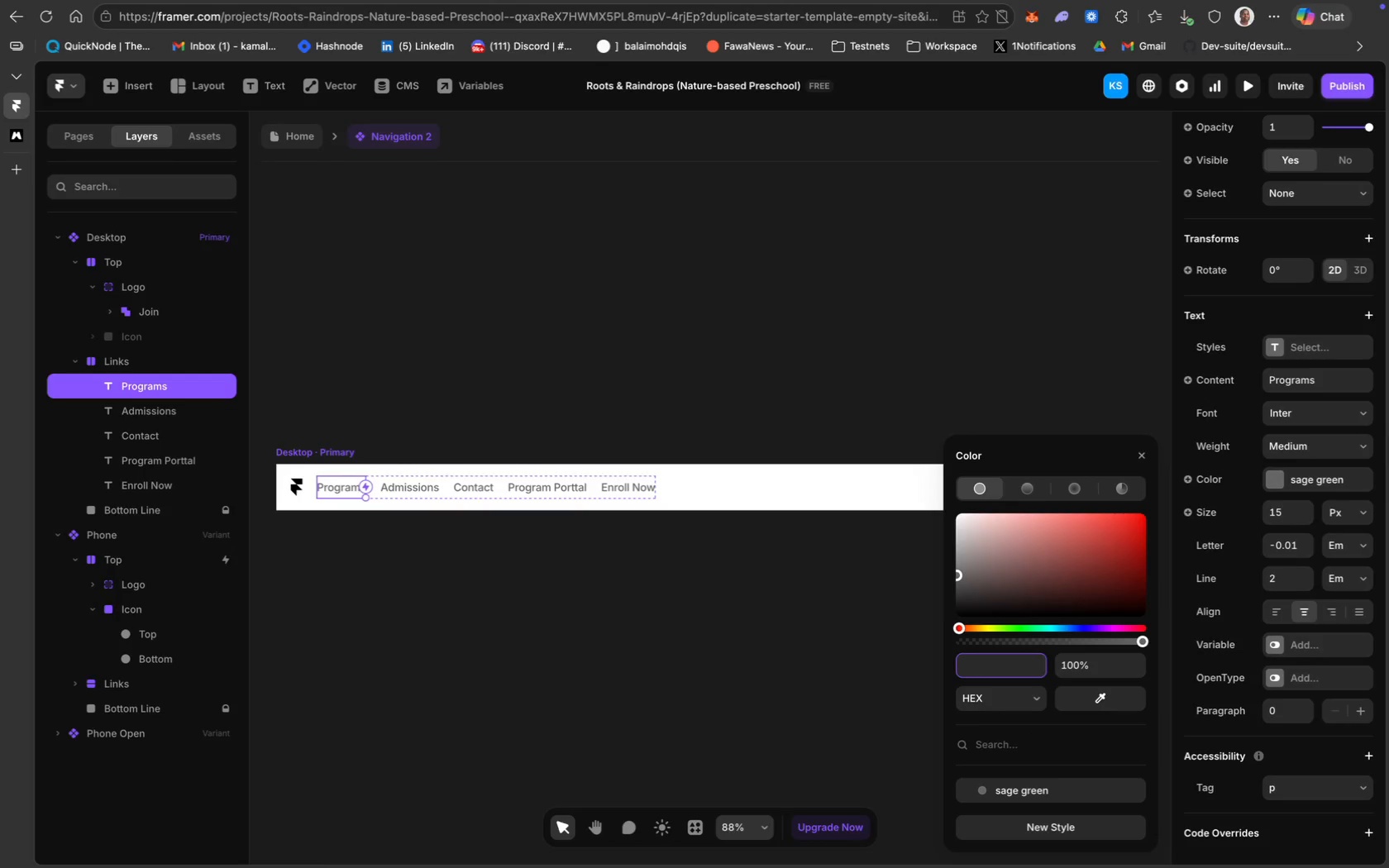 
key(Shift+3)
 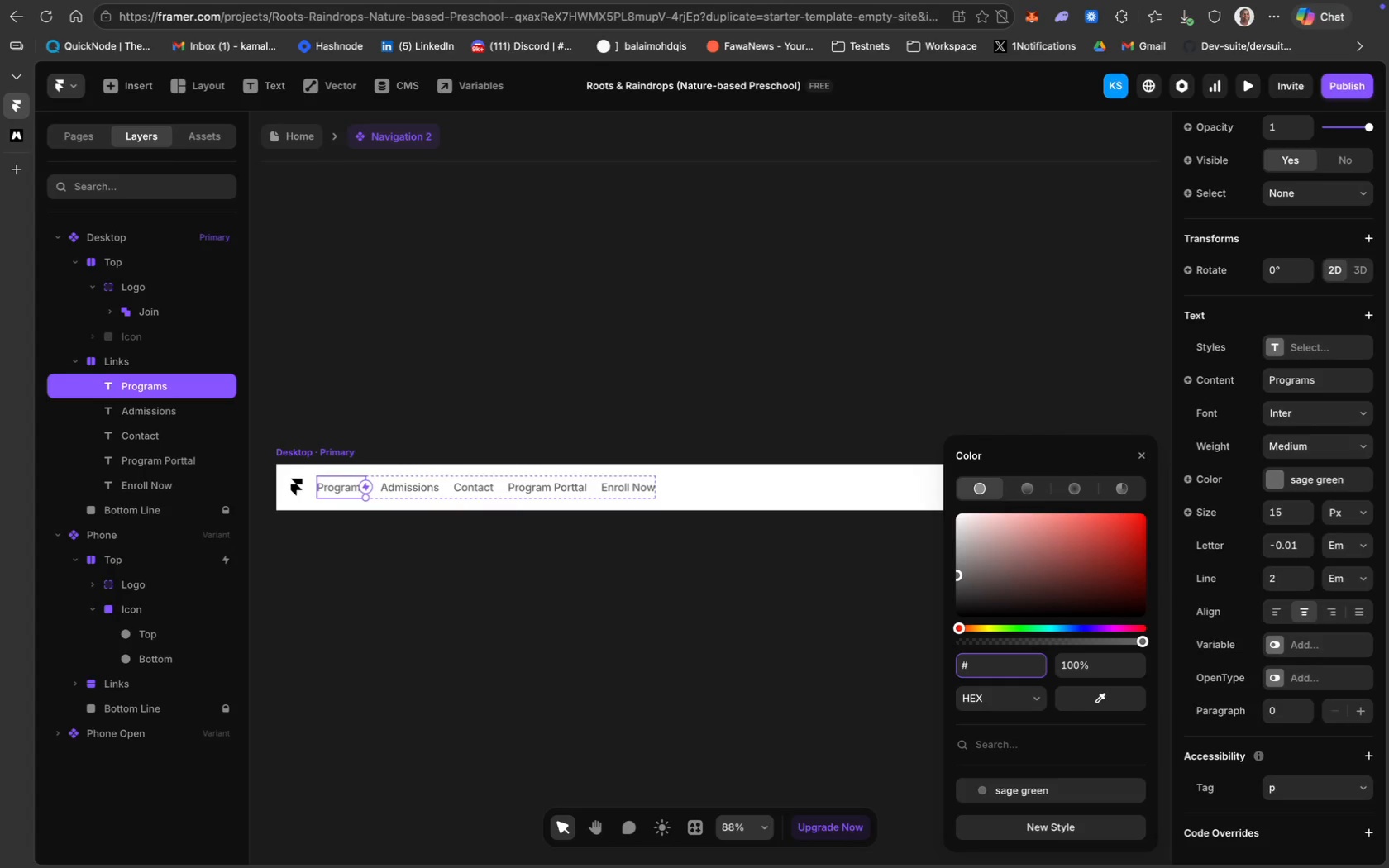 
type(8d)
key(Backspace)
type(DAA91)
 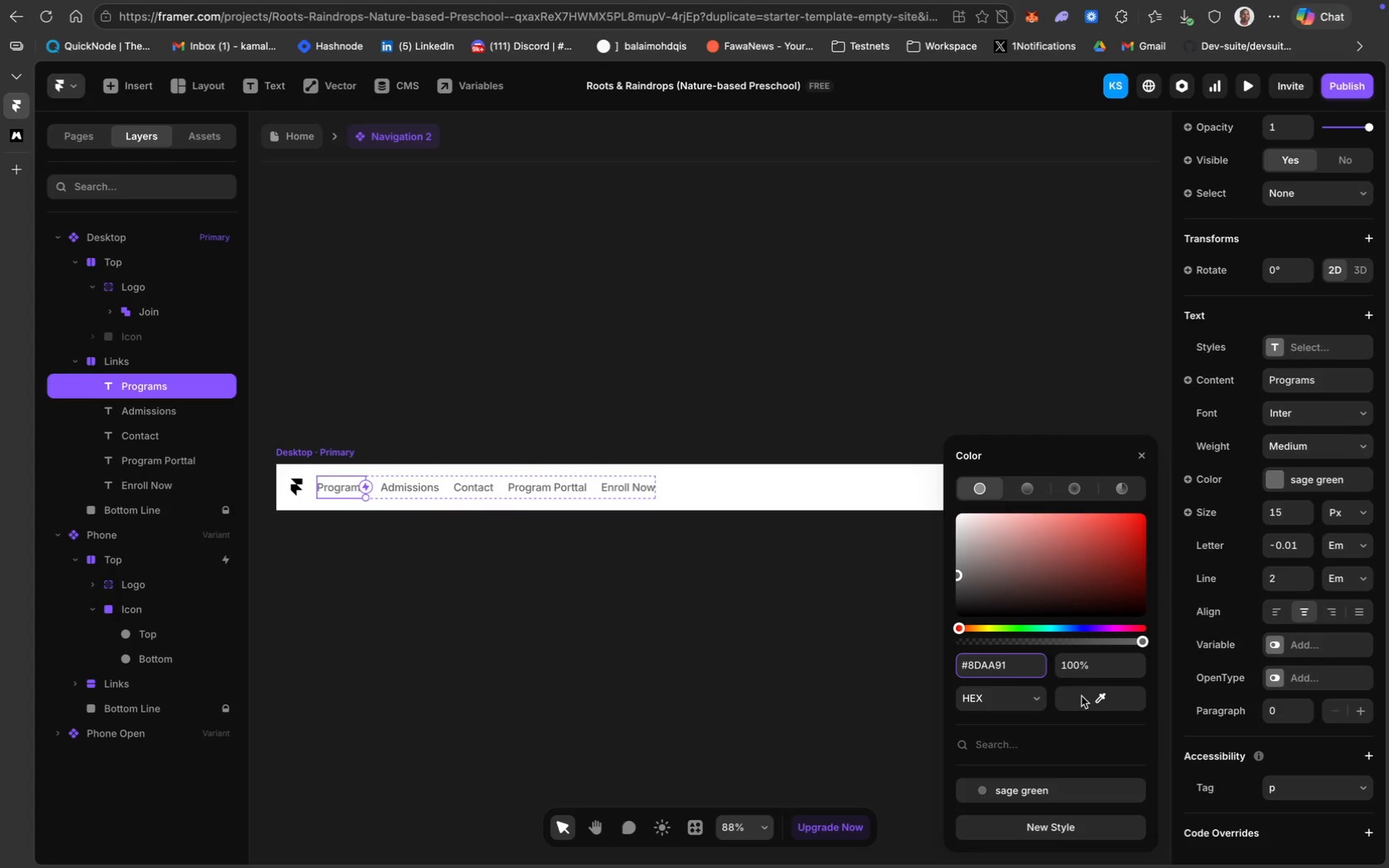 
key(Enter)
 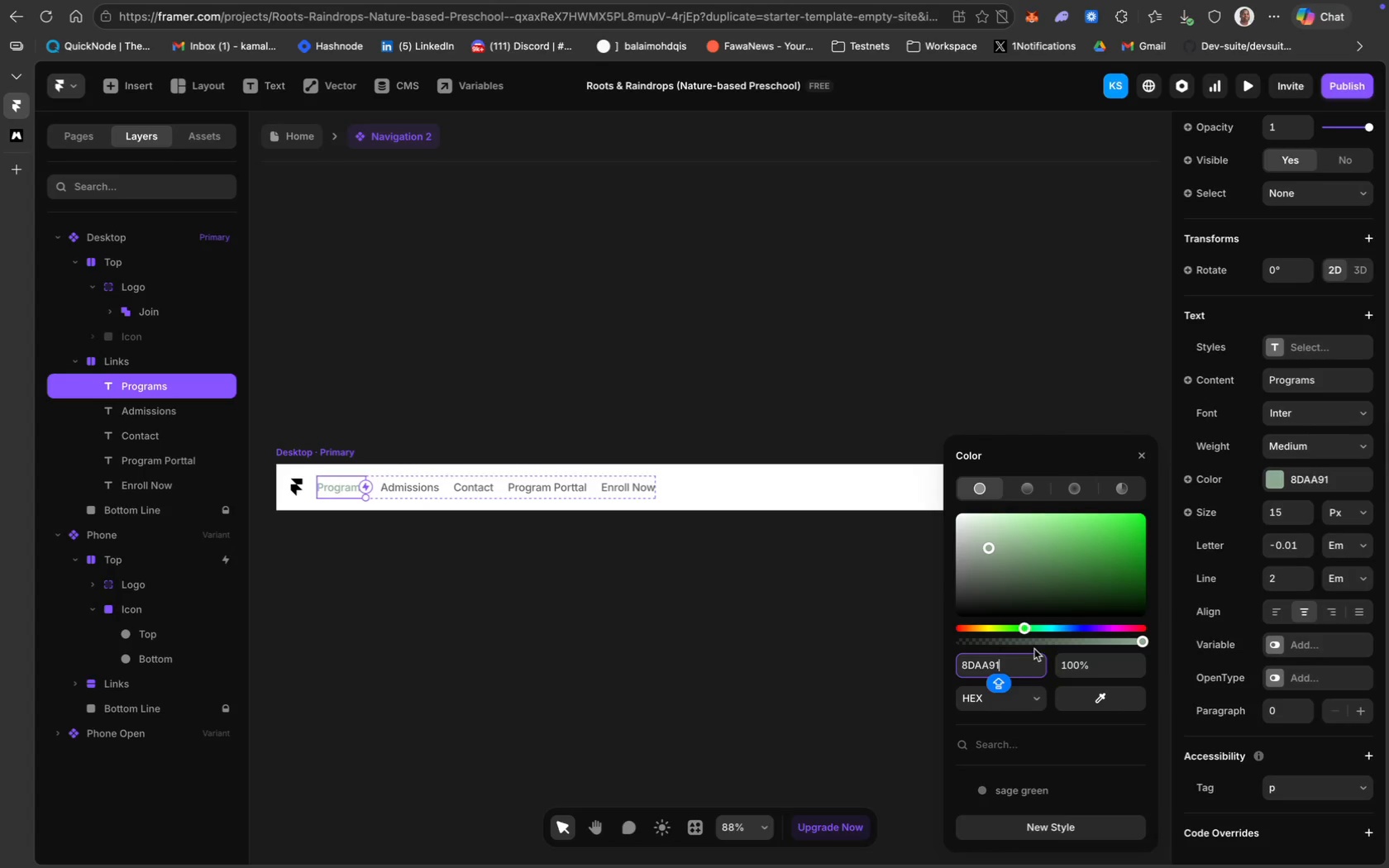 
key(Meta+A)
 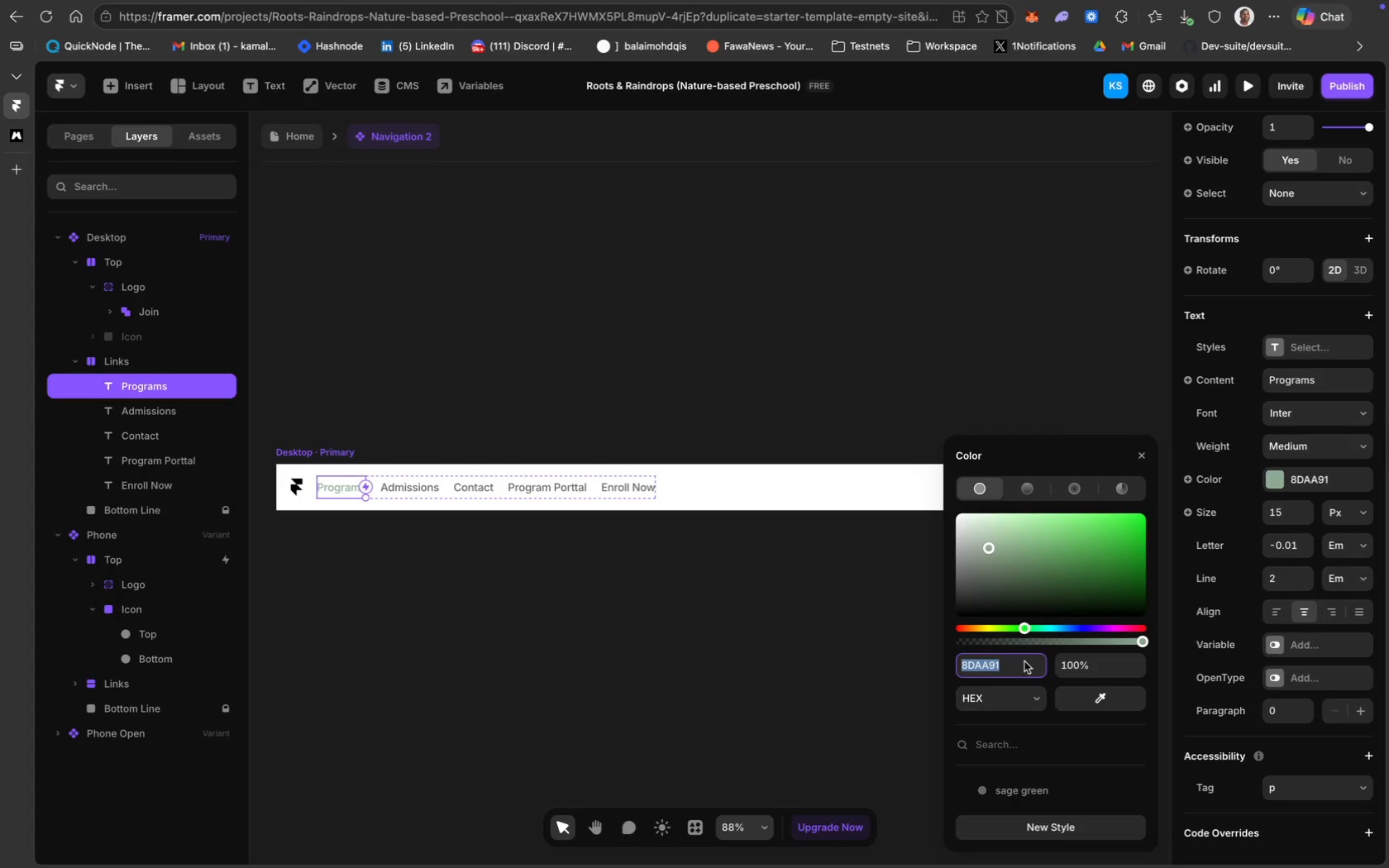 
key(Meta+C)
 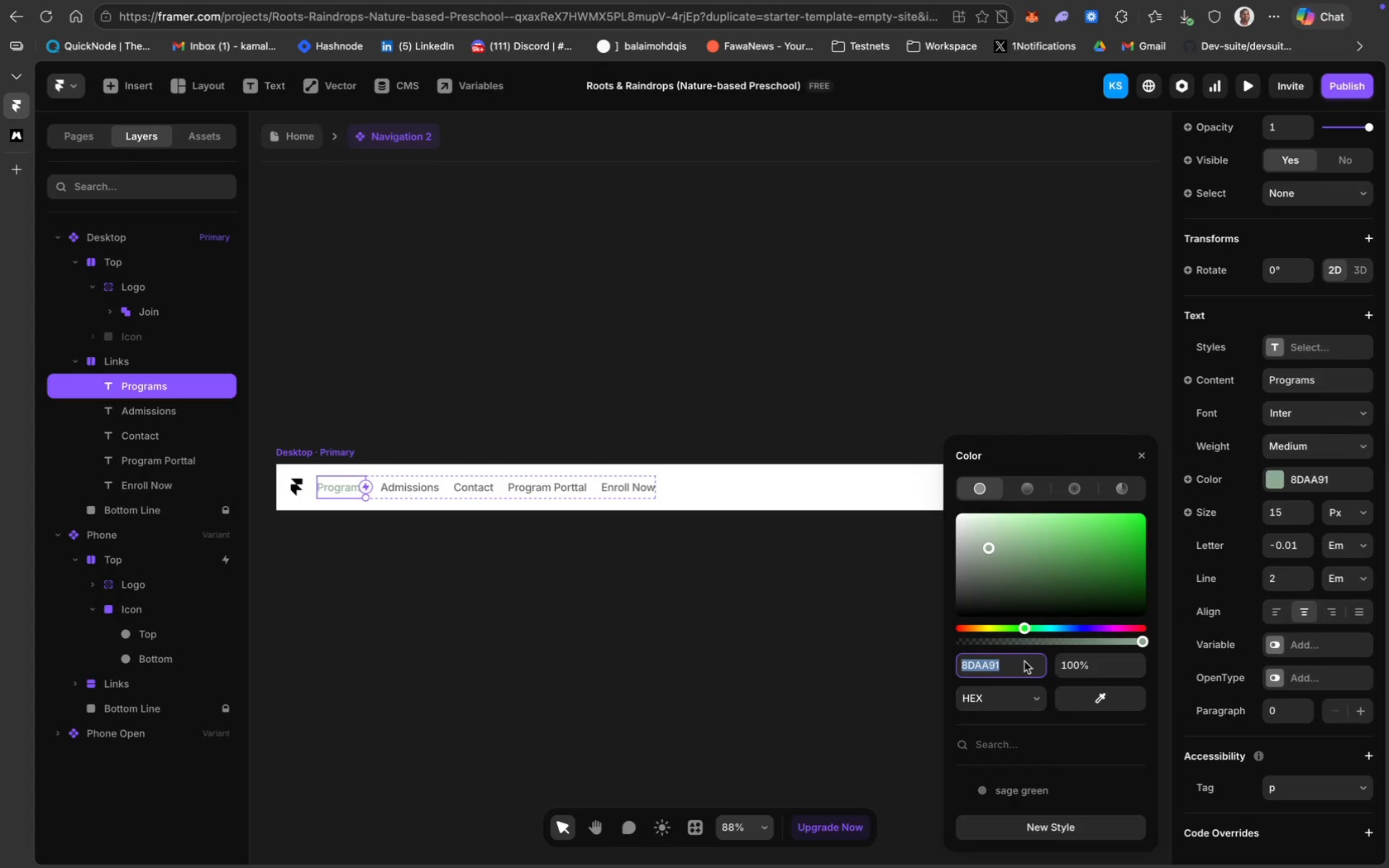 
key(Meta+C)
 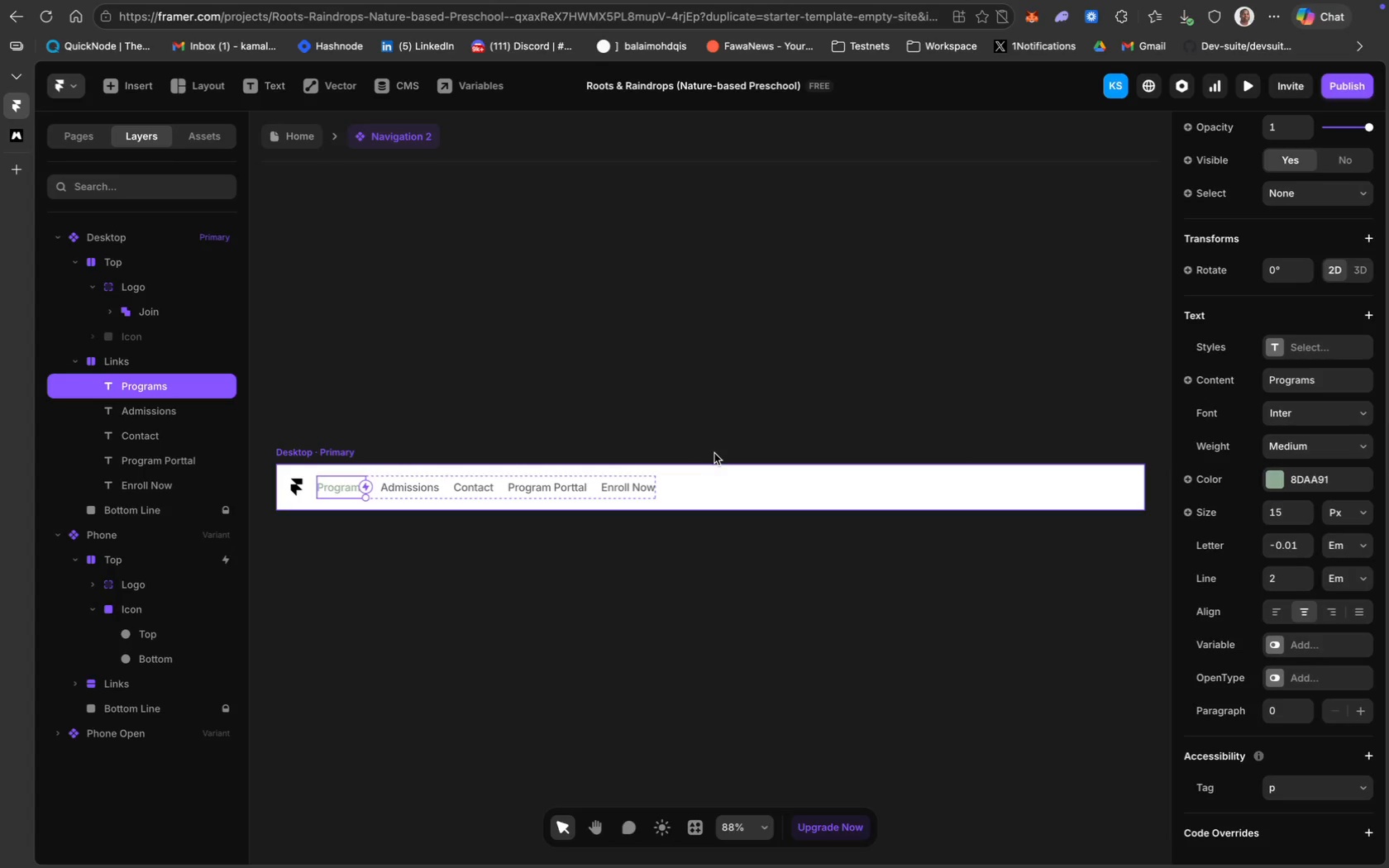 
left_click([418, 482])
 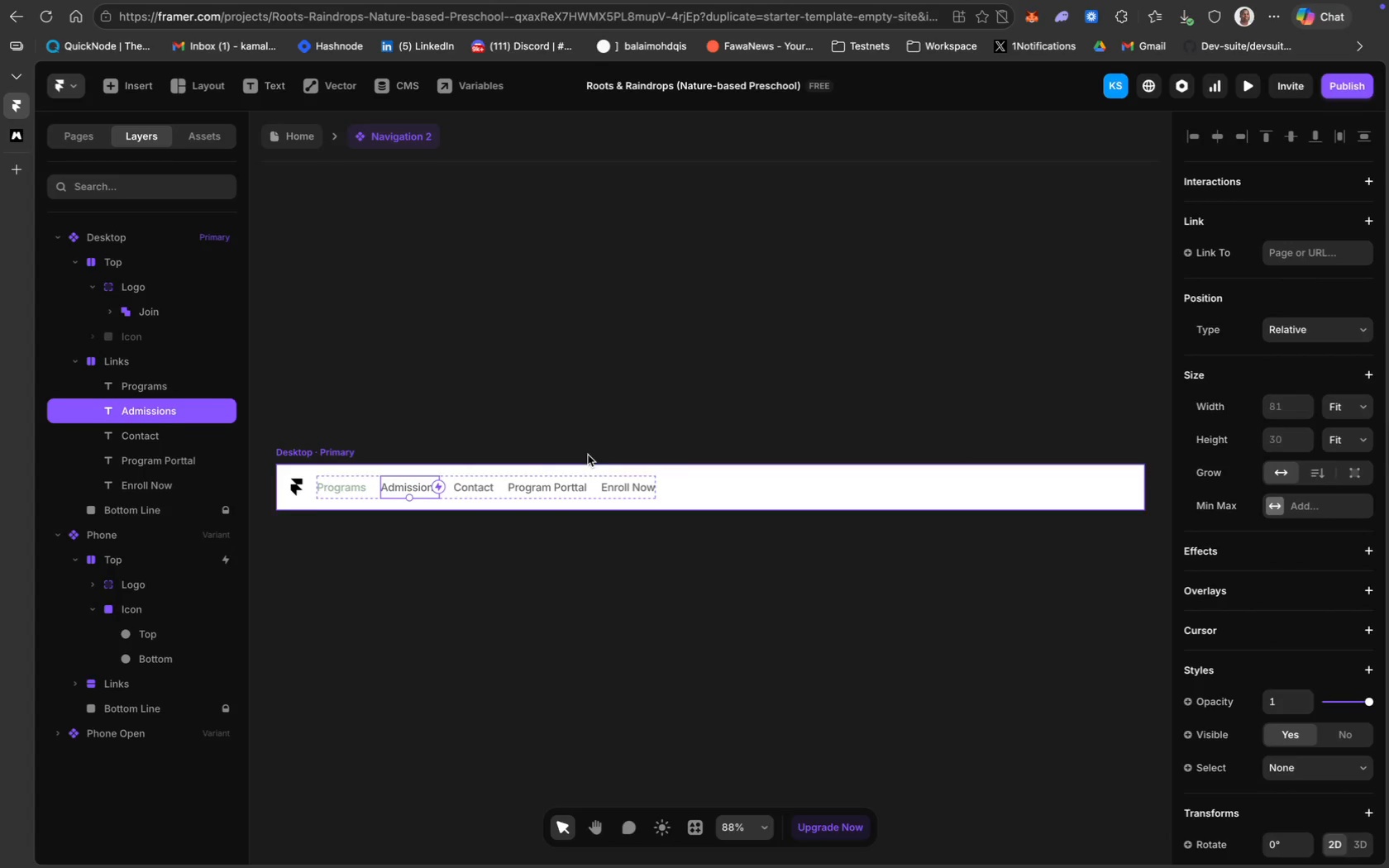 
double_click([404, 482])
 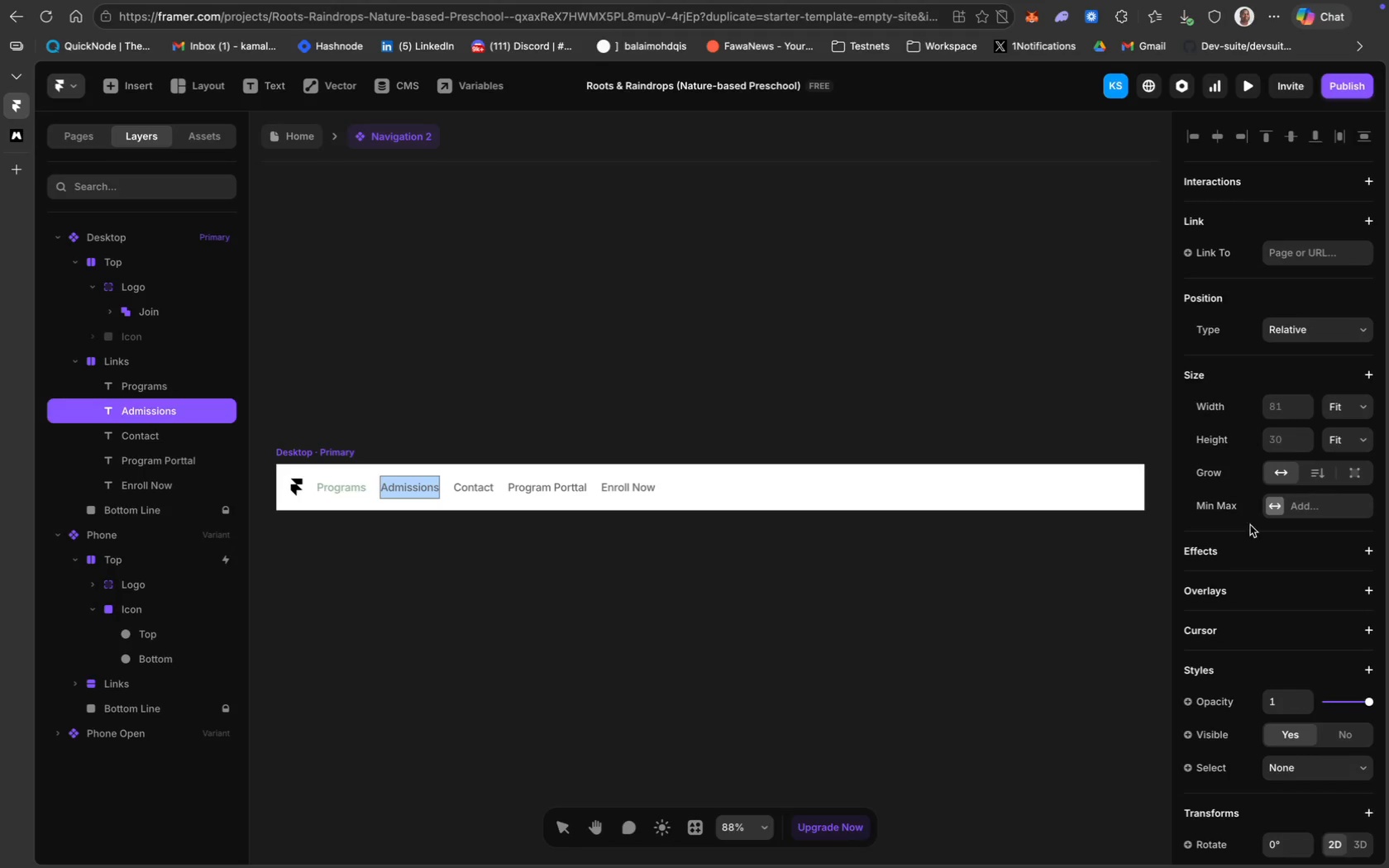 
scroll: coordinate [1263, 625], scroll_direction: down, amount: 38.0
 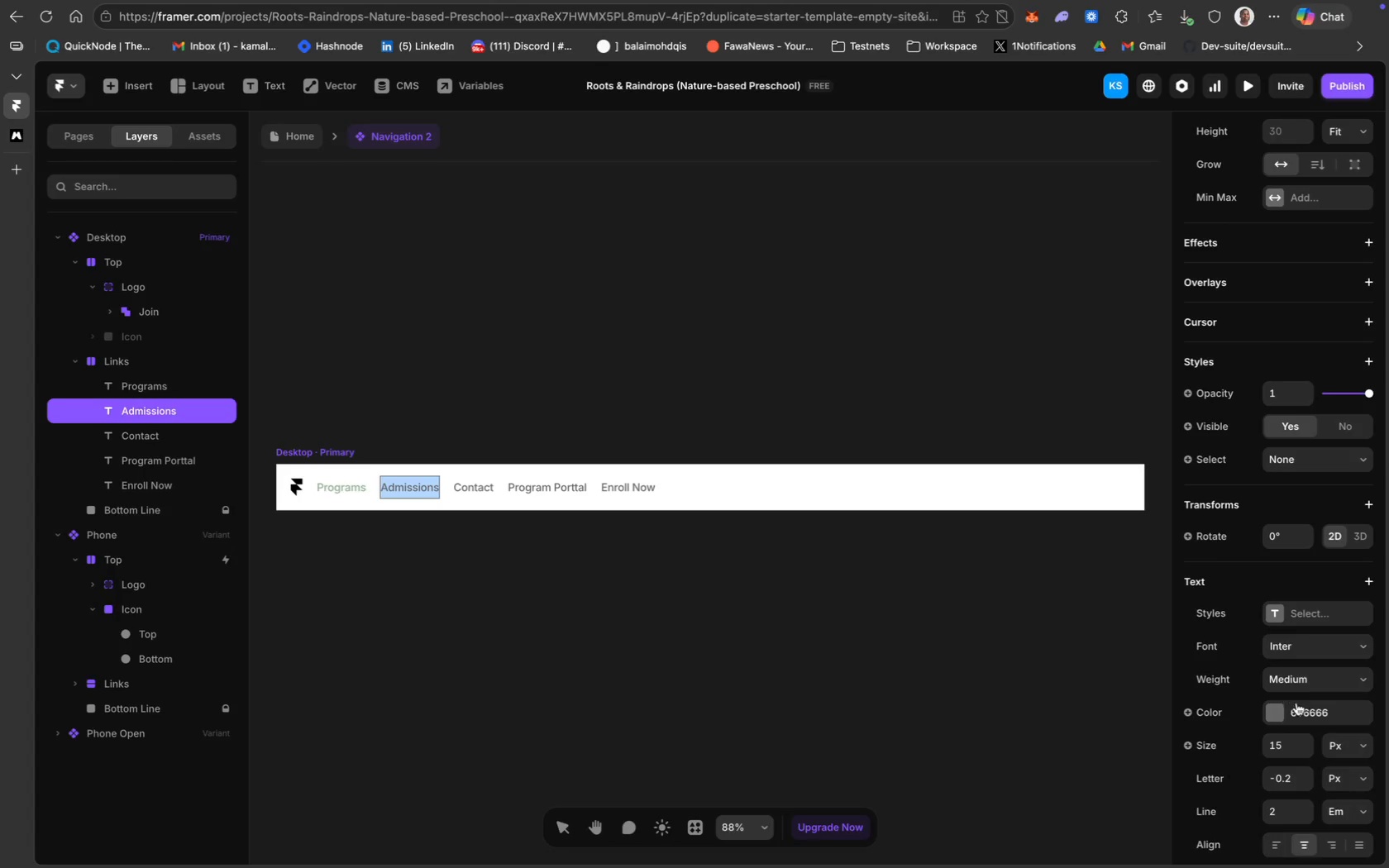 
left_click([1296, 708])
 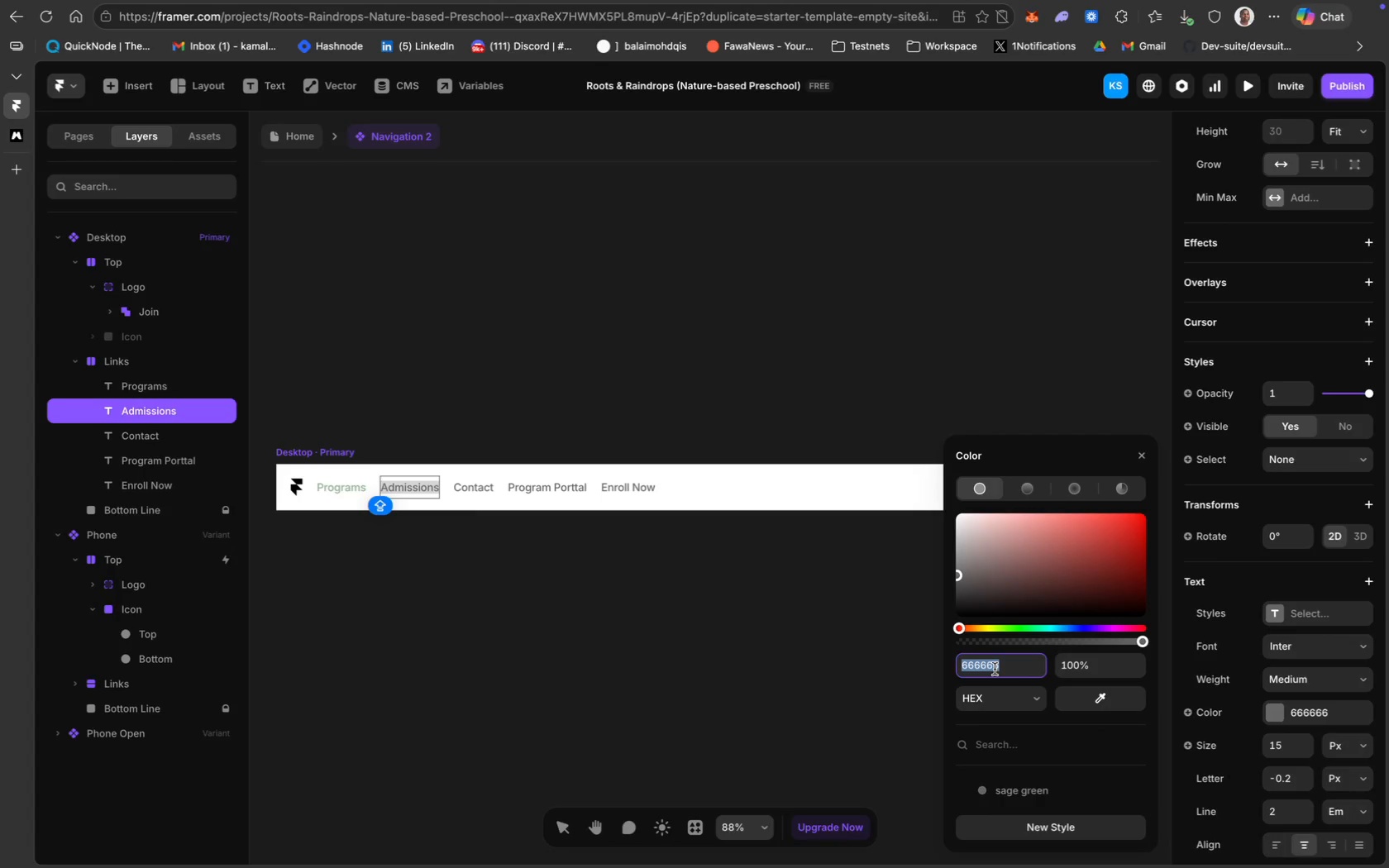 
key(Meta+V)
 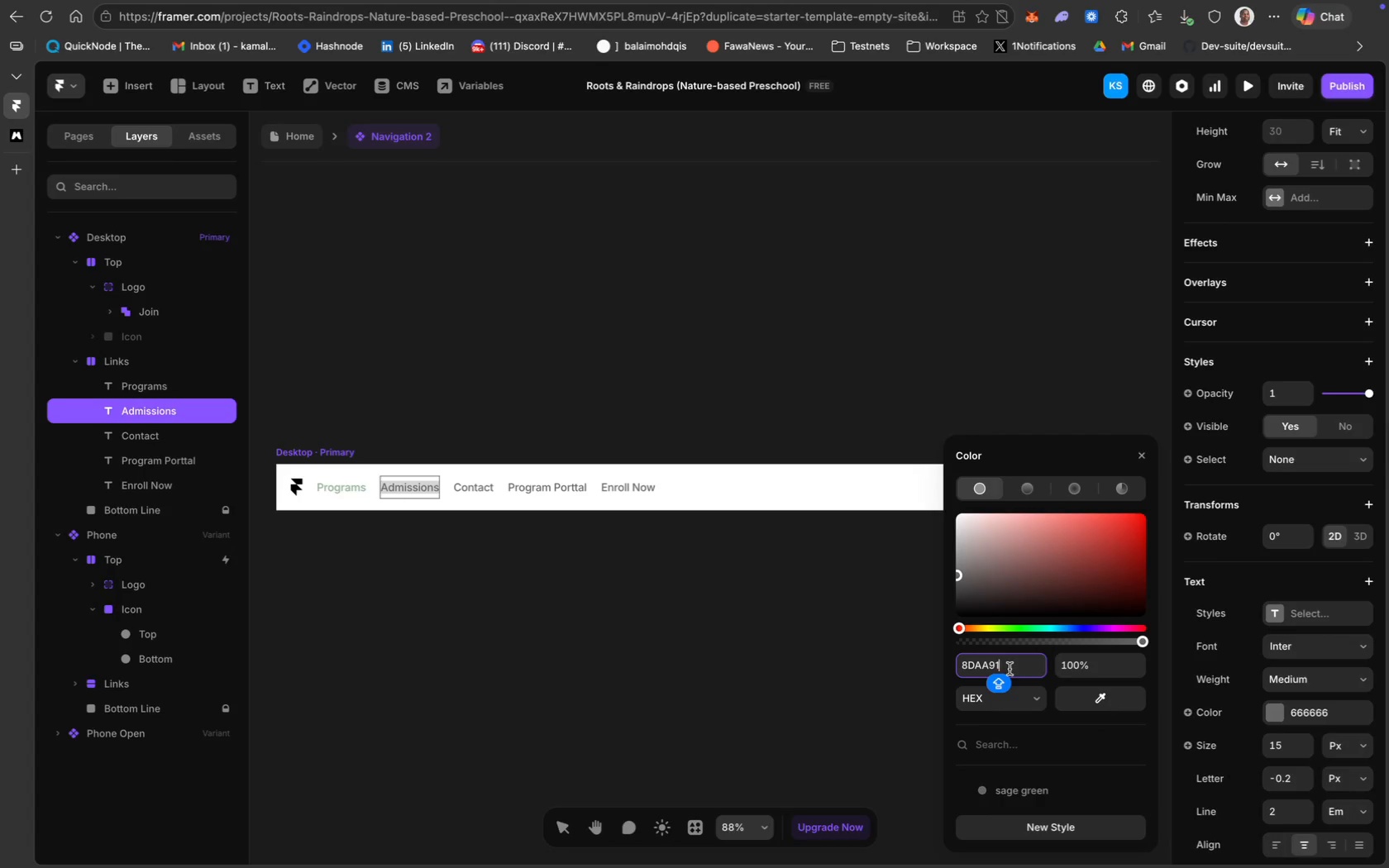 
hold_key(key=ArrowLeft, duration=0.93)
 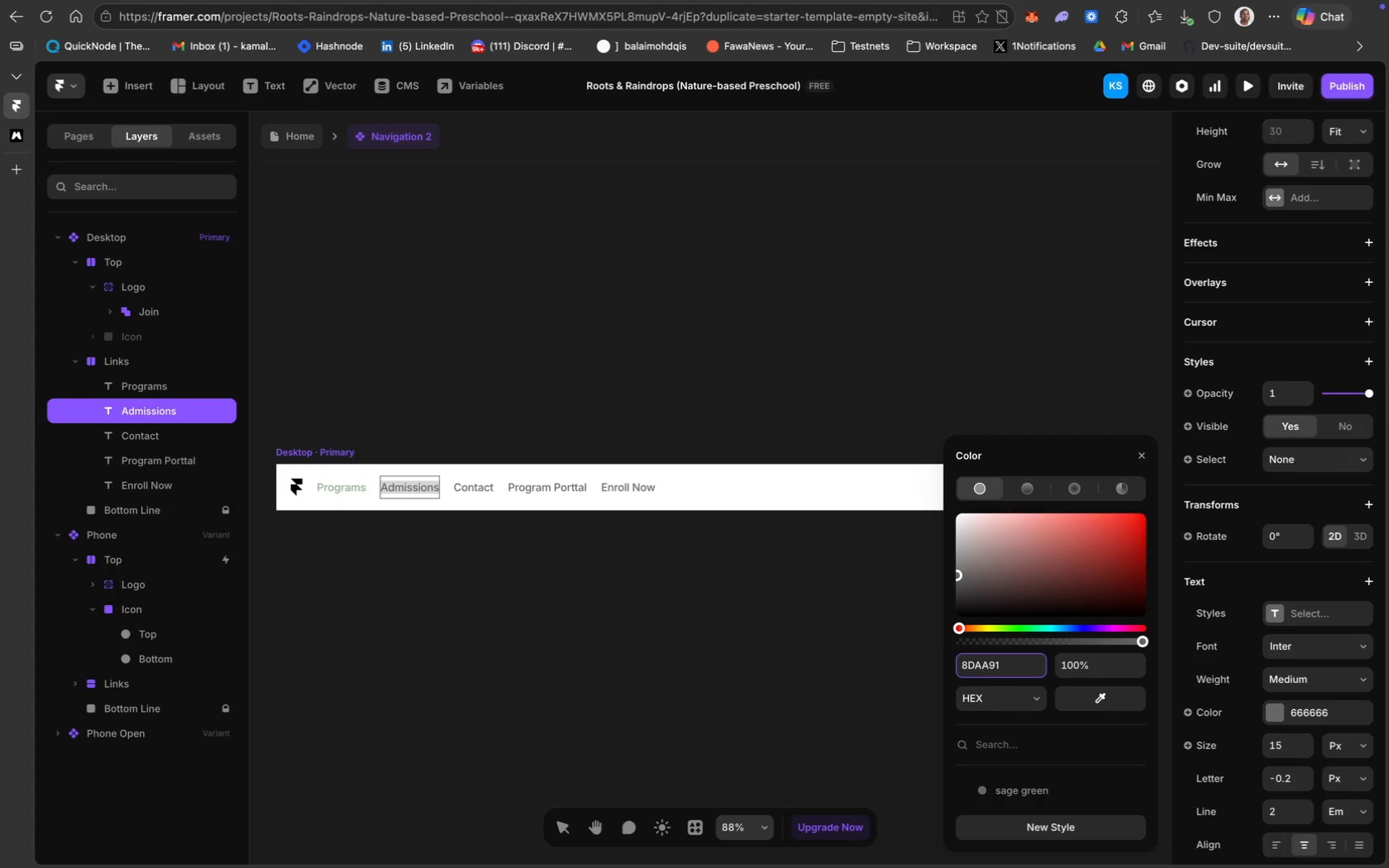 
key(Shift+3)
 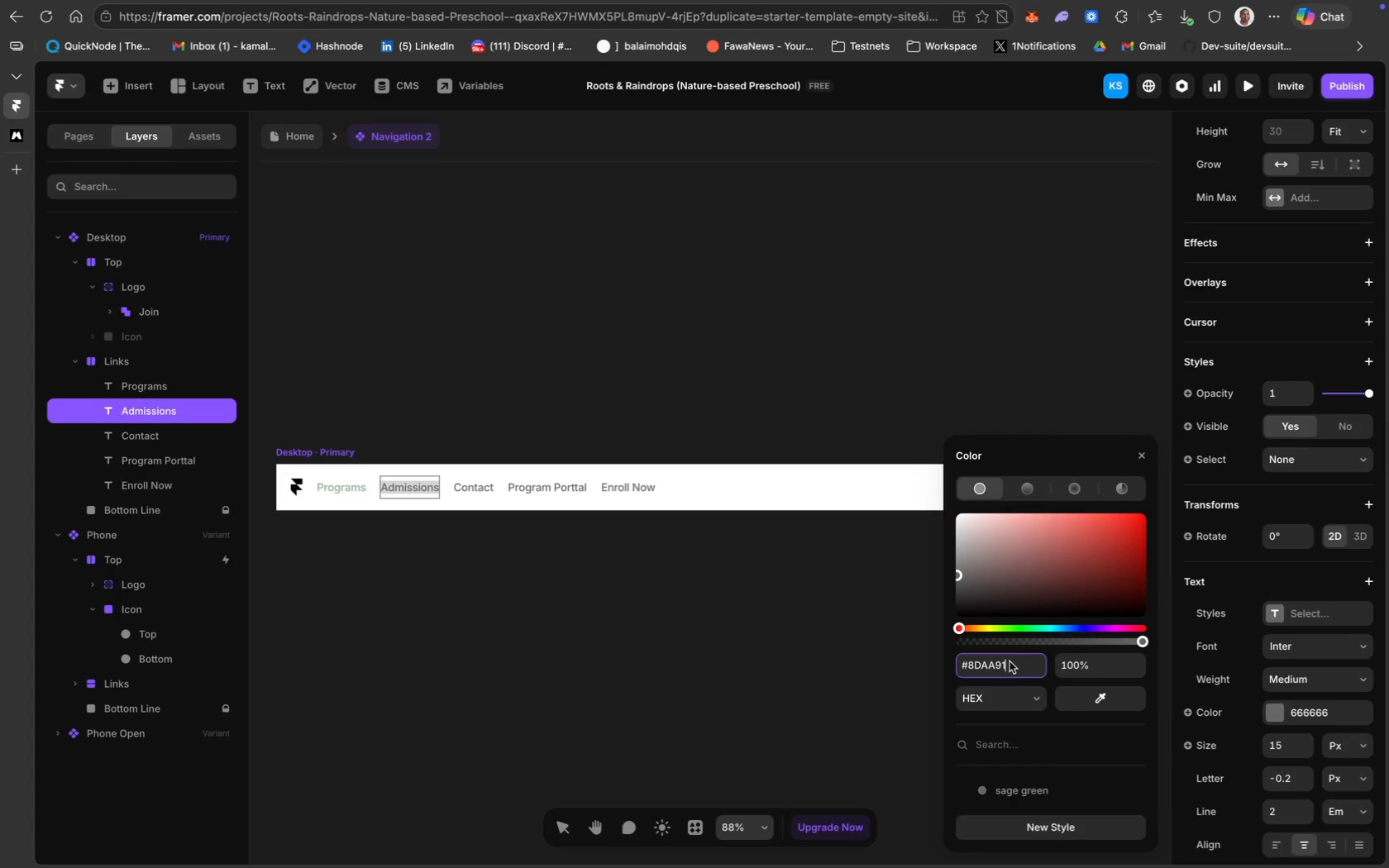 
key(Enter)
 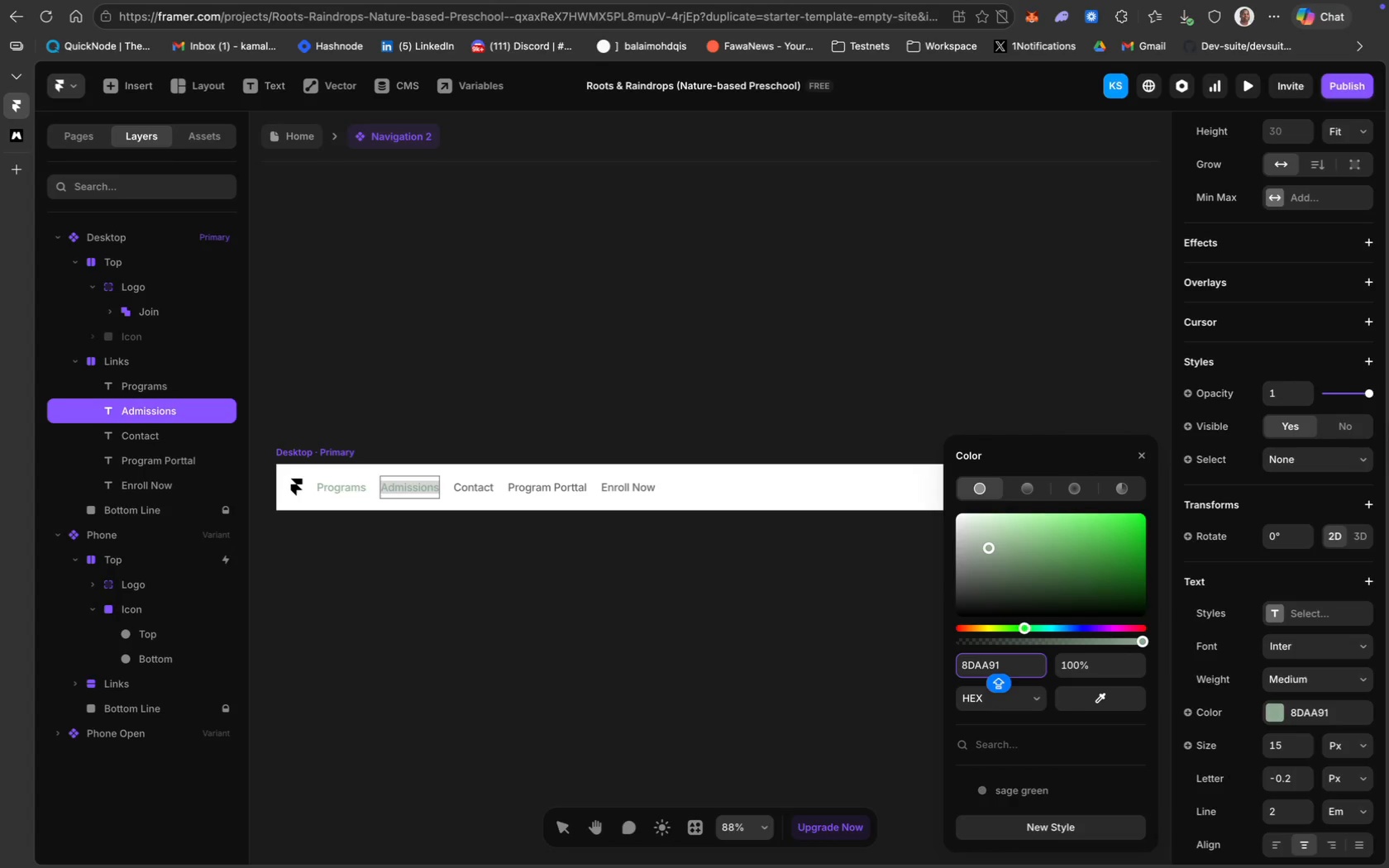 
key(Enter)
 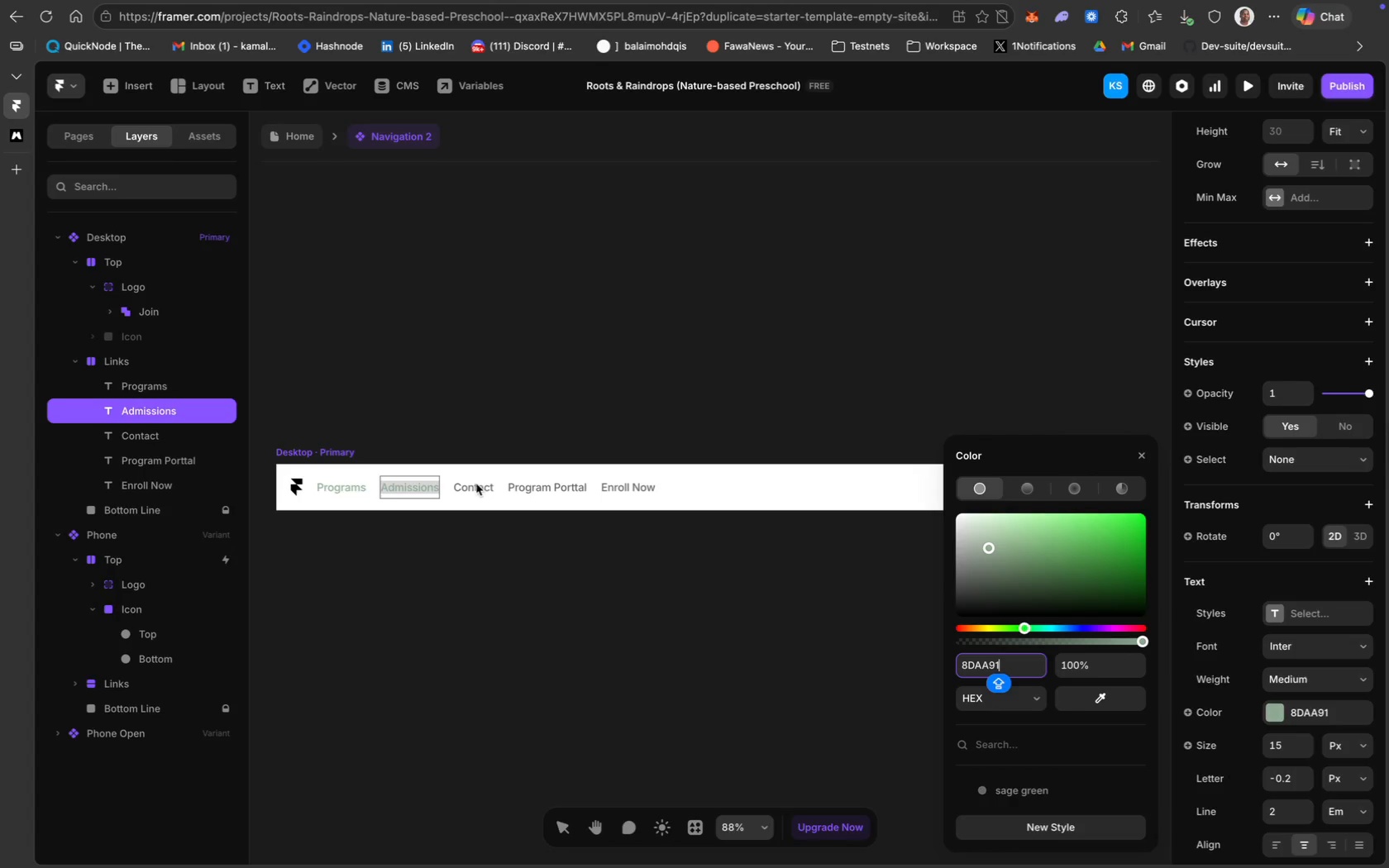 
left_click([476, 486])
 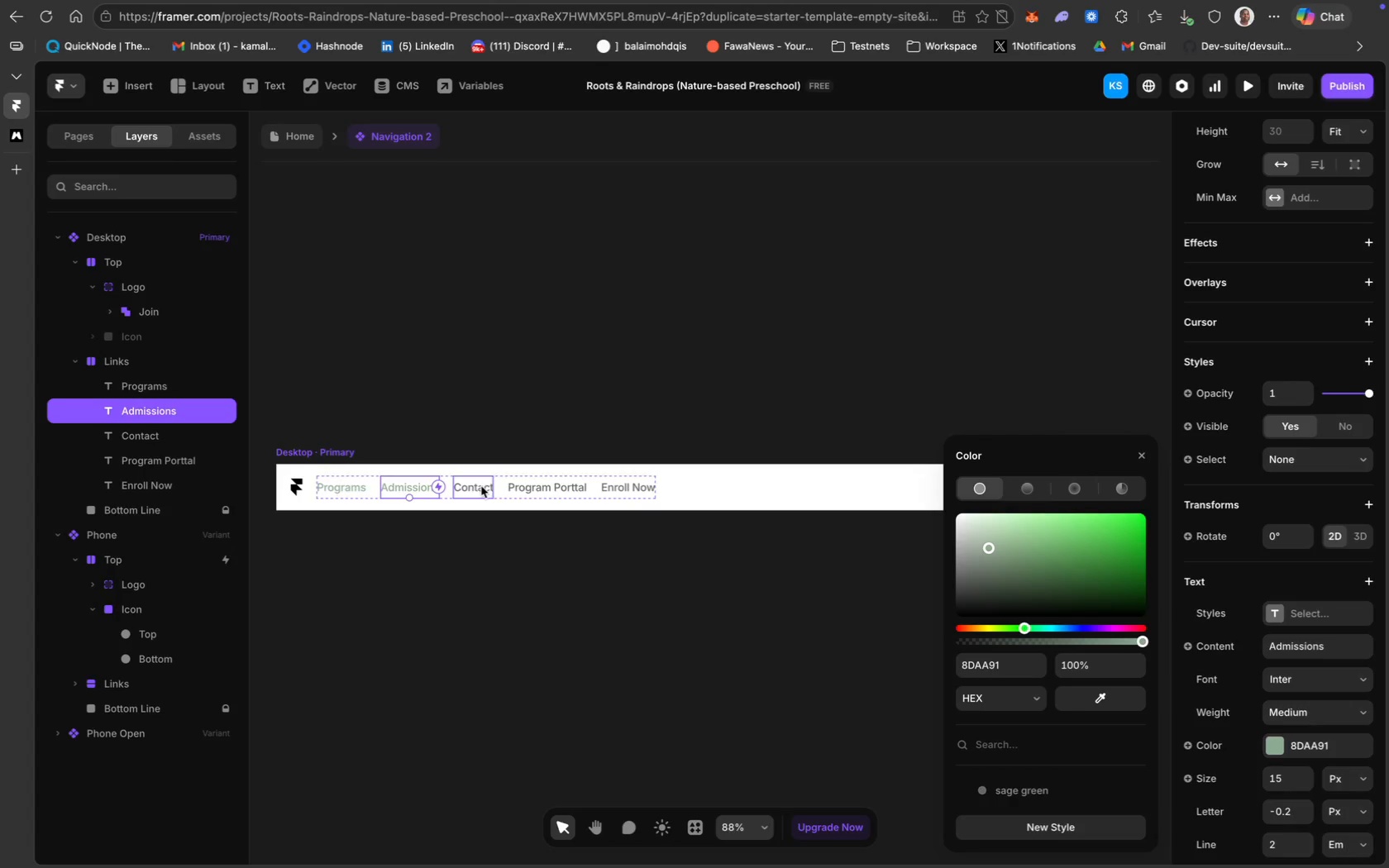 
key(Shift+ShiftLeft)
 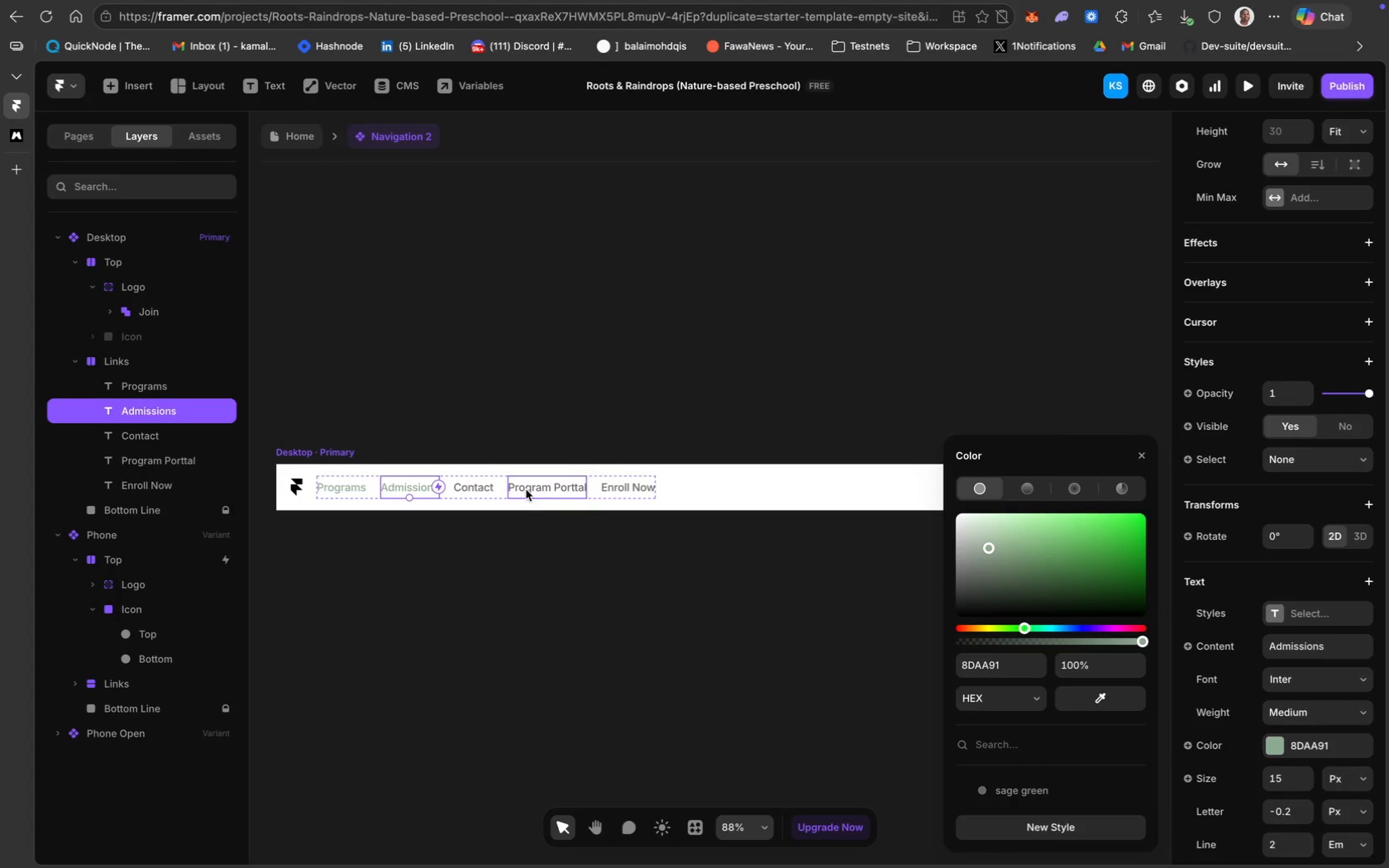 
hold_key(key=ShiftLeft, duration=0.39)
 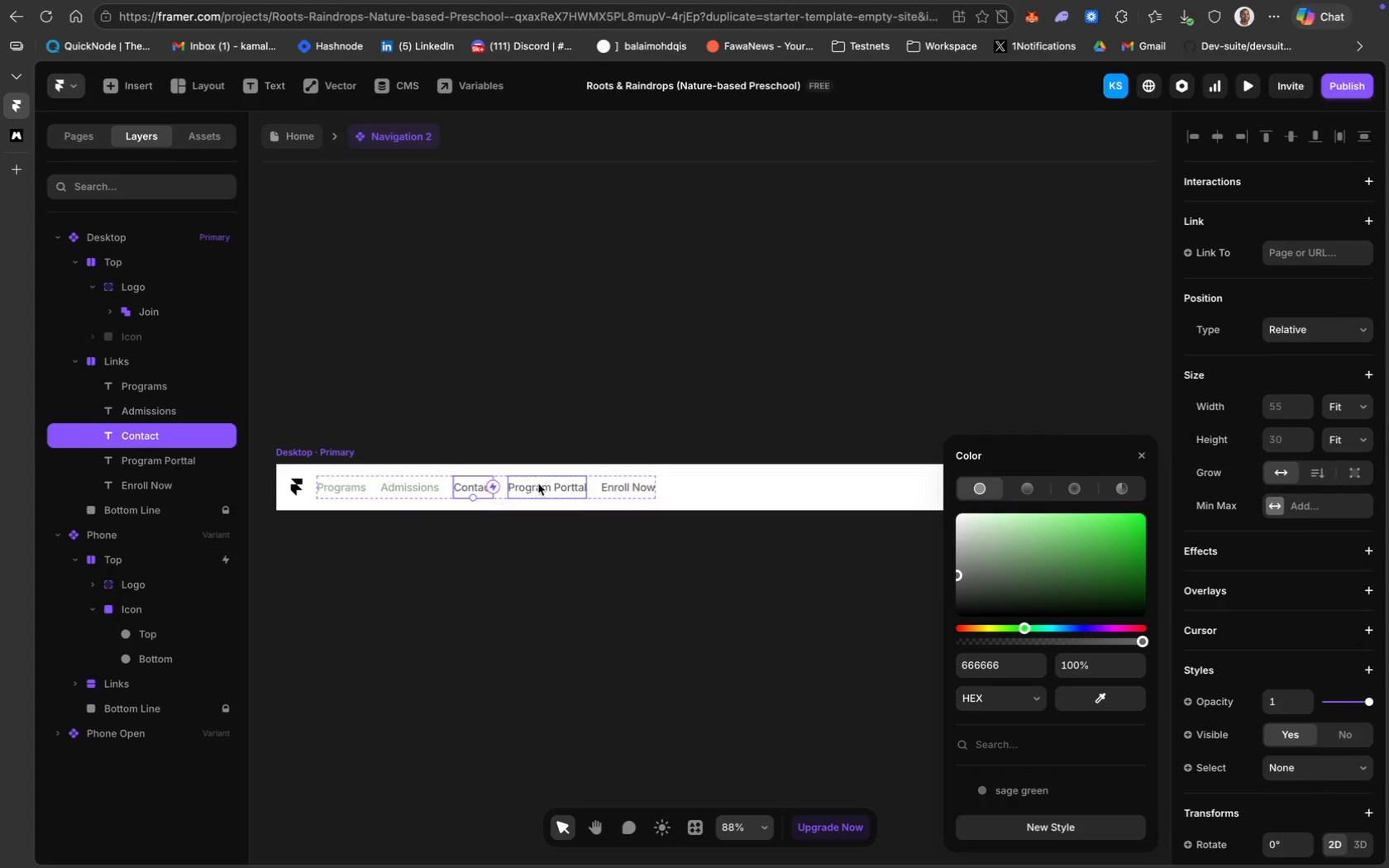 
left_click([540, 483])
 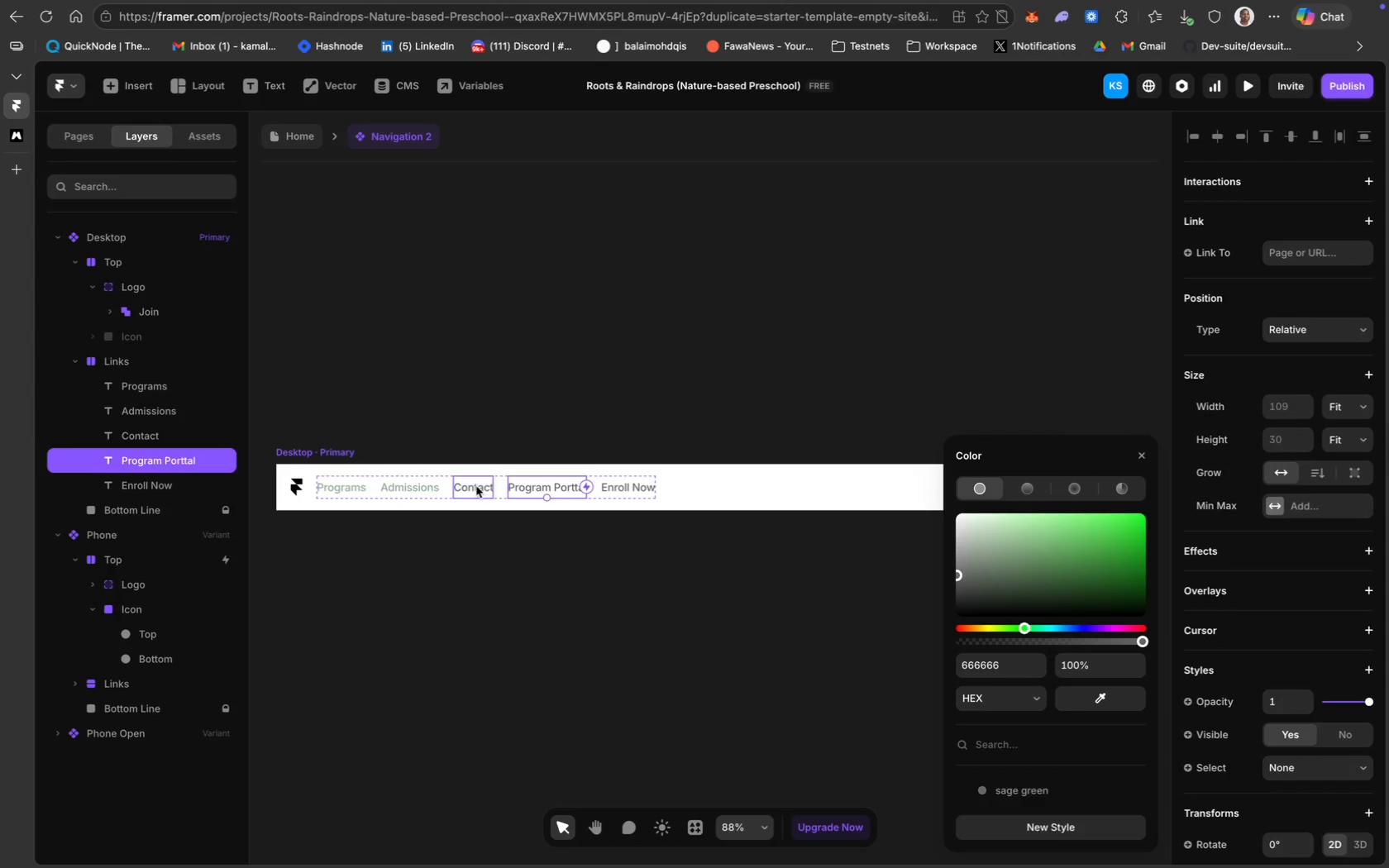 
hold_key(key=ShiftLeft, duration=1.57)
left_click([557, 484])
 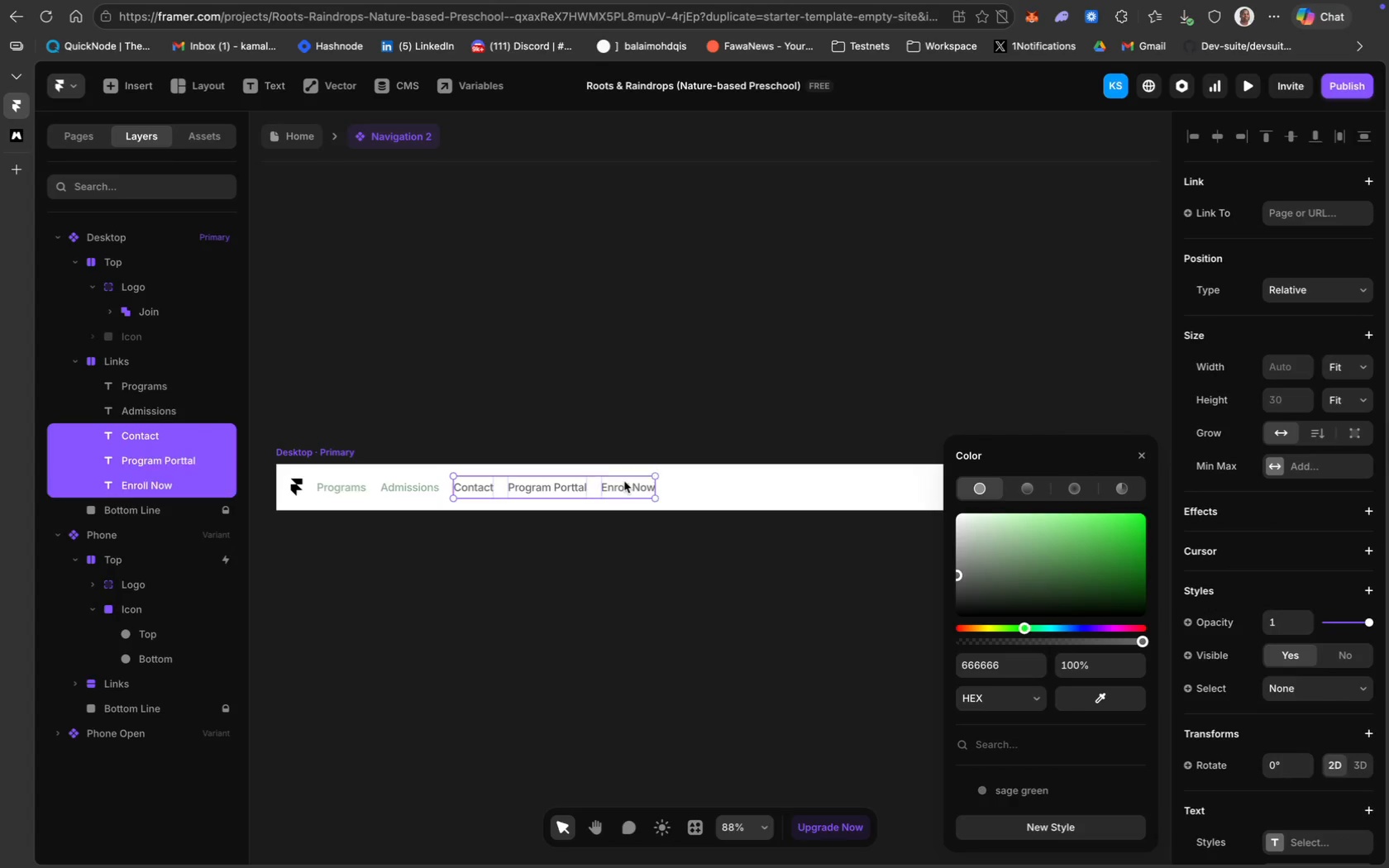 
left_click([624, 481])
 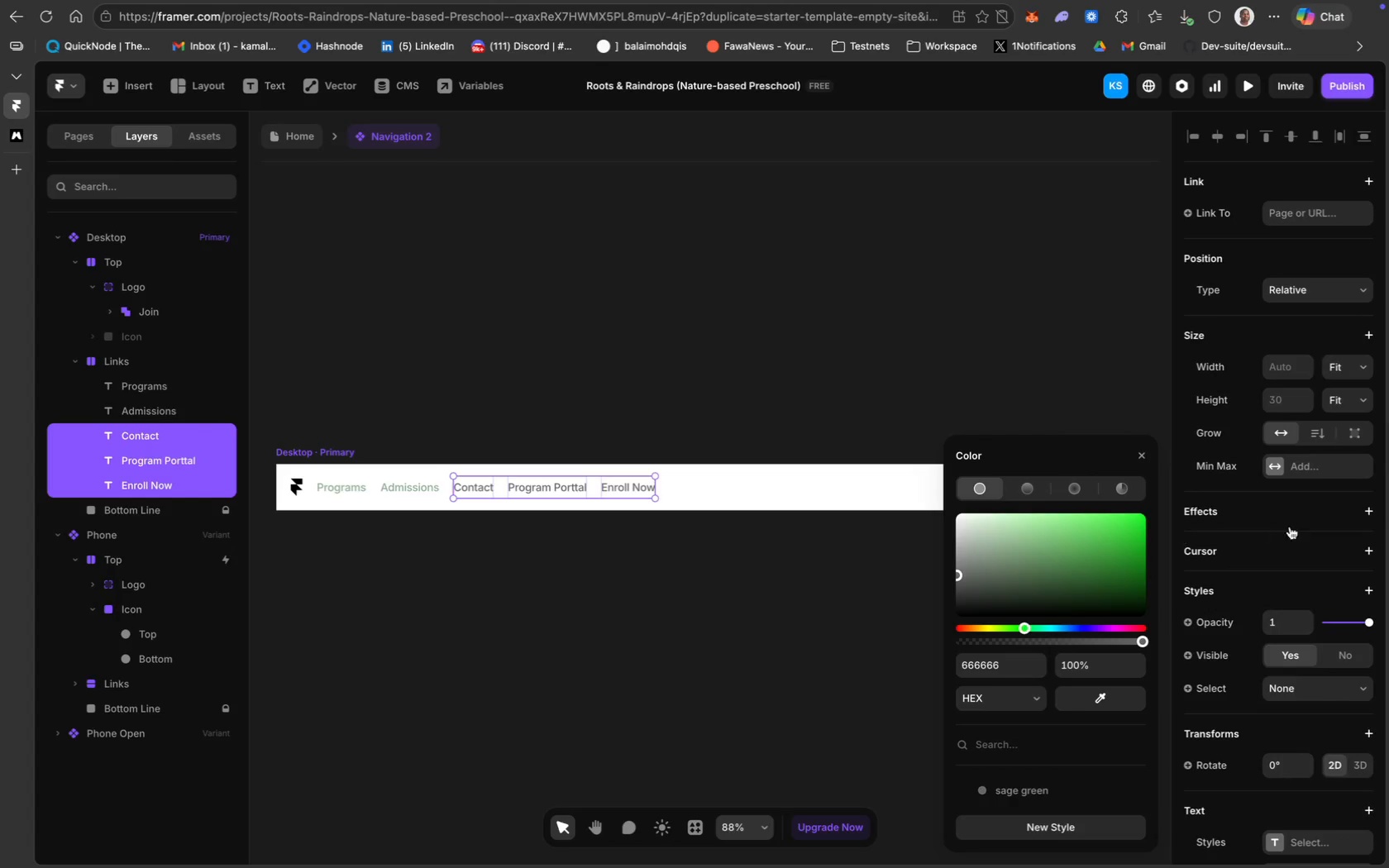 
scroll: coordinate [1286, 584], scroll_direction: down, amount: 59.0
 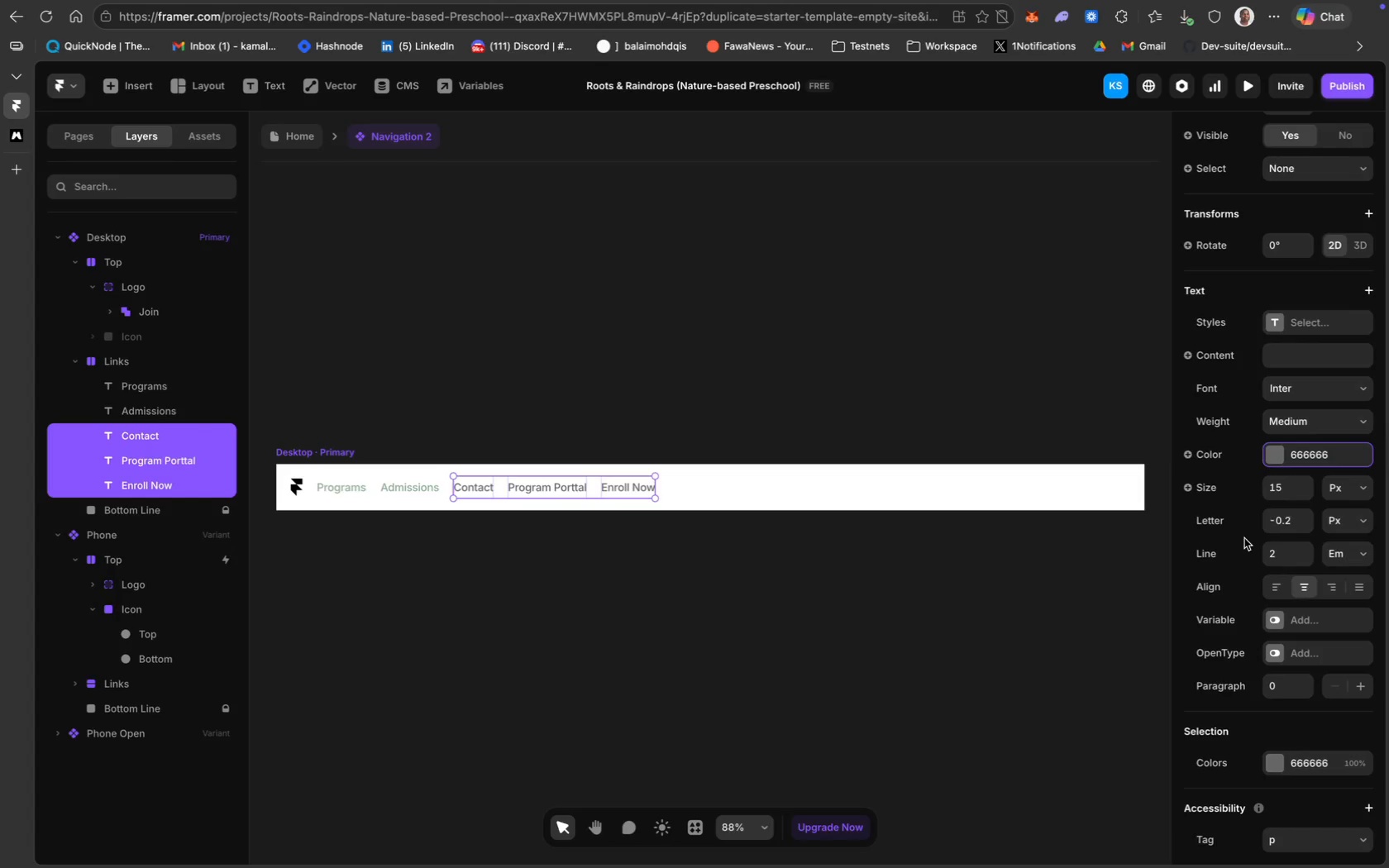 
left_click([1296, 458])
 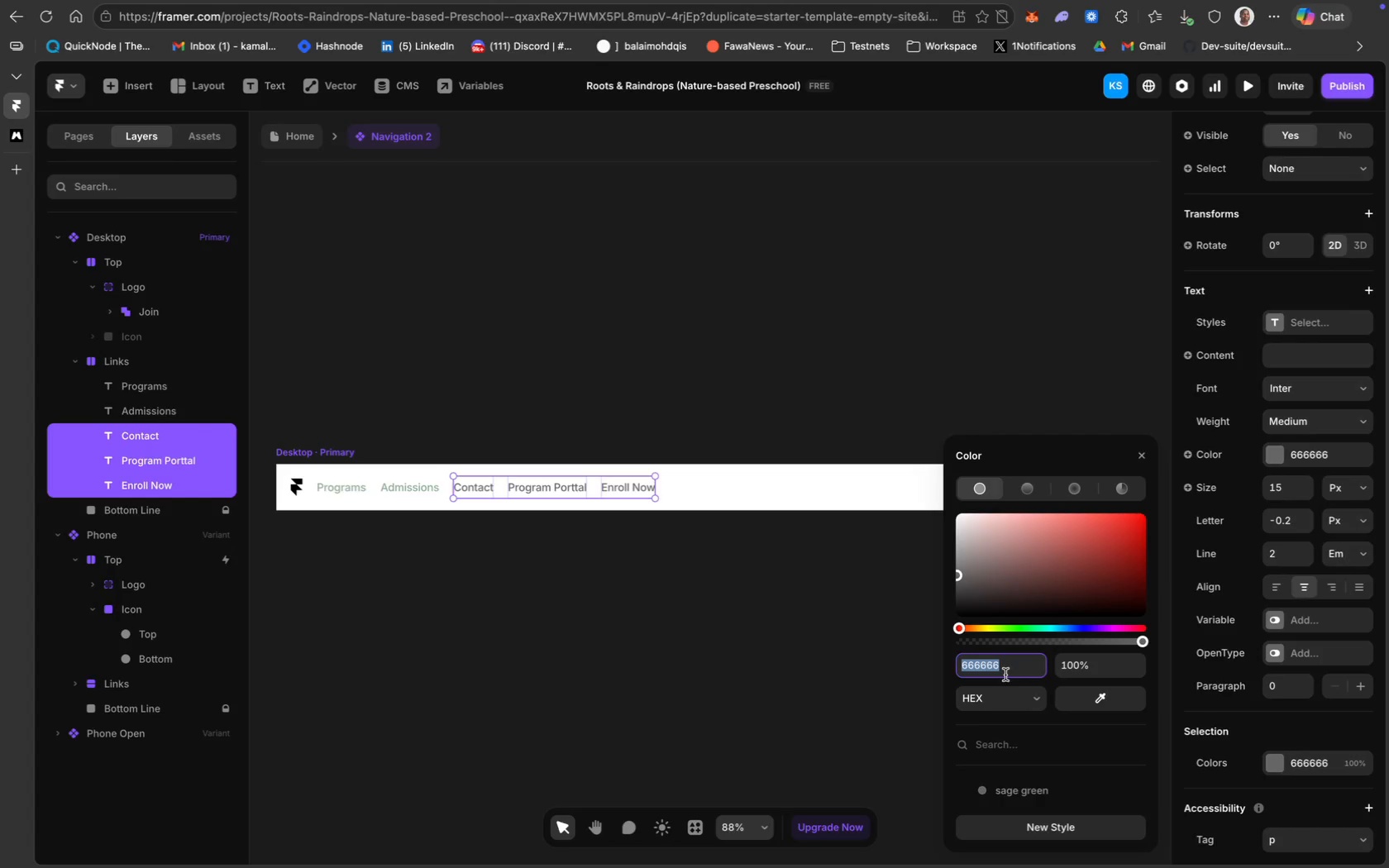 
key(Meta+V)
 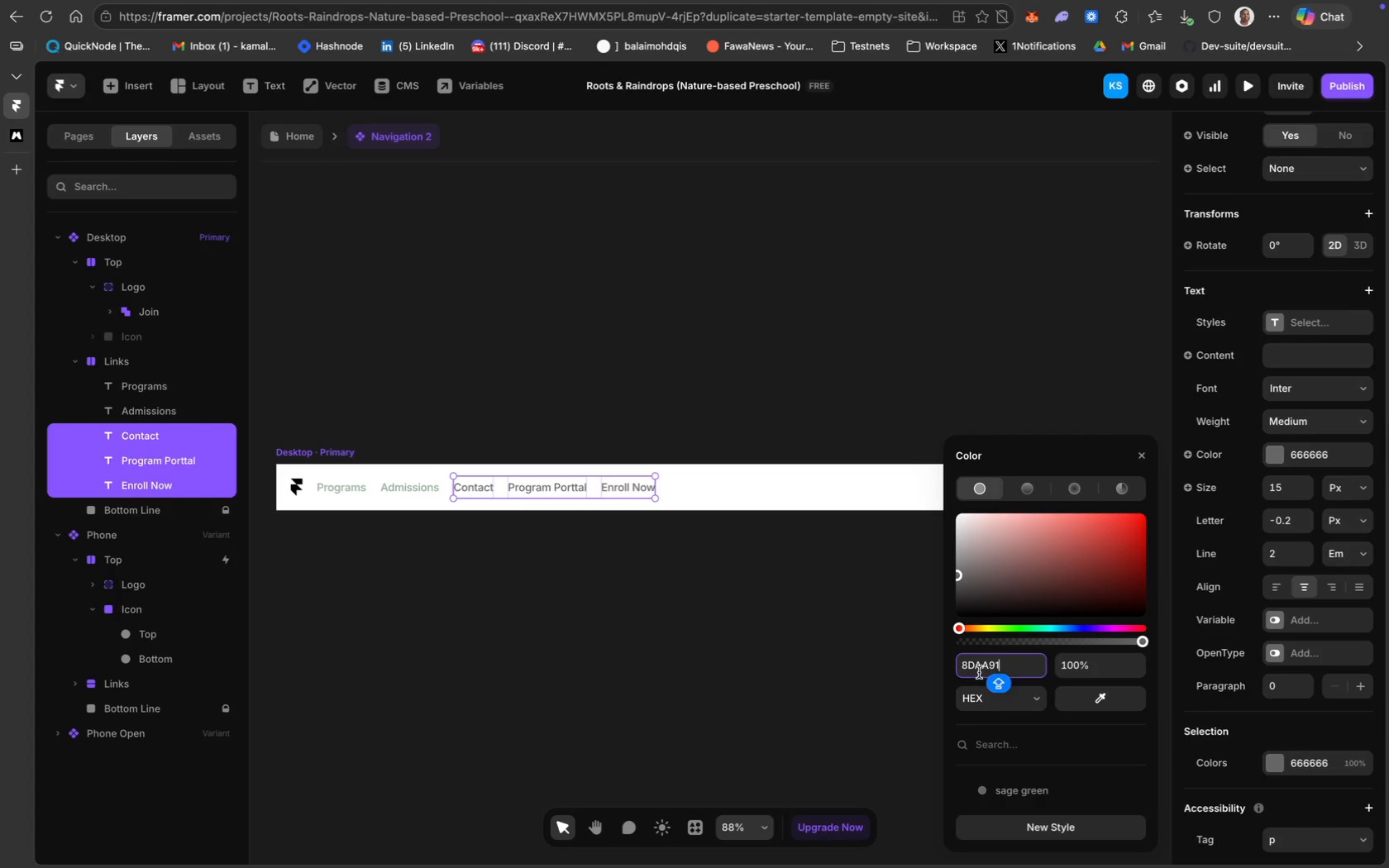 
key(Enter)
 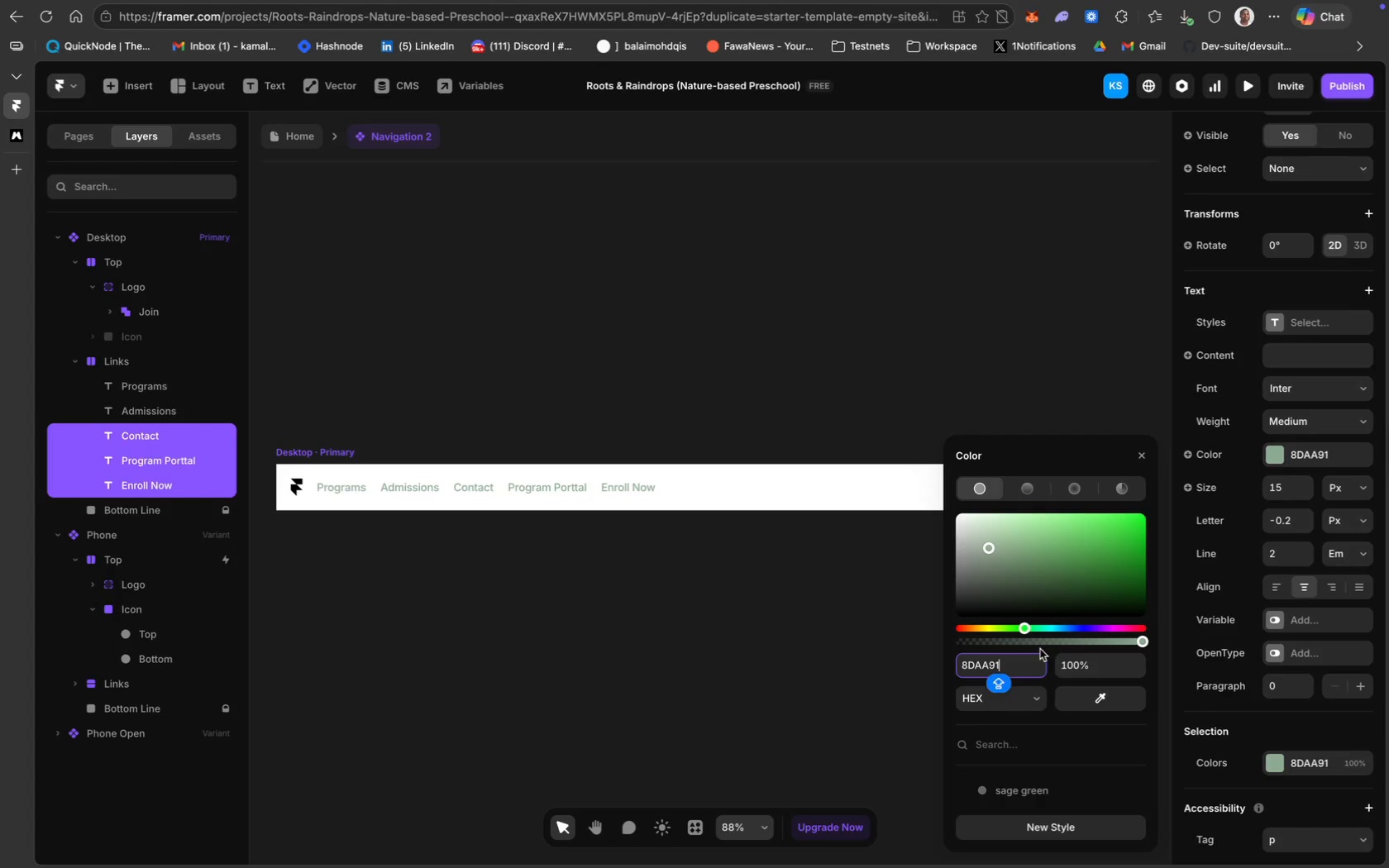 
key(Enter)
 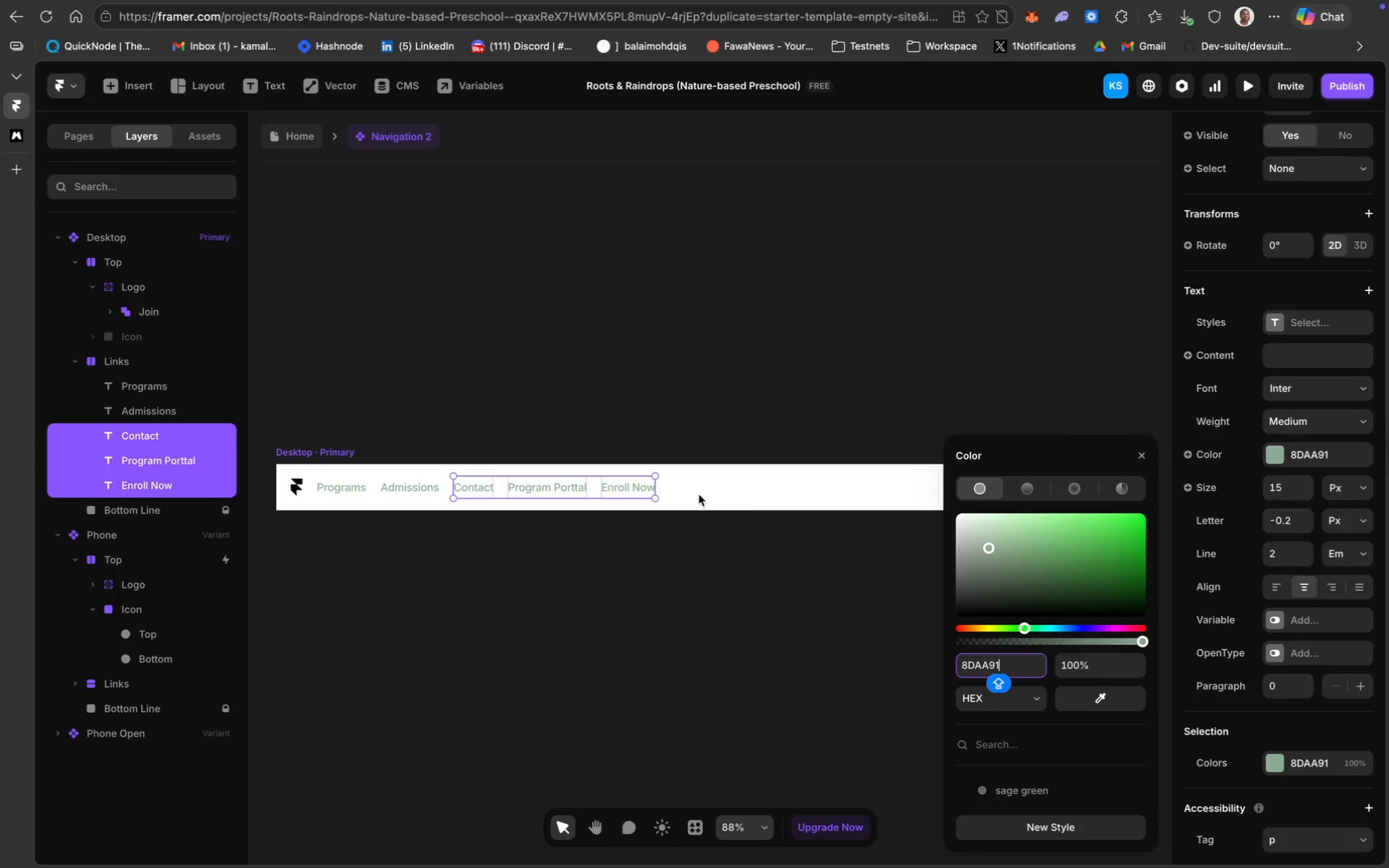 
hold_key(key=ShiftLeft, duration=1.9)
left_click([348, 488])
 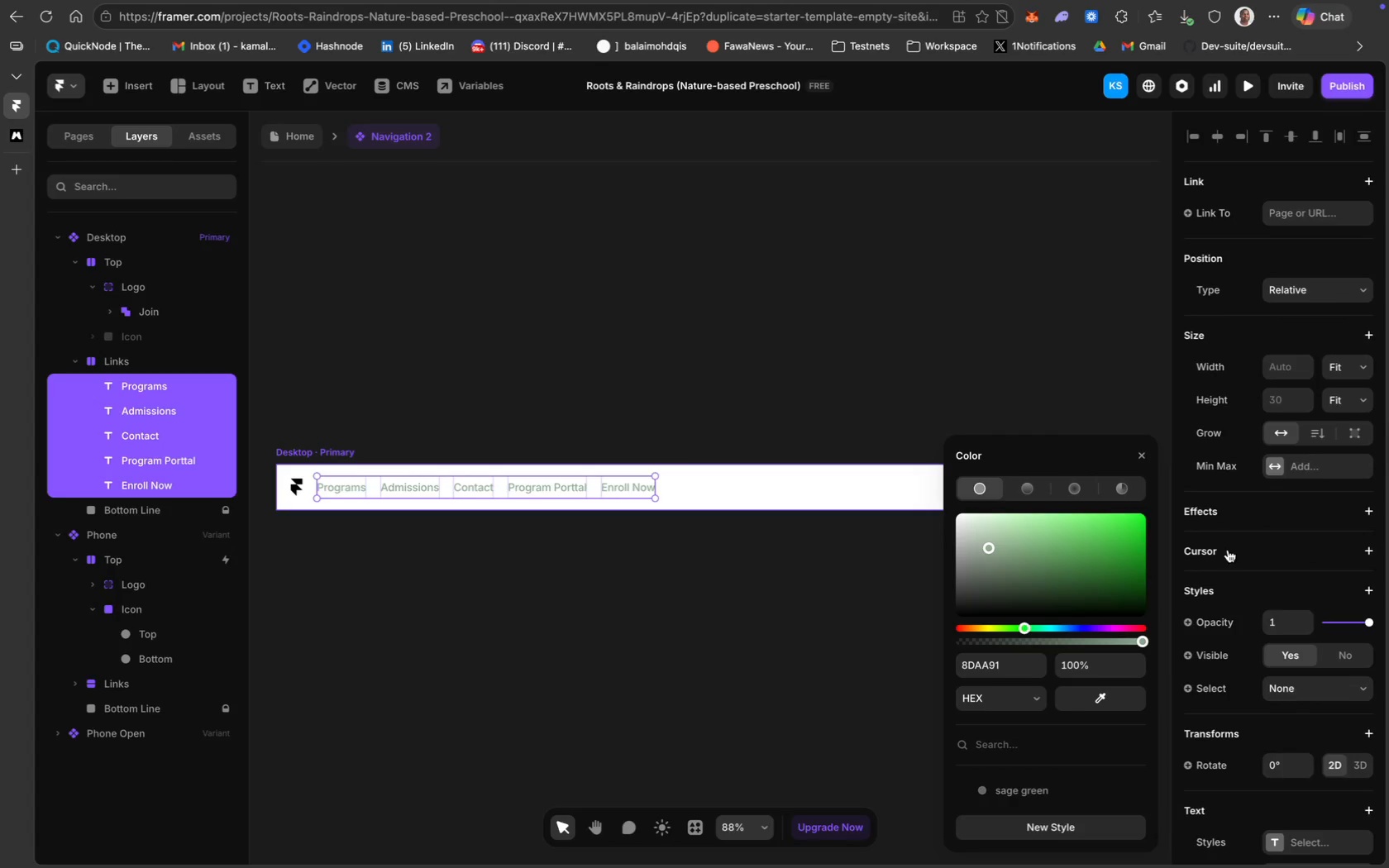 
scroll: coordinate [1273, 661], scroll_direction: down, amount: 37.0
 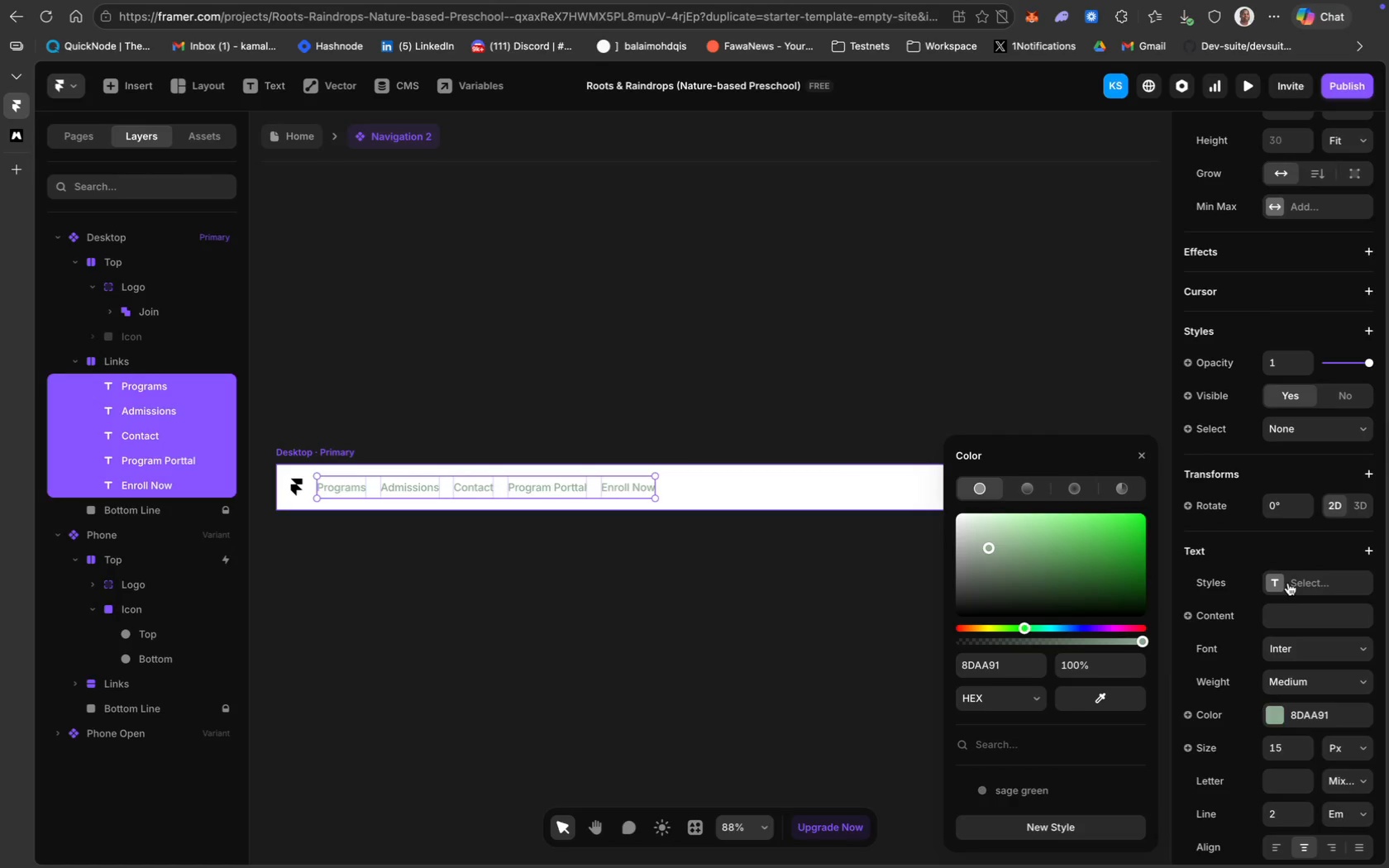 
mouse_move([1280, 646])
 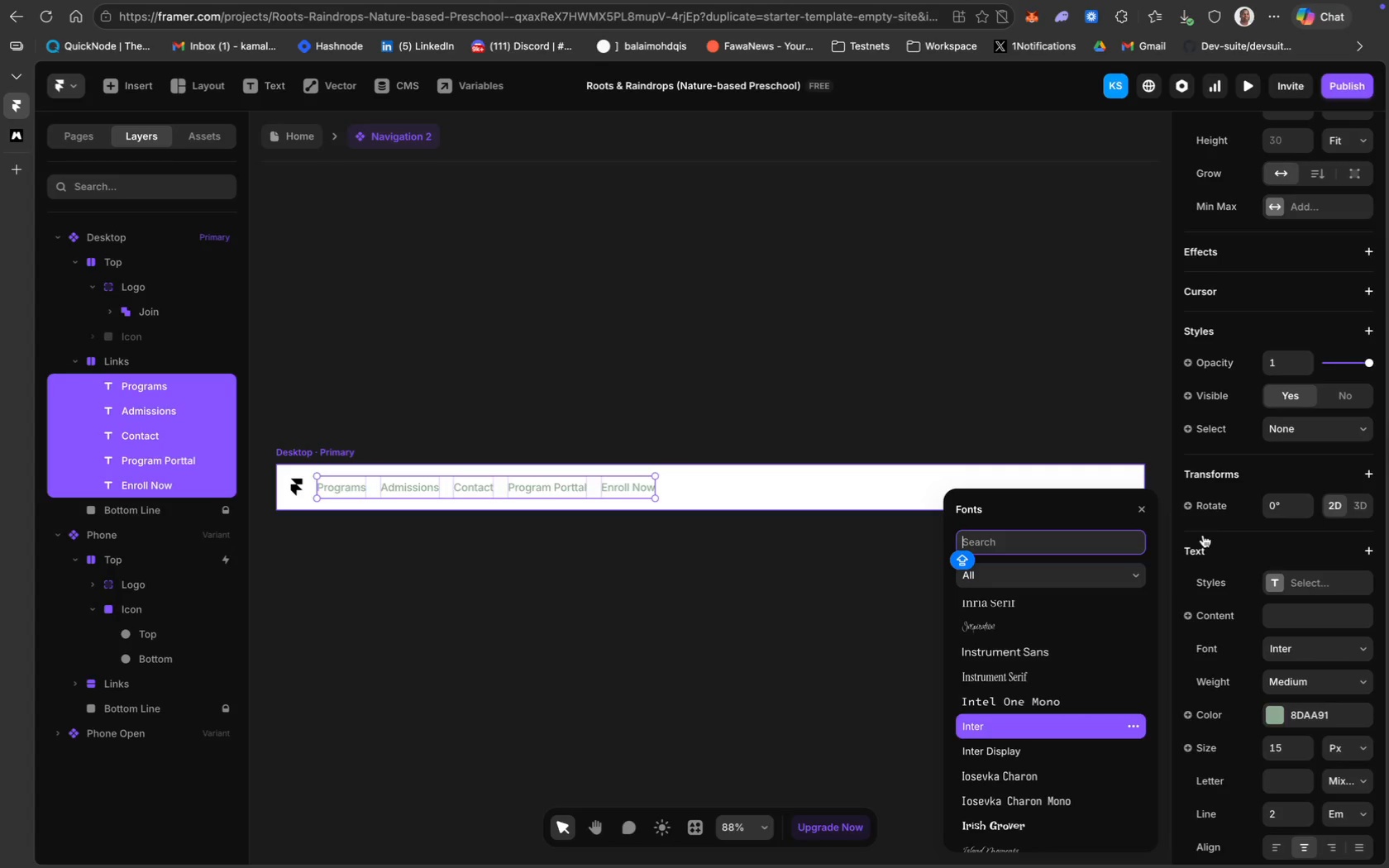 
left_click([1186, 538])
 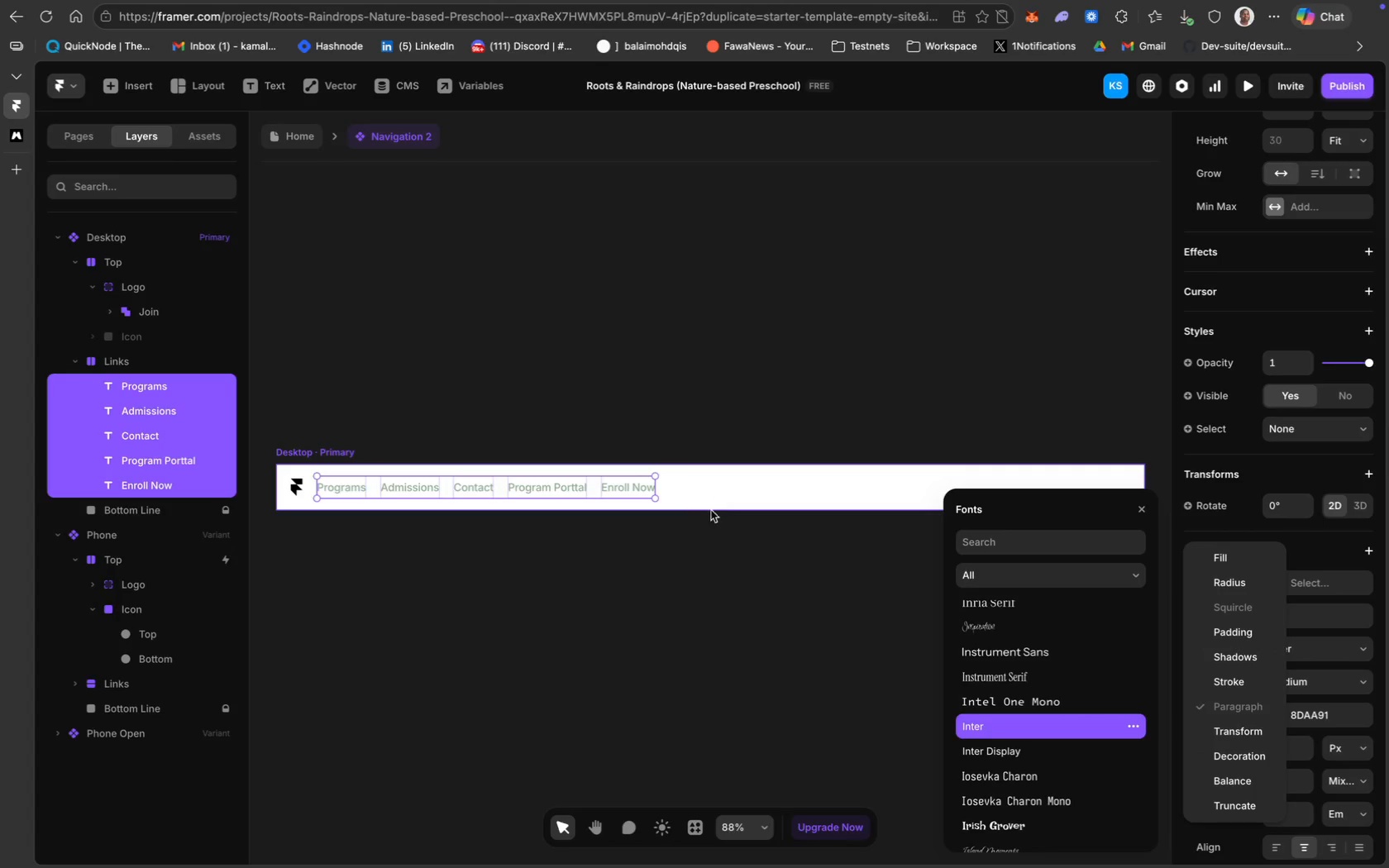 
left_click([685, 544])
 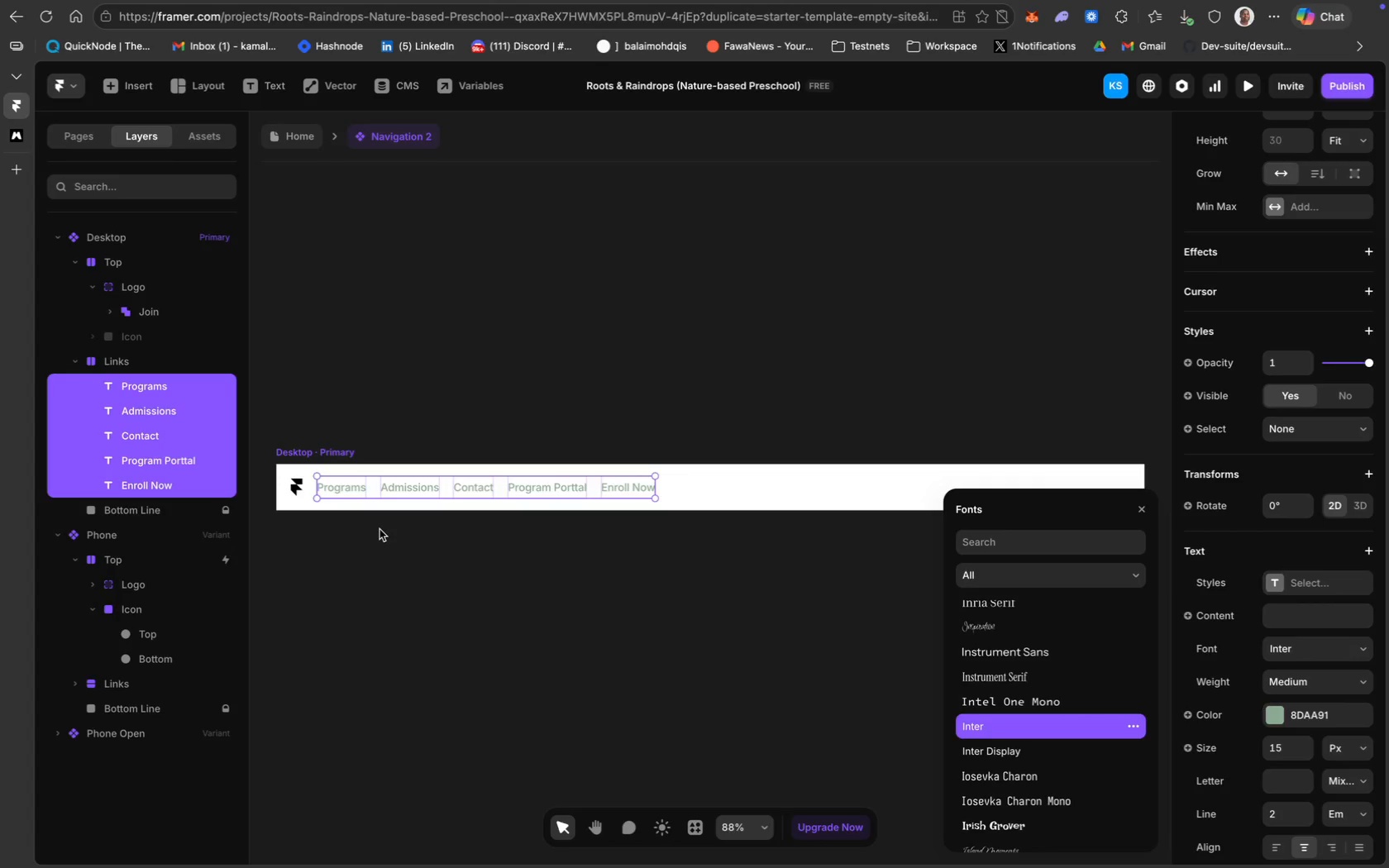 
left_click([414, 530])
 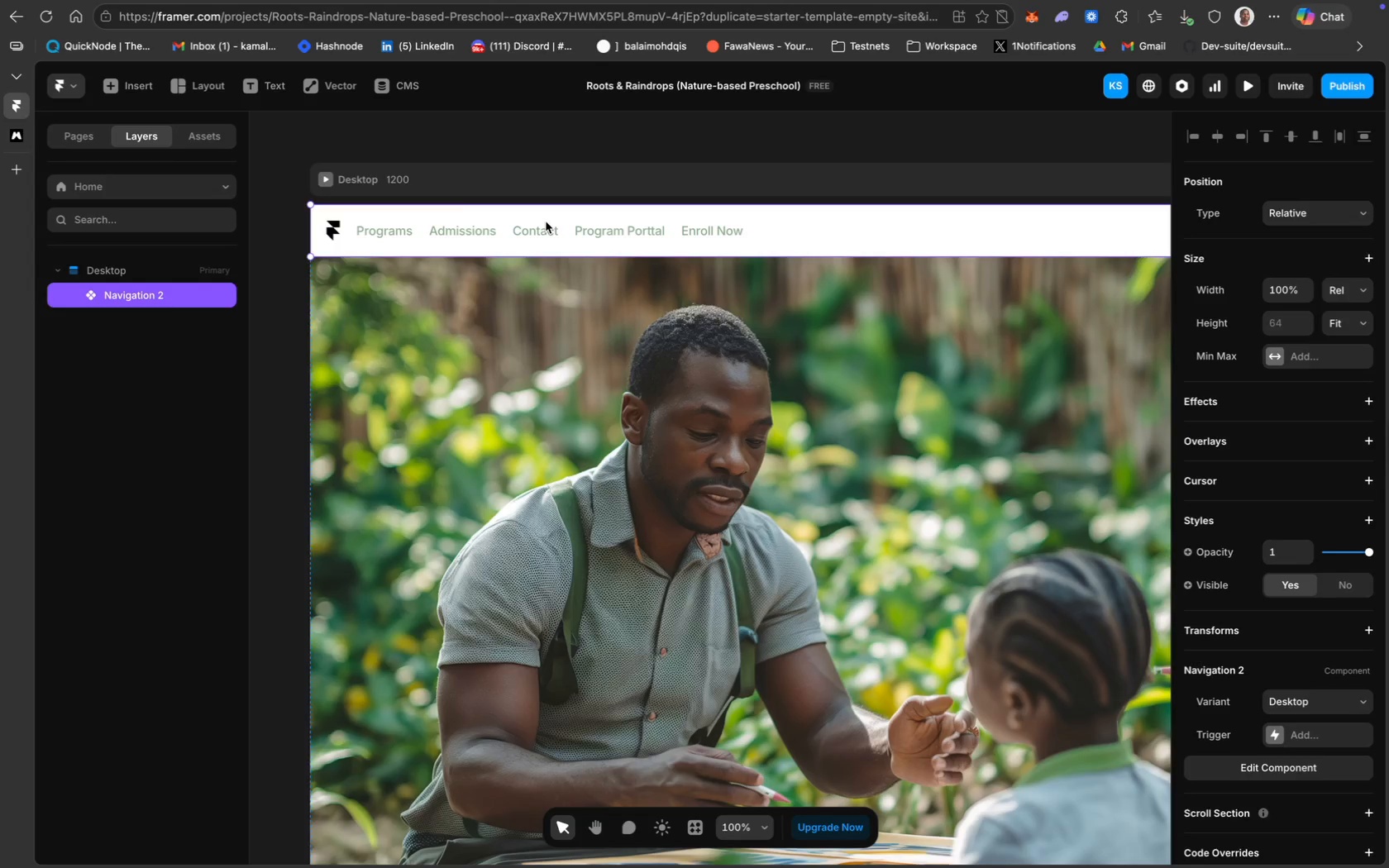 
wait(17.88)
 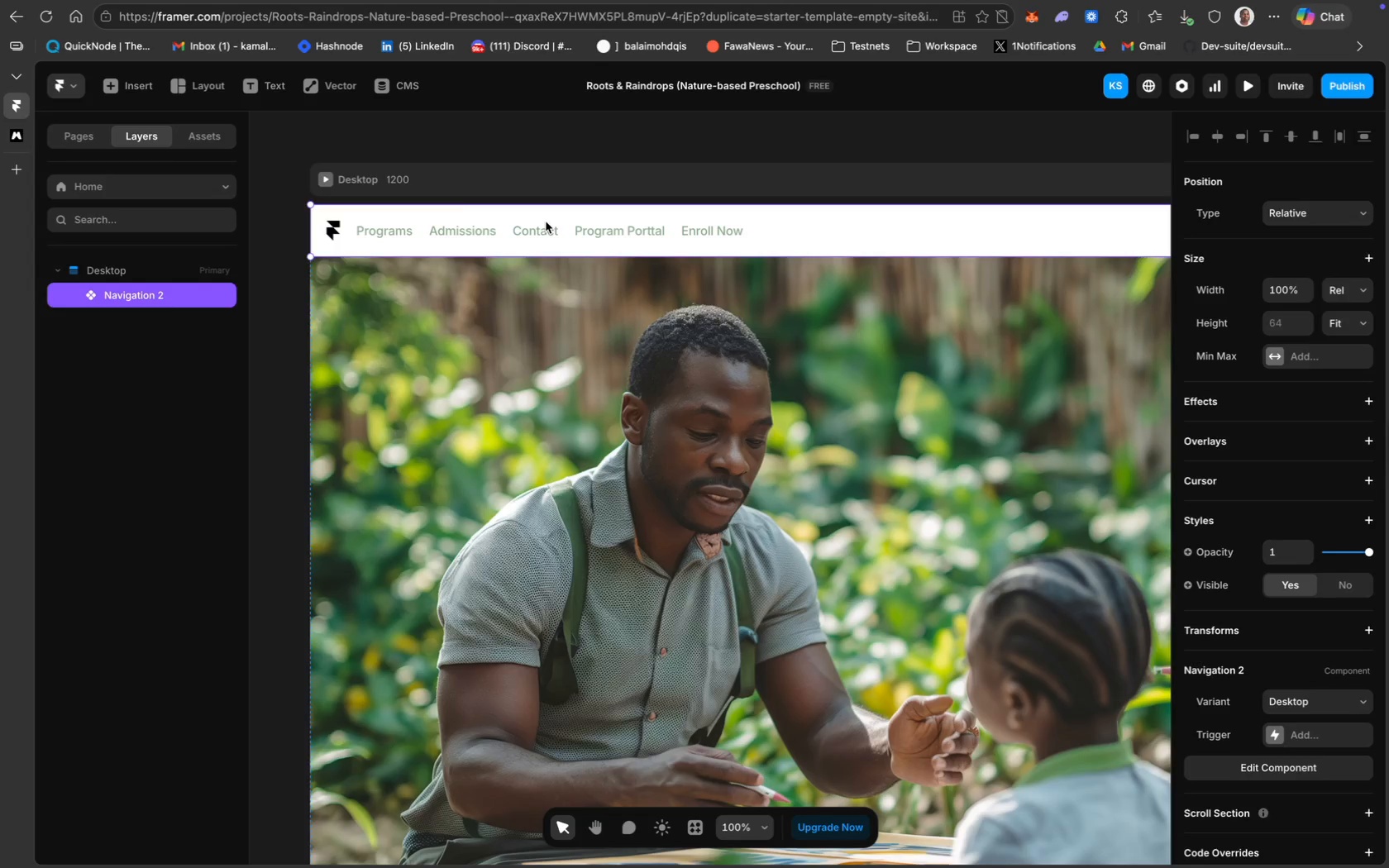 
left_click([152, 299])
 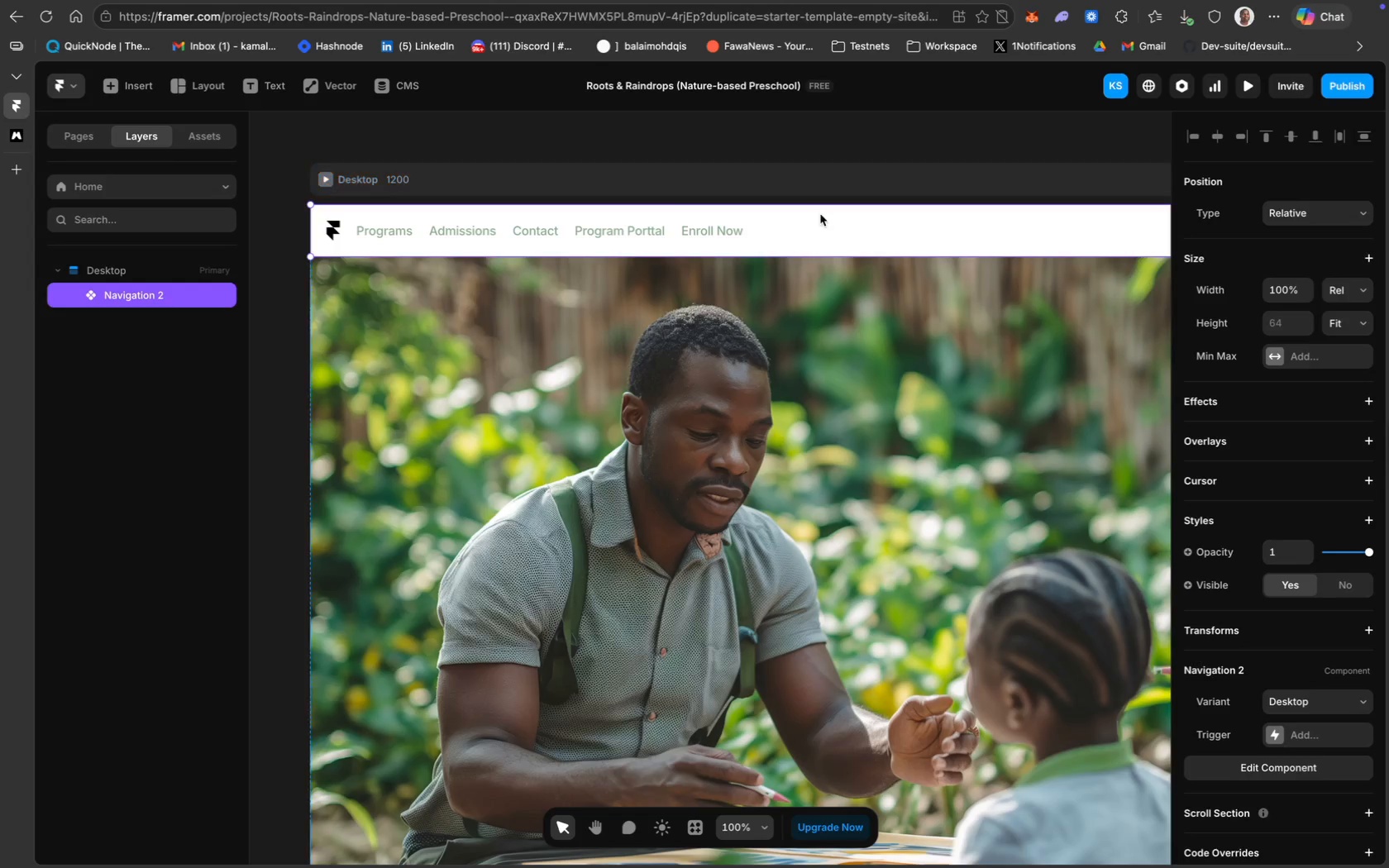 
scroll: coordinate [864, 233], scroll_direction: down, amount: 6.0
 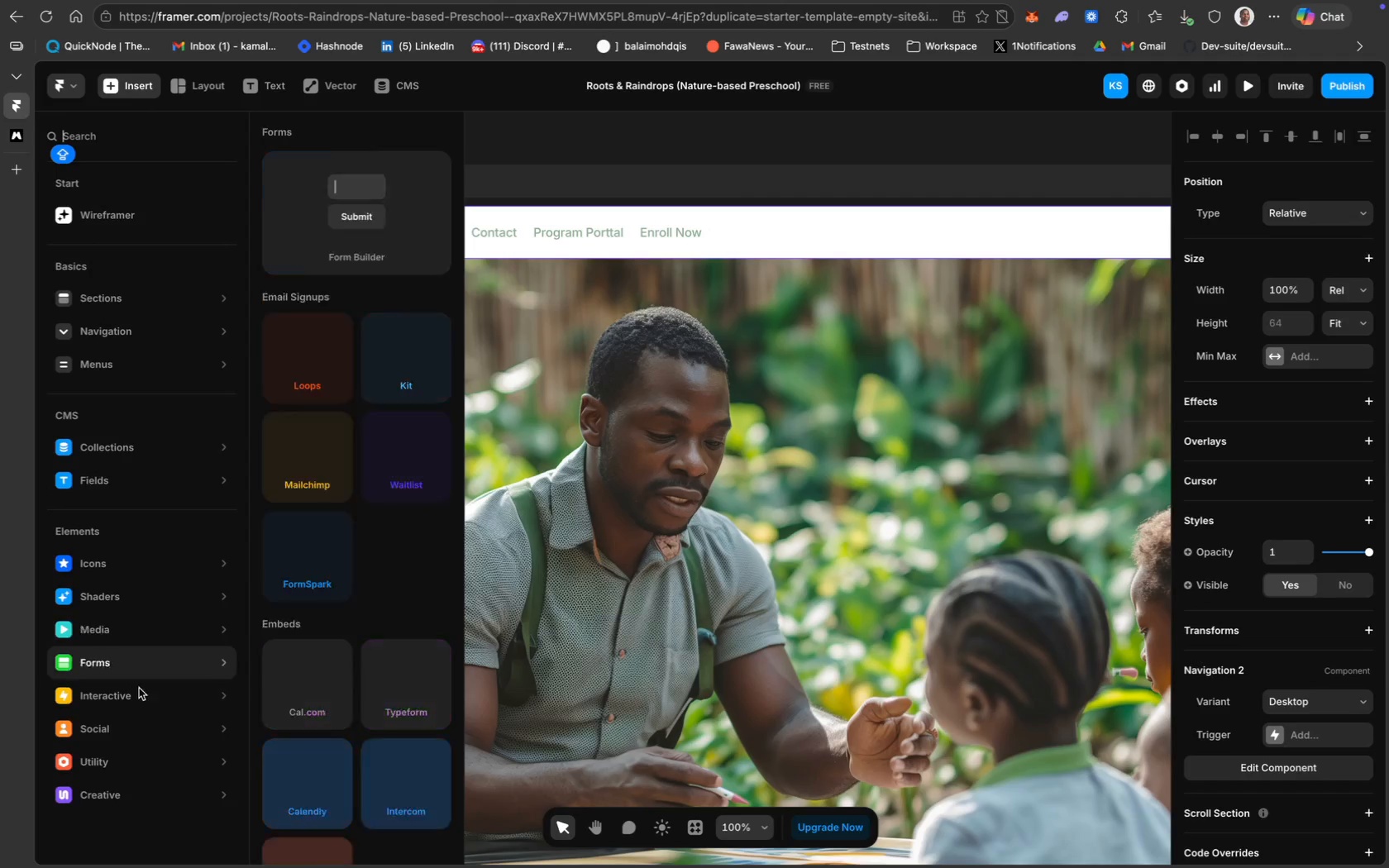 
wait(7.52)
 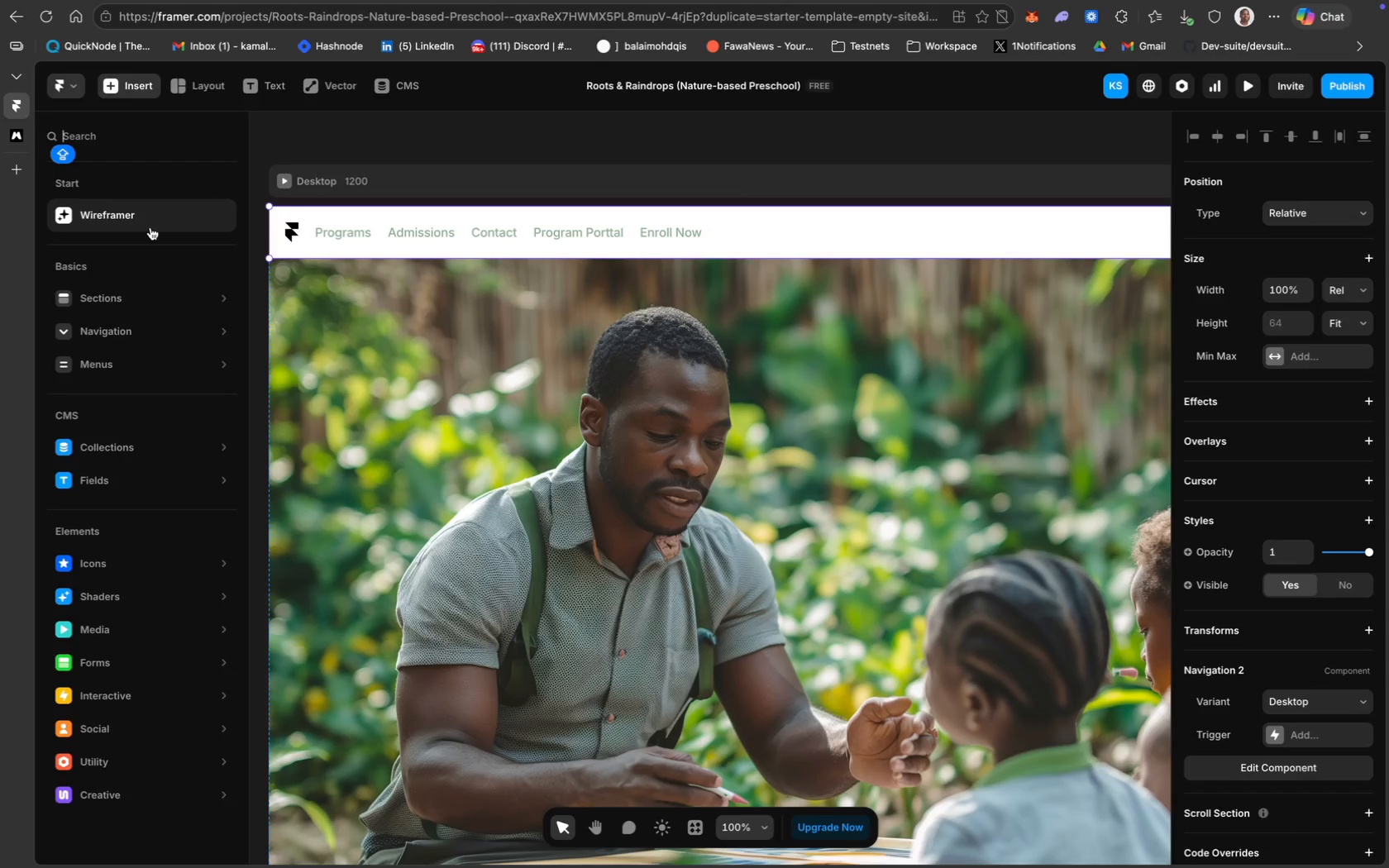 
type(BUT)
 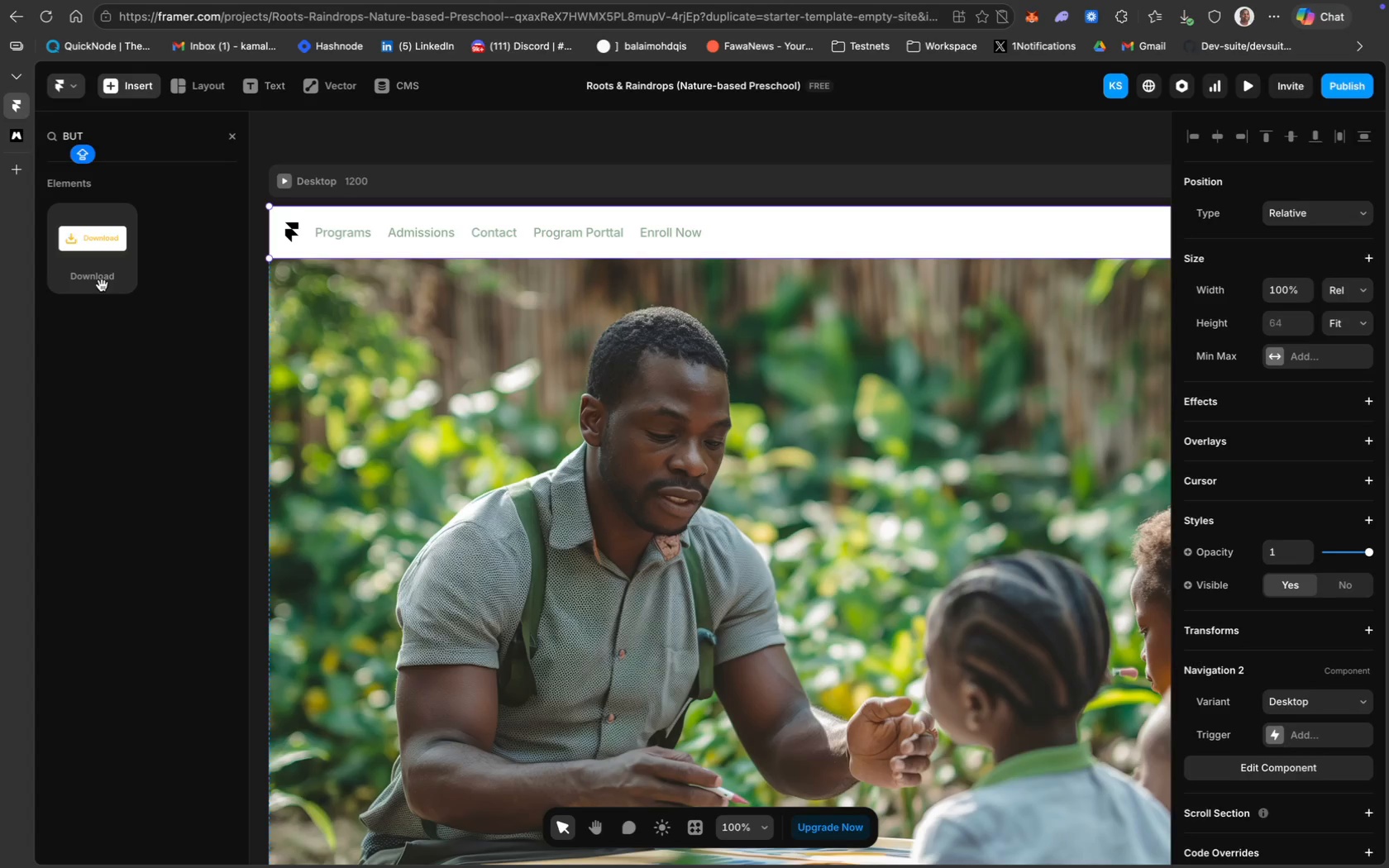 
left_click([102, 285])
 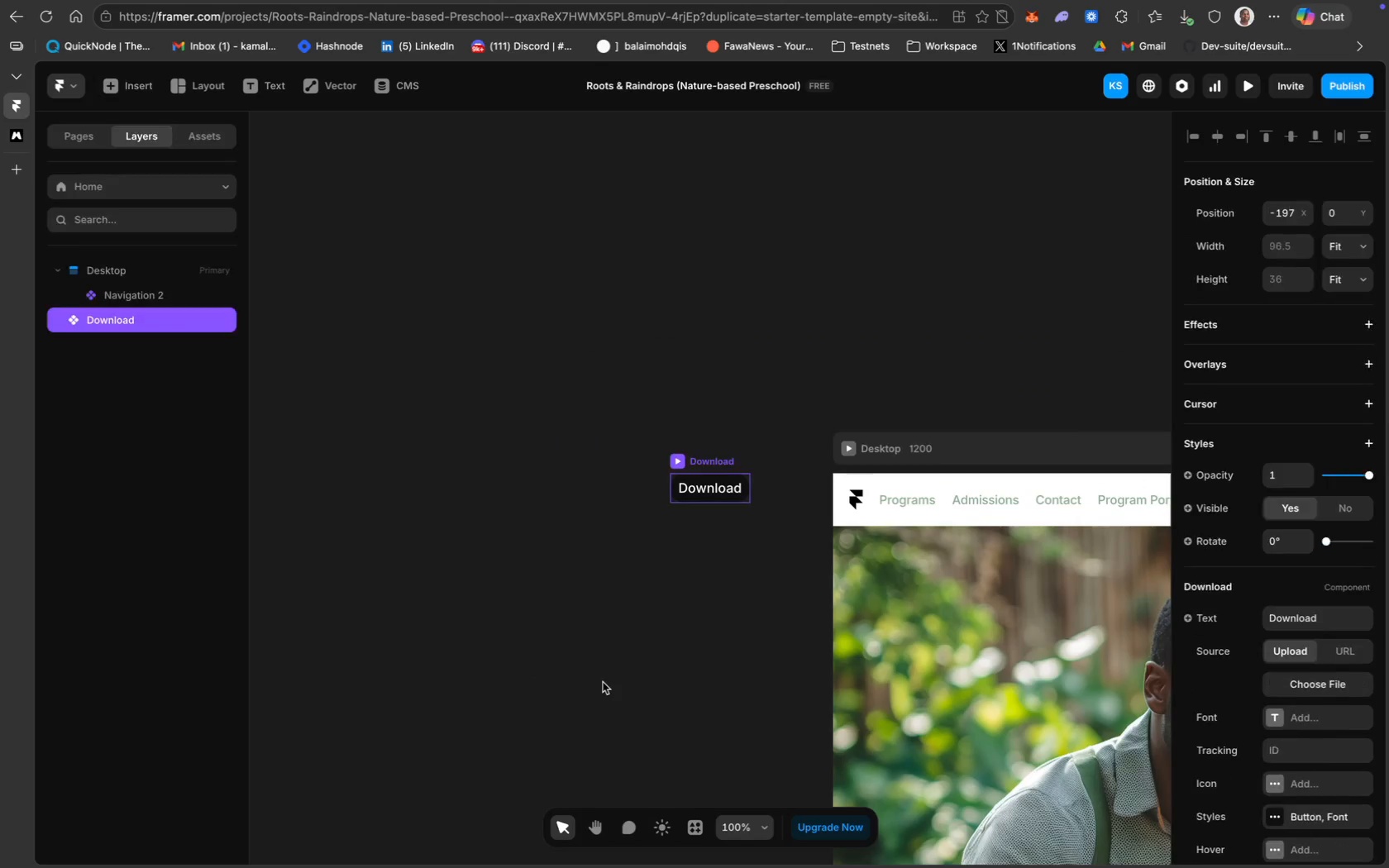 
scroll: coordinate [610, 378], scroll_direction: down, amount: 45.0
 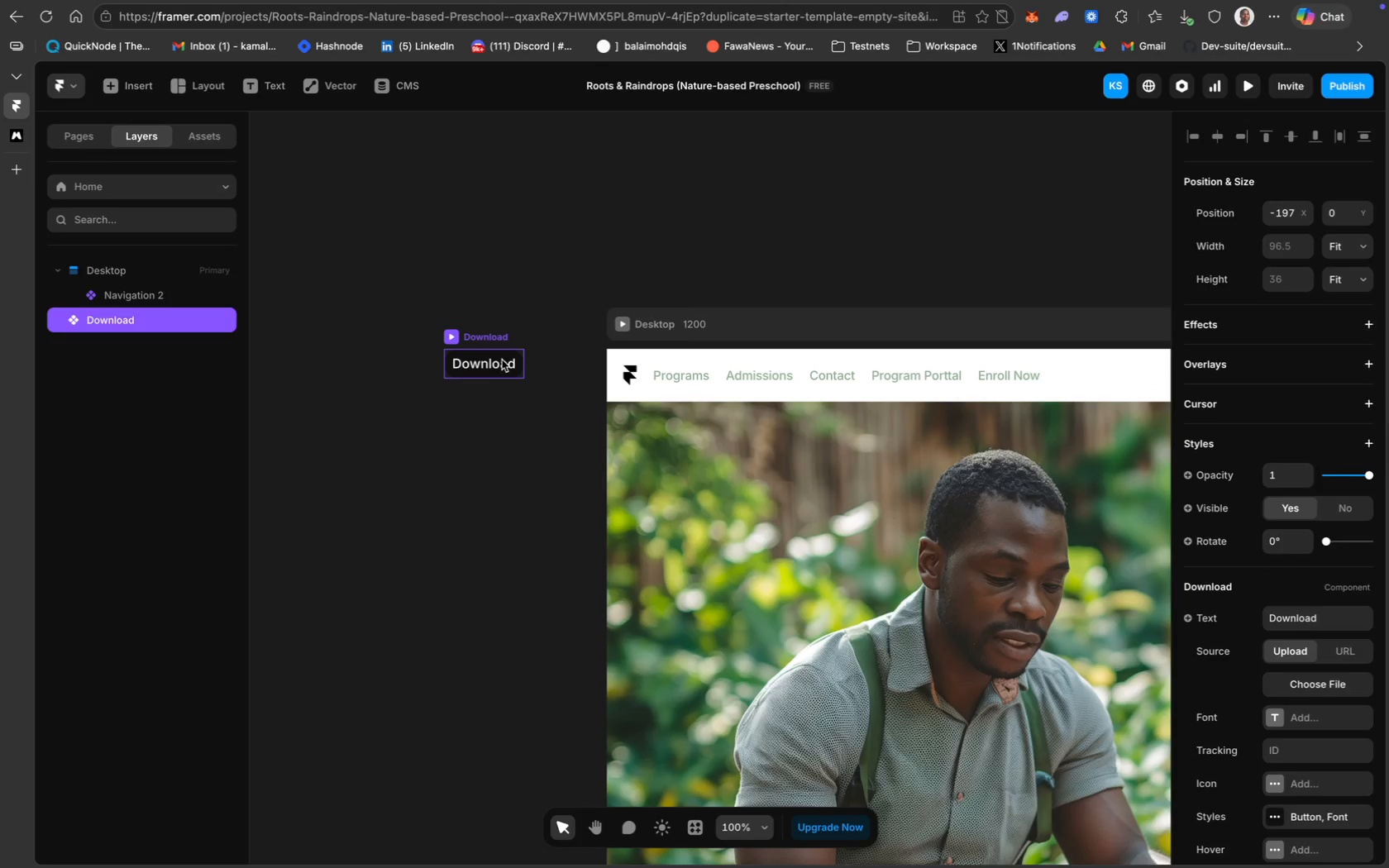 
double_click([502, 360])
 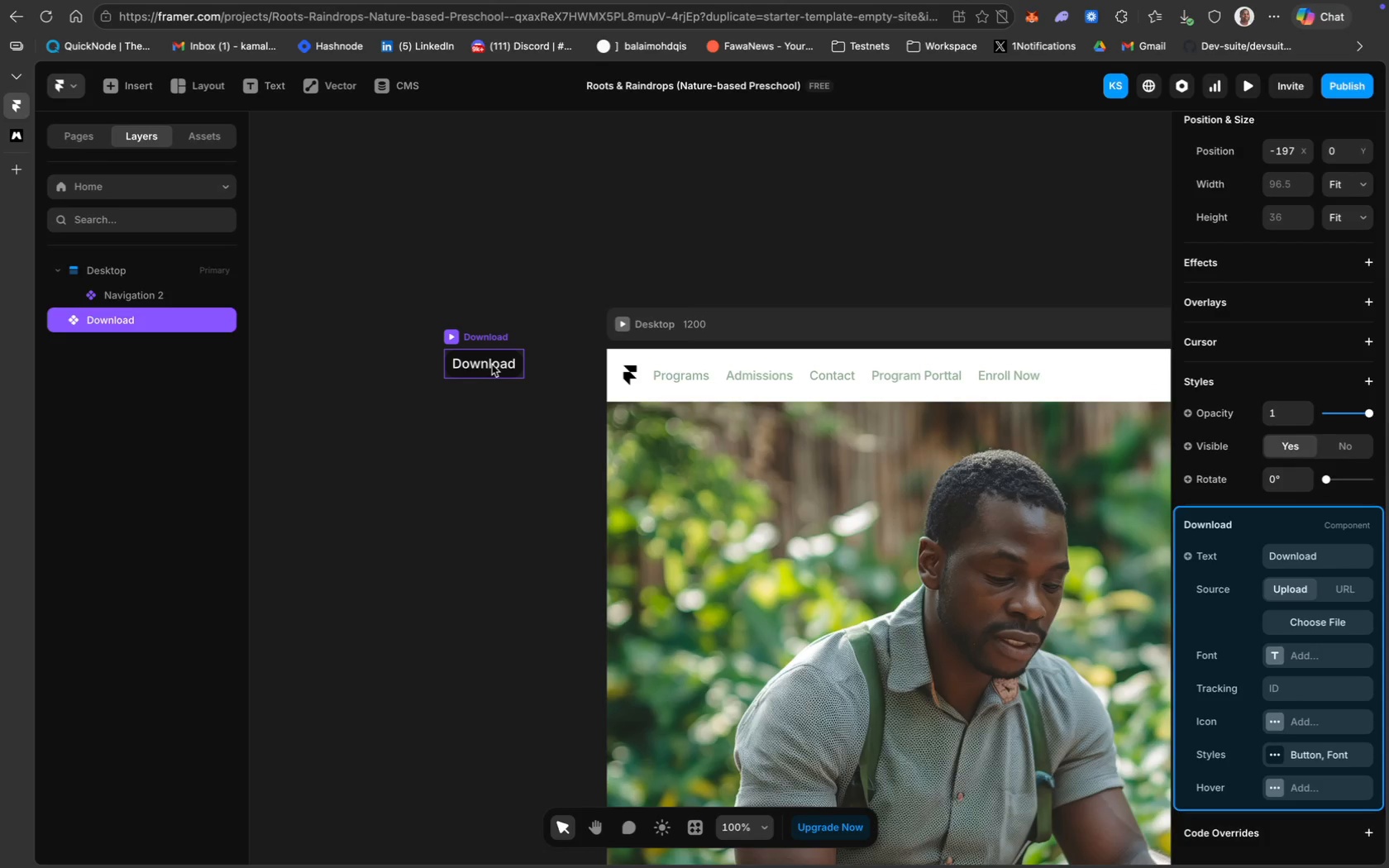 
double_click([477, 360])
 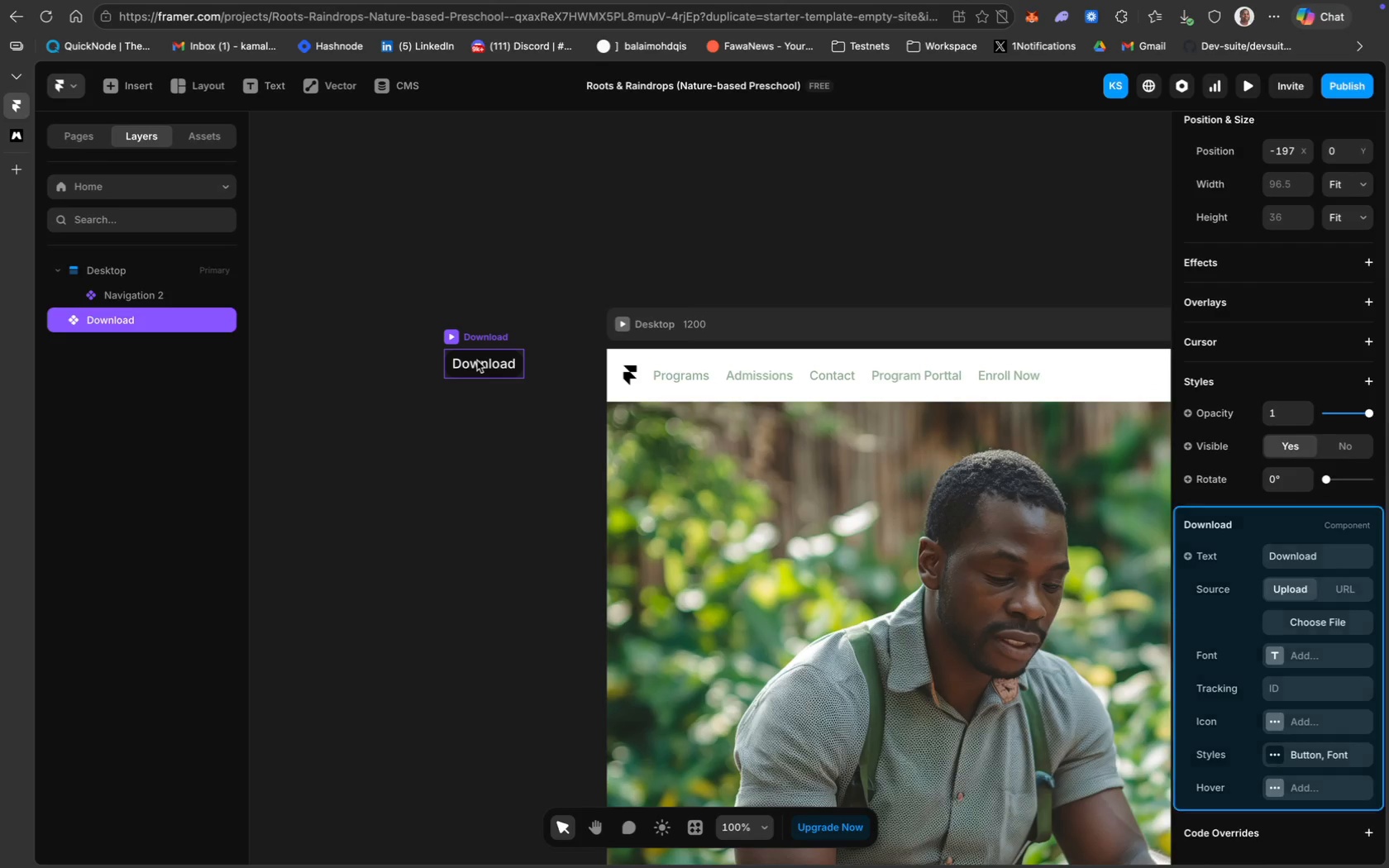 
triple_click([477, 360])
 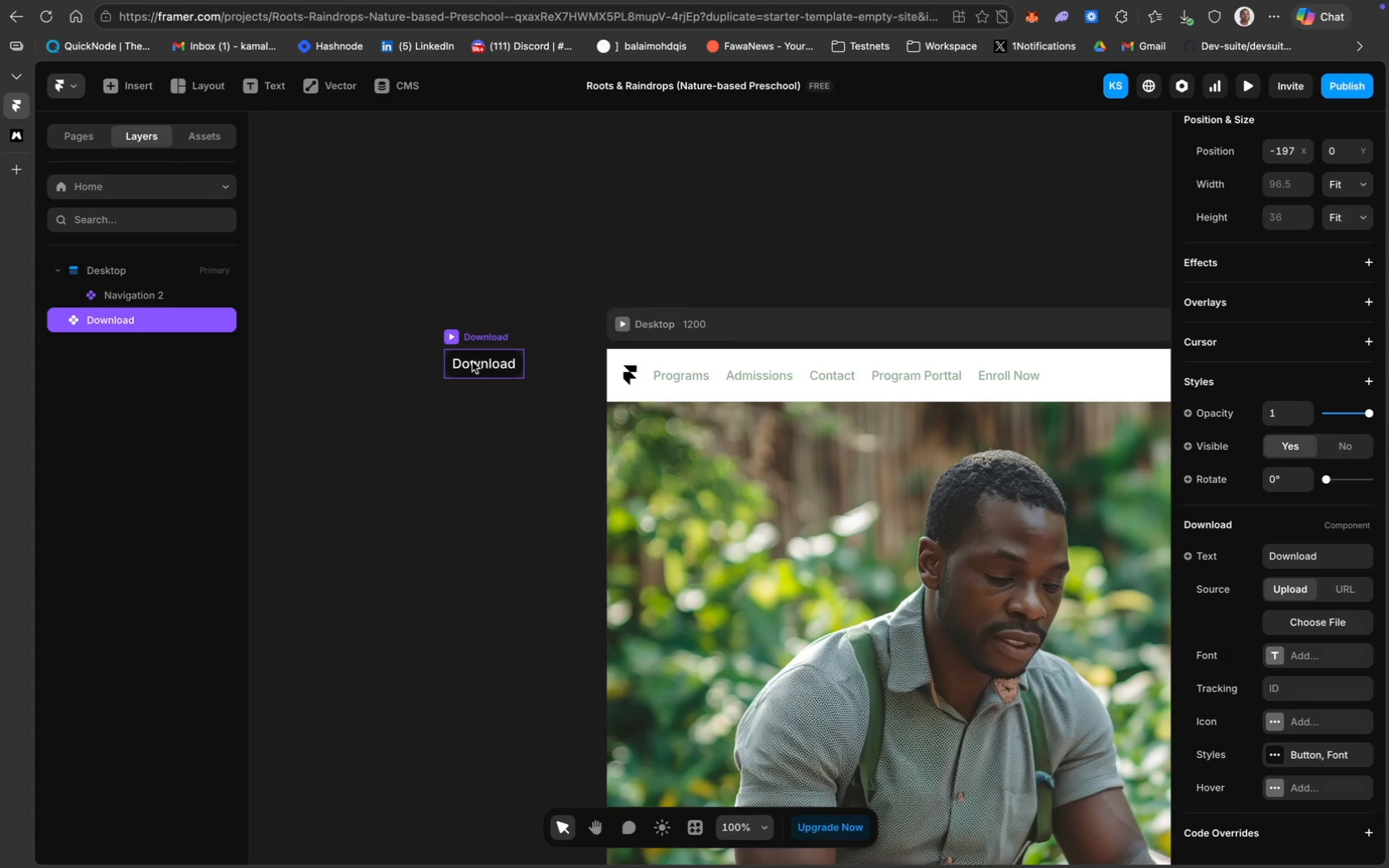 
left_click_drag(start_coordinate=[472, 361], to_coordinate=[732, 360])
 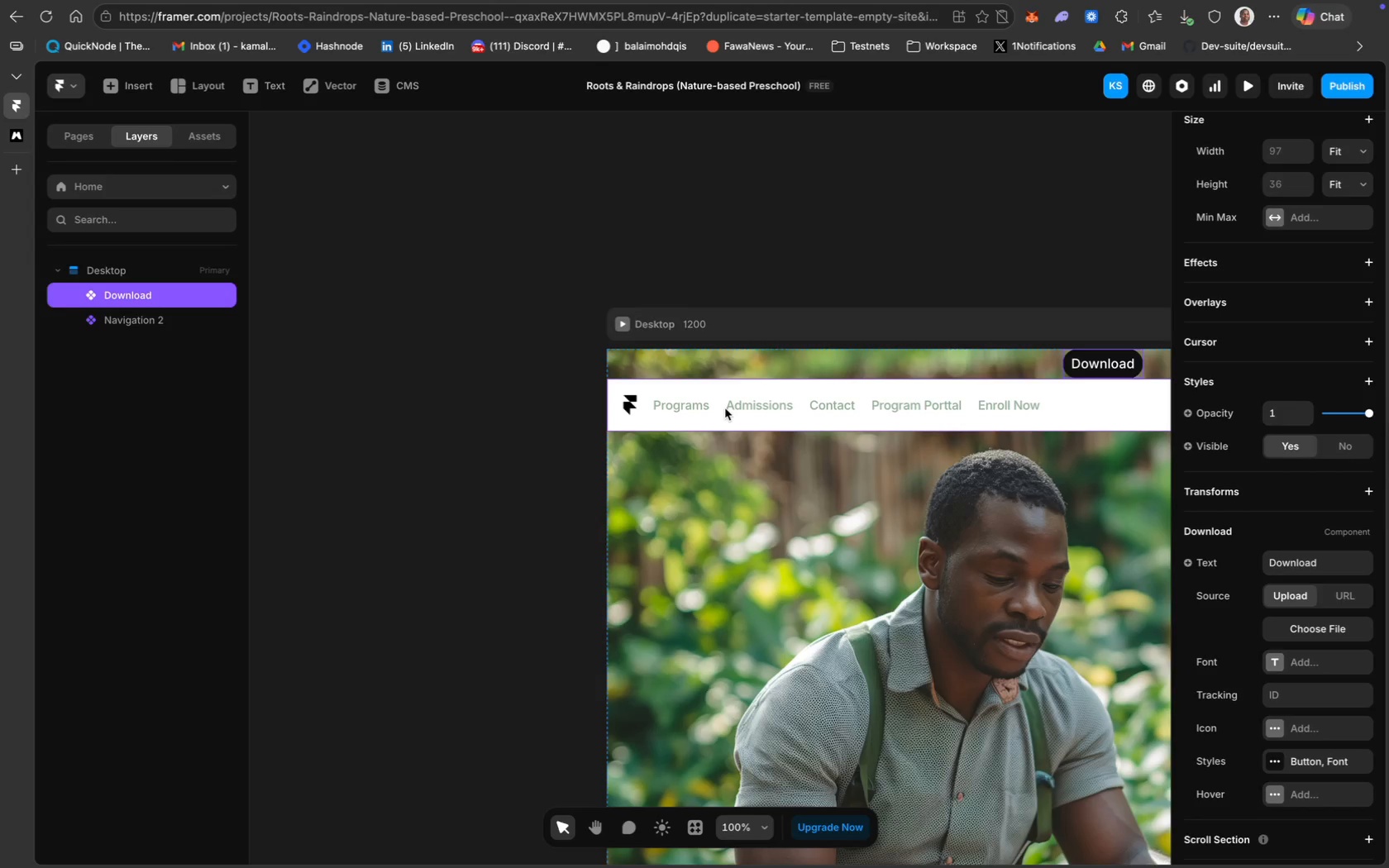 
scroll: coordinate [725, 408], scroll_direction: down, amount: 19.0
 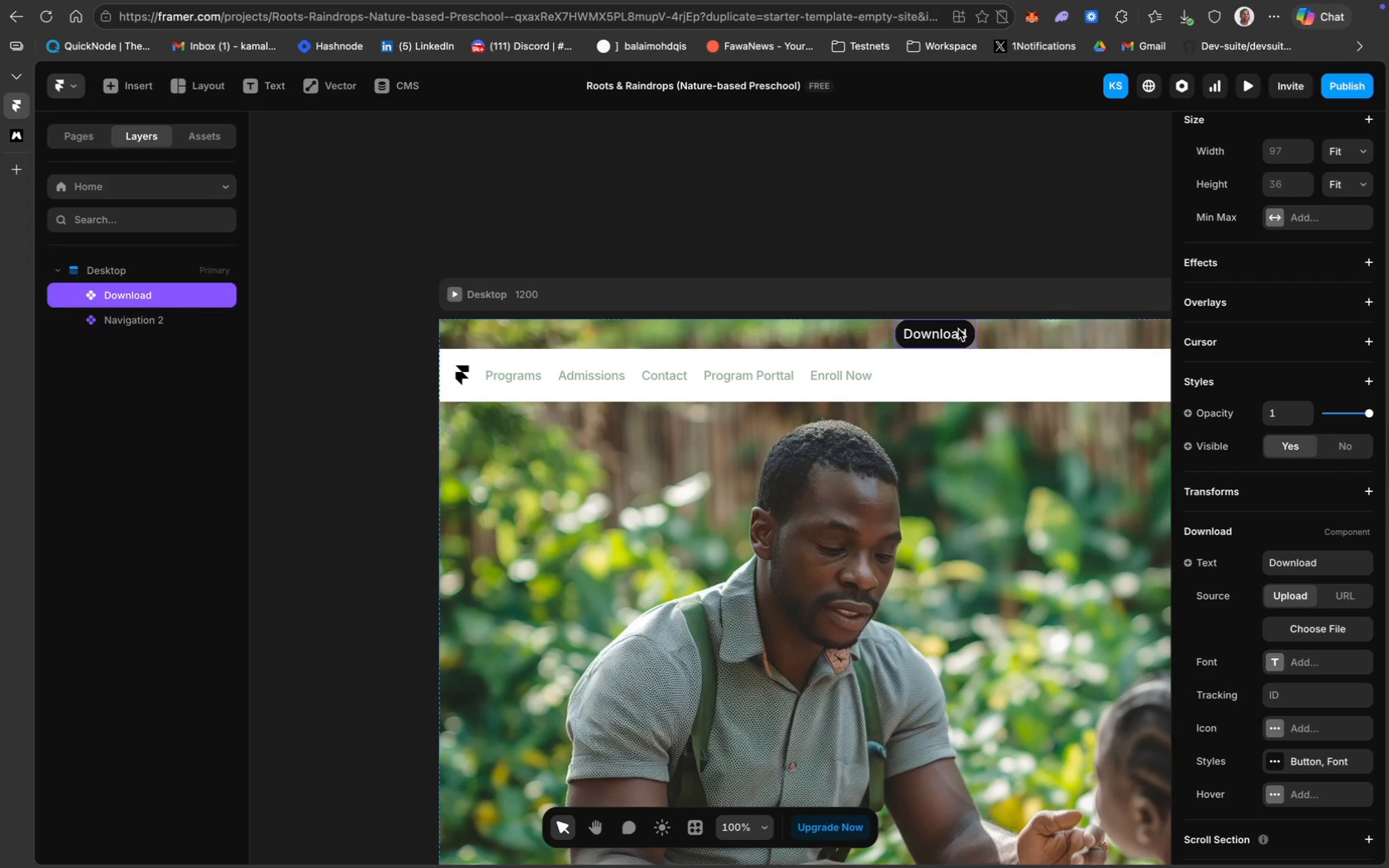 
left_click_drag(start_coordinate=[954, 333], to_coordinate=[987, 382])
 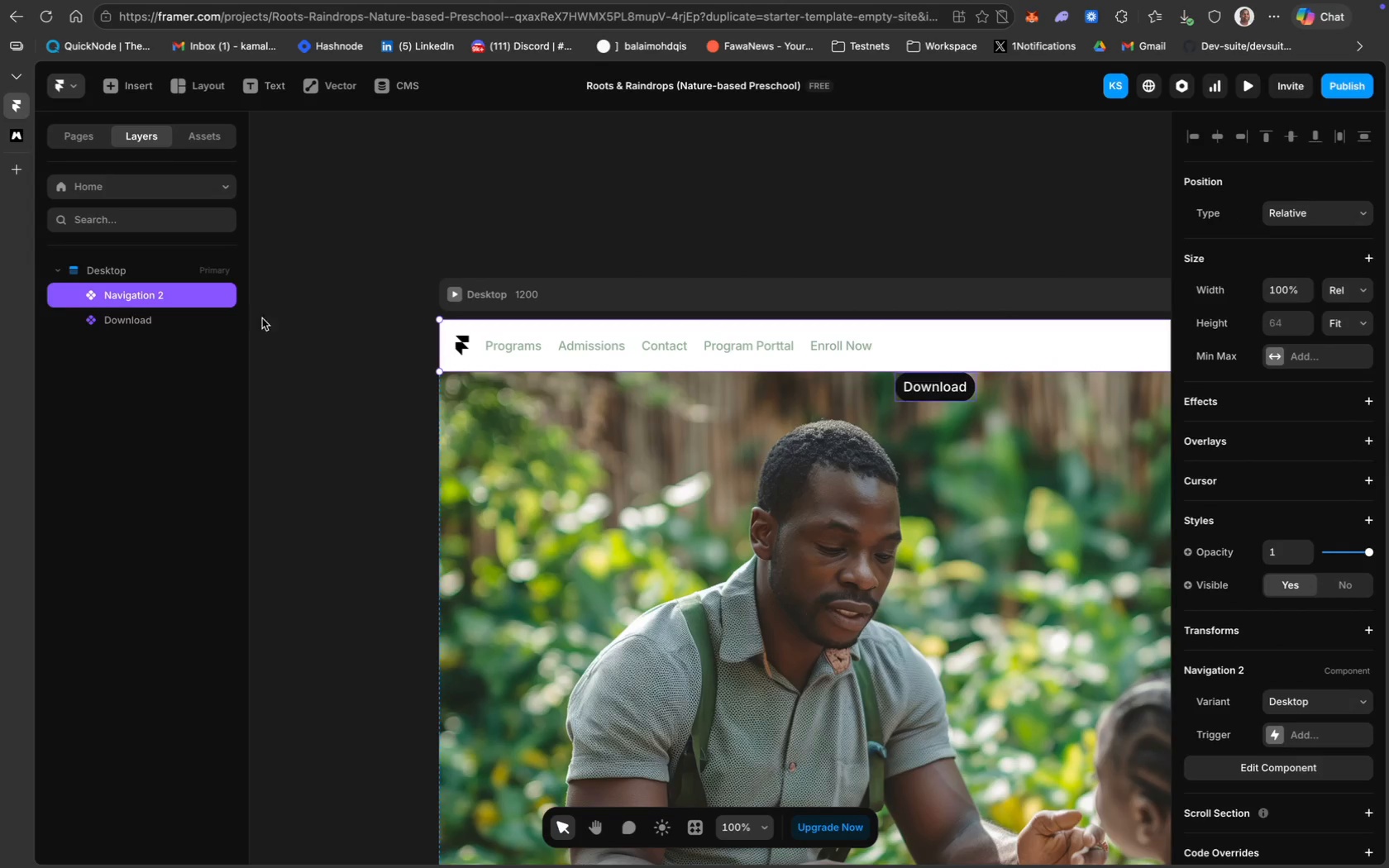 
left_click([934, 394])
 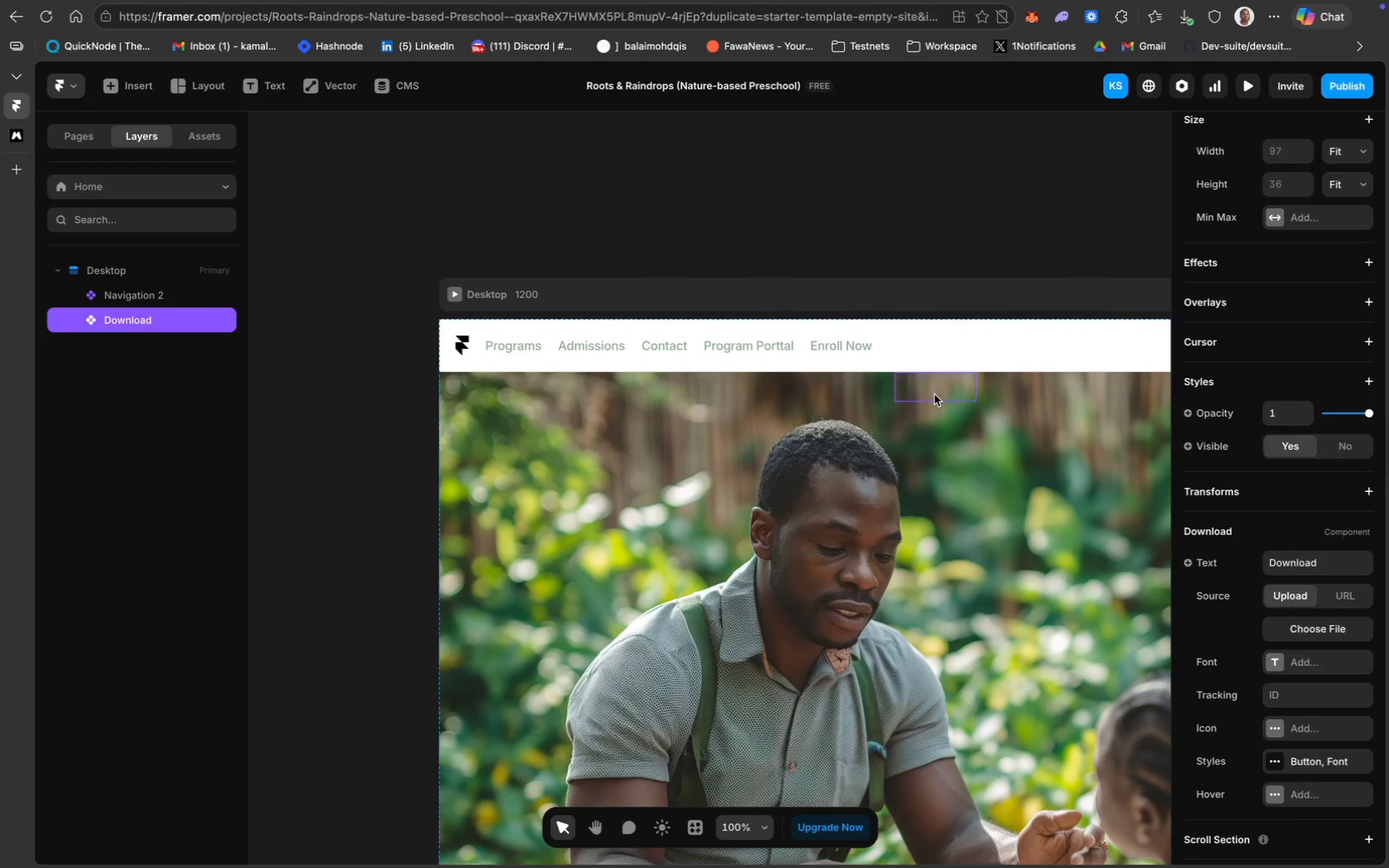 
key(Backspace)
 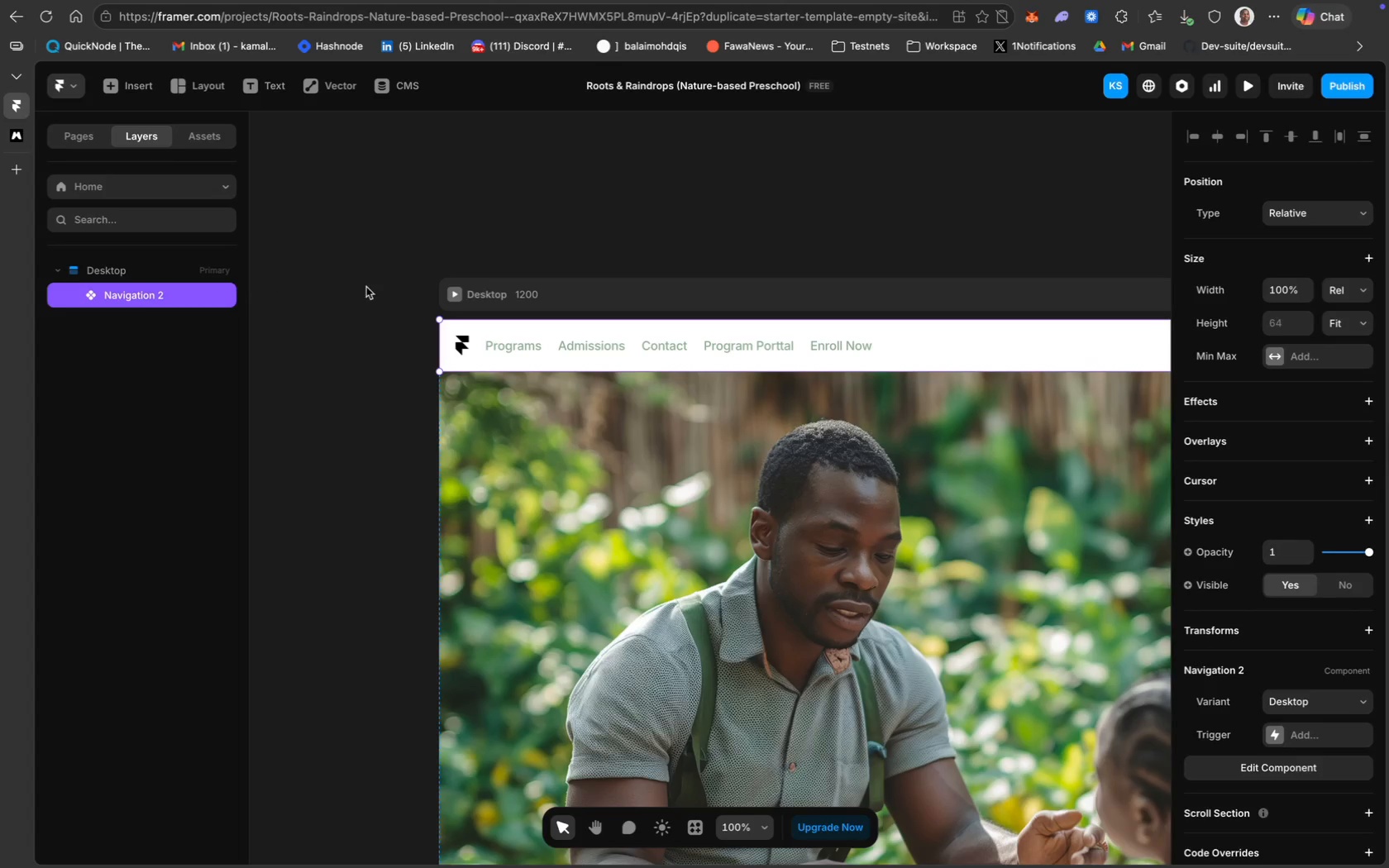 
scroll: coordinate [339, 257], scroll_direction: down, amount: 35.0
 